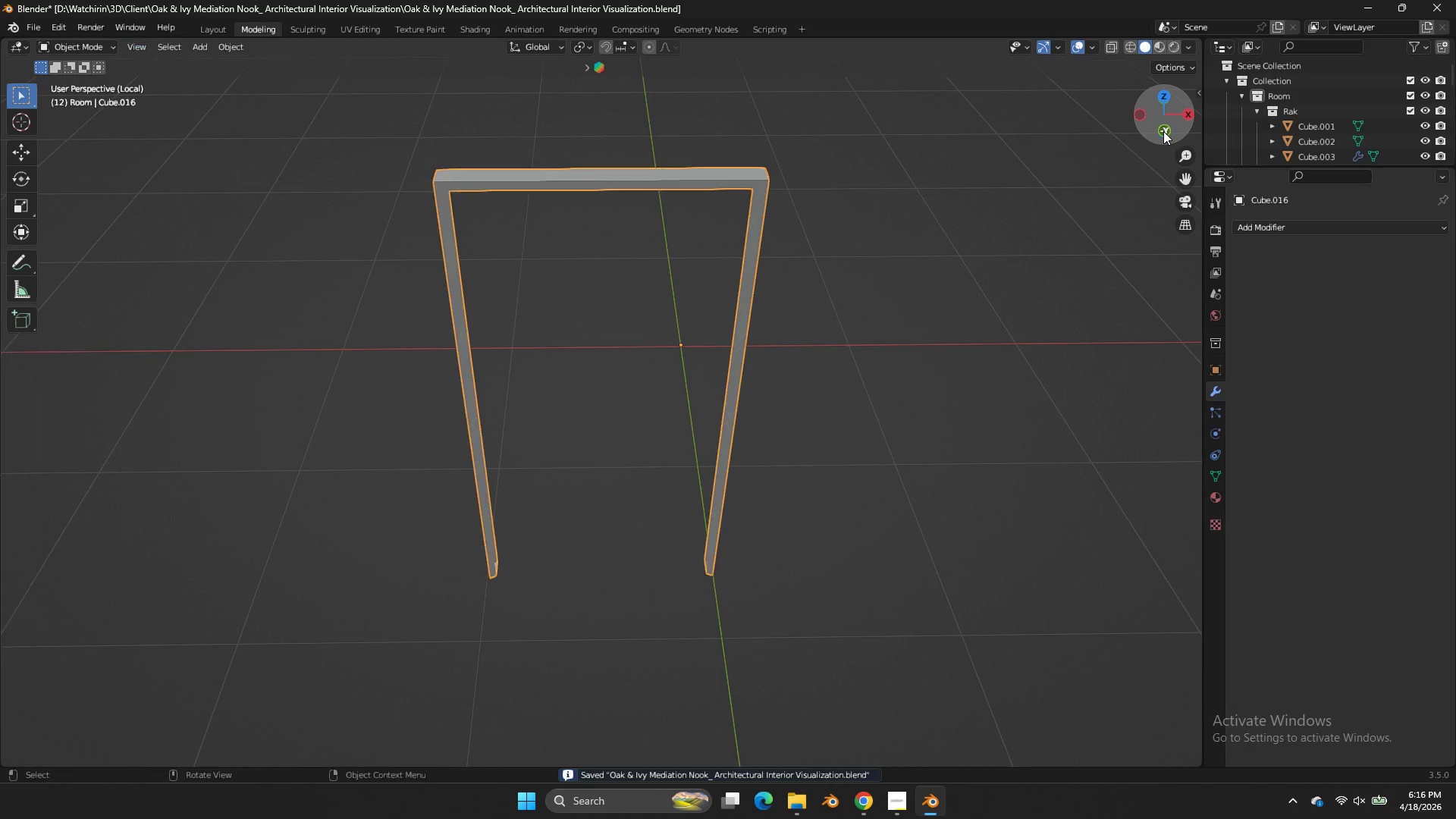 
key(Tab)
 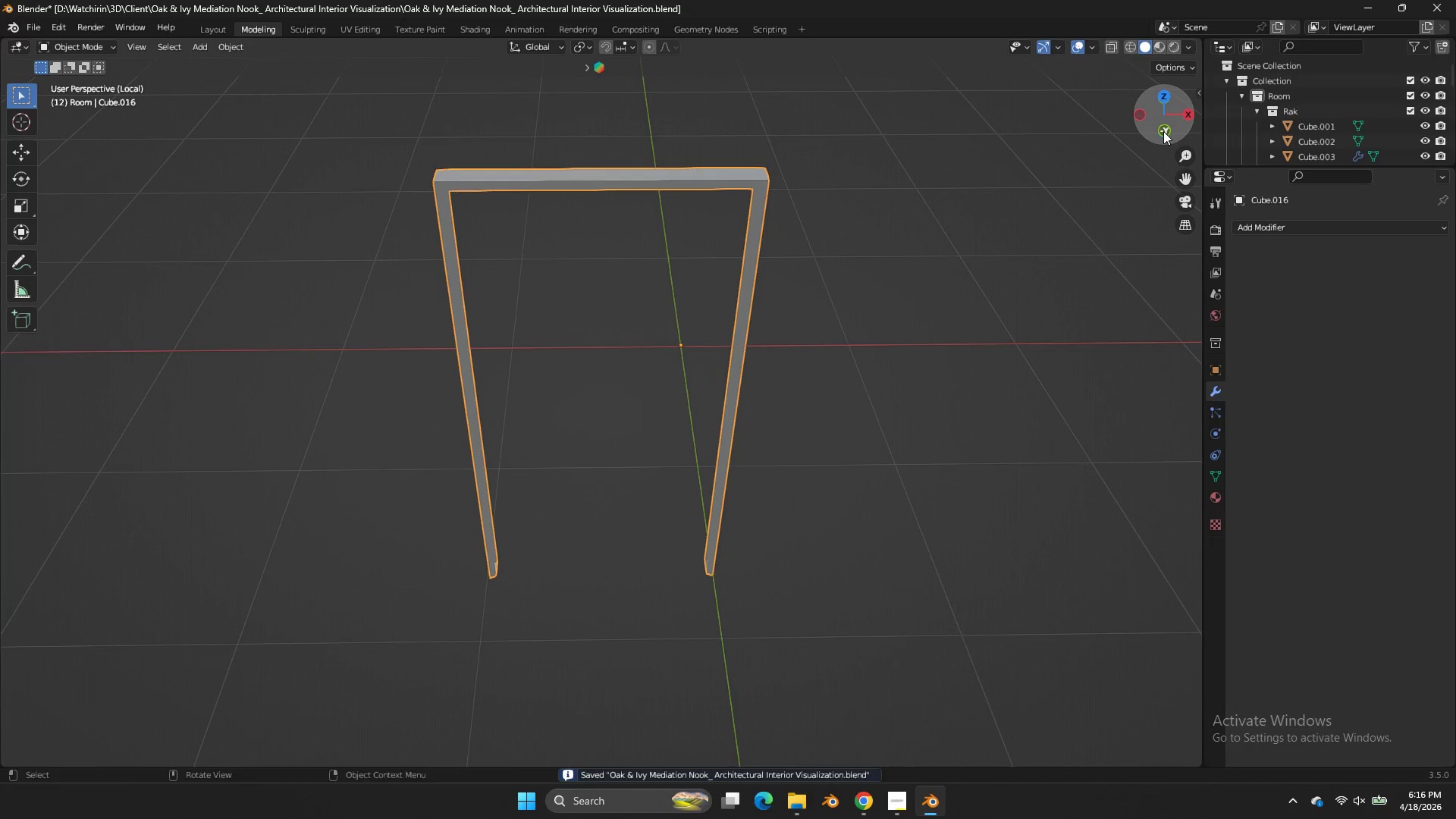 
left_click_drag(start_coordinate=[1163, 131], to_coordinate=[1196, 62])
 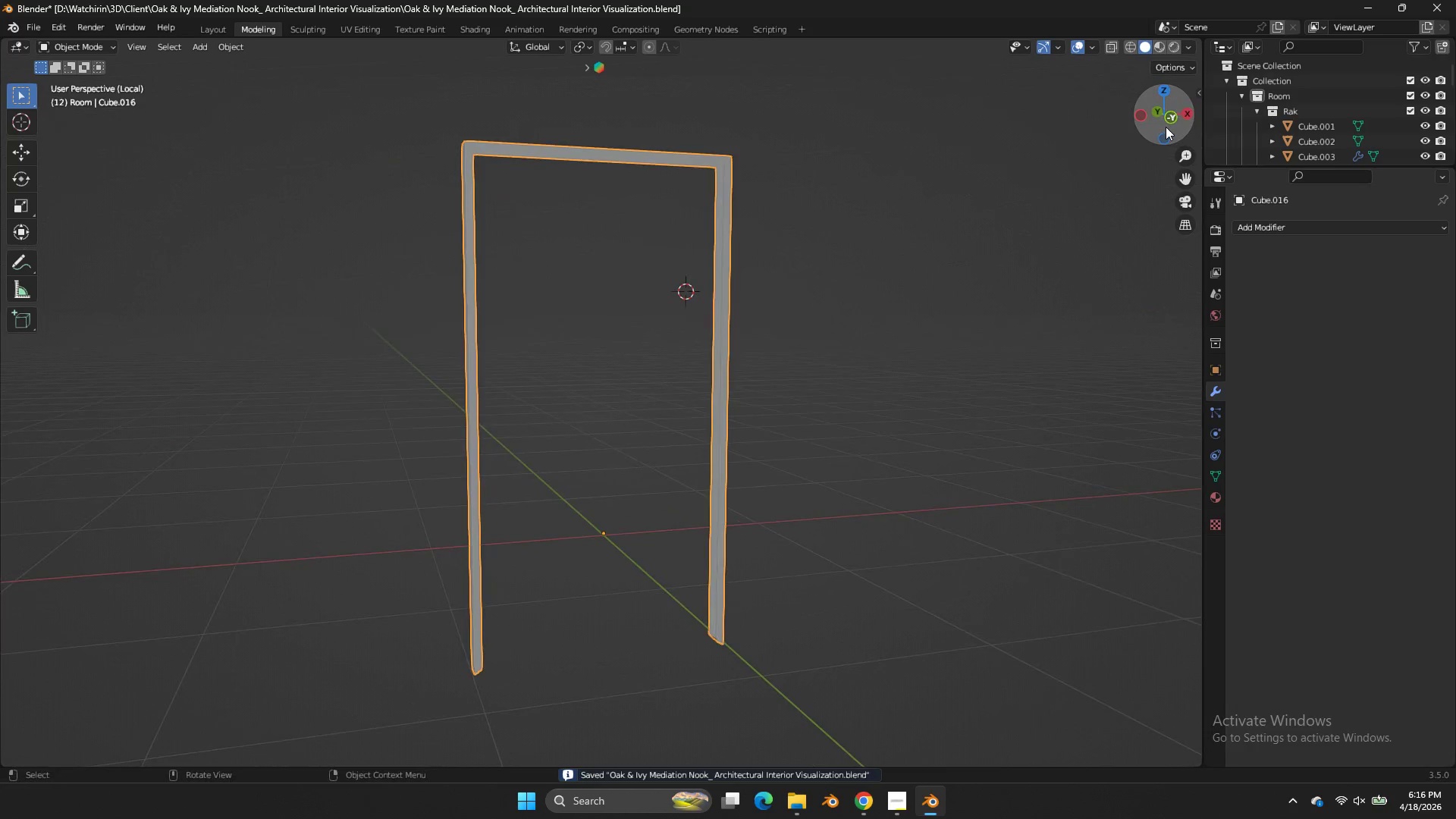 
key(Tab)
 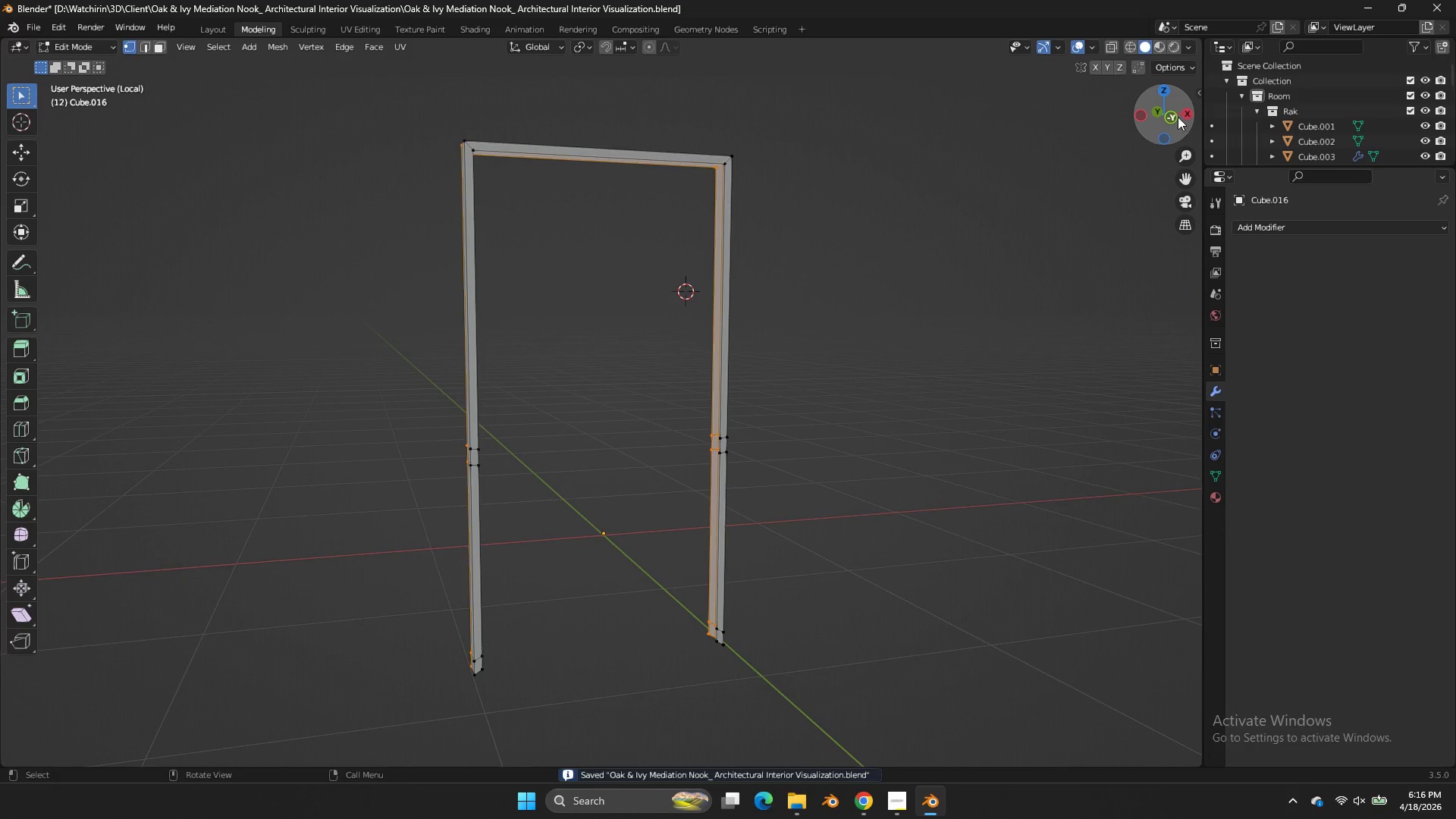 
left_click([1177, 116])
 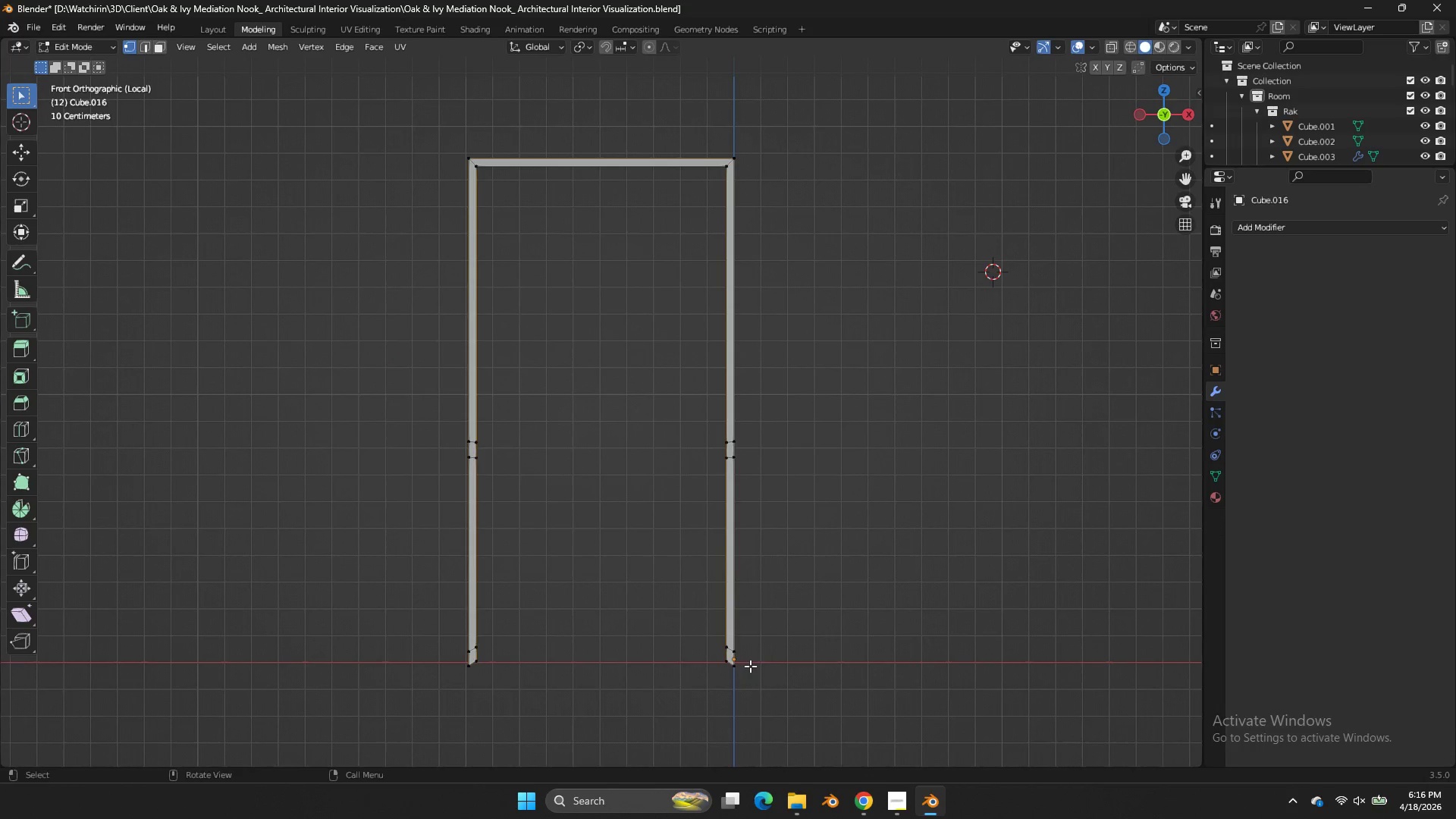 
type(zsz0)
 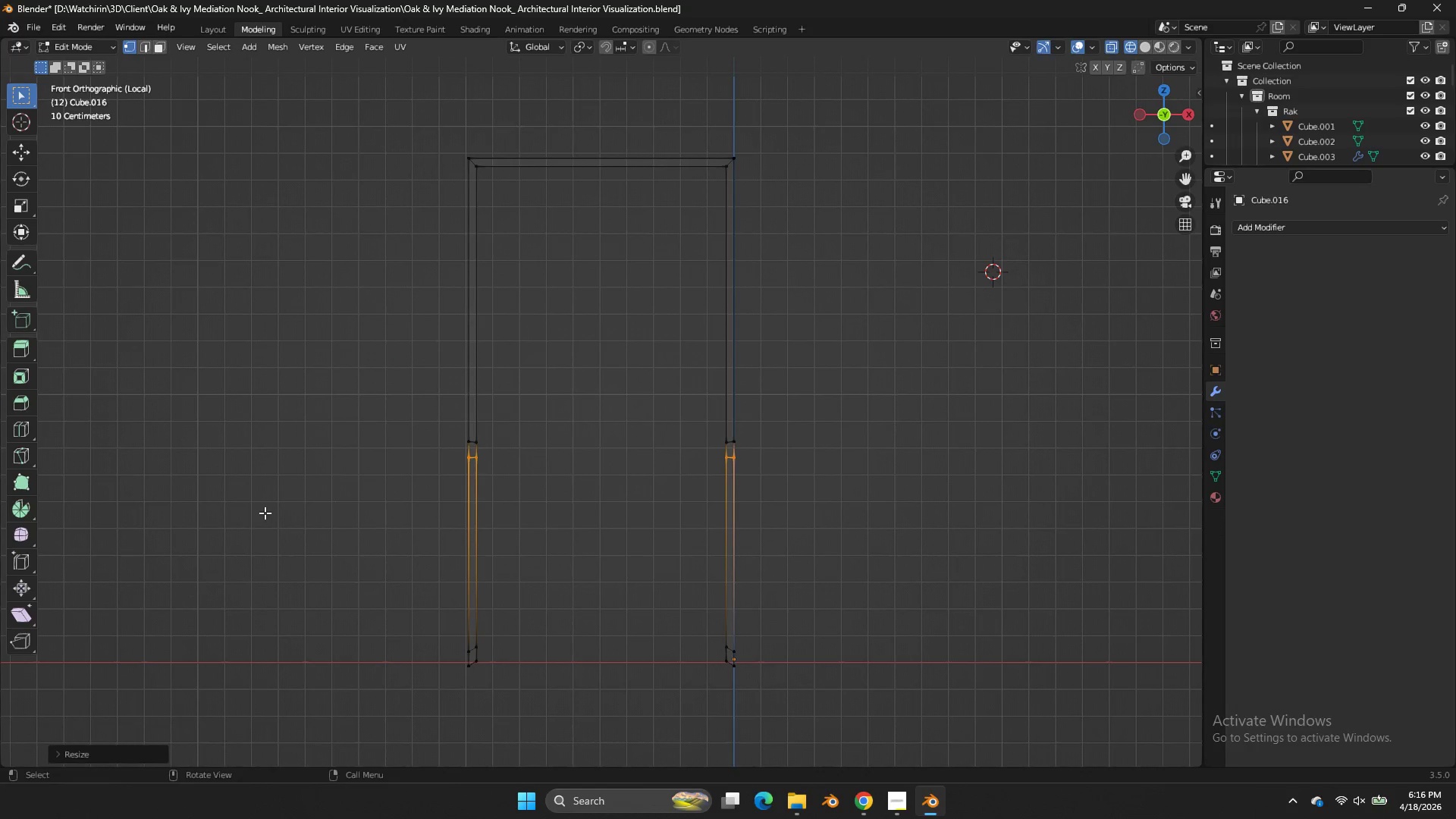 
left_click_drag(start_coordinate=[777, 449], to_coordinate=[265, 513])
 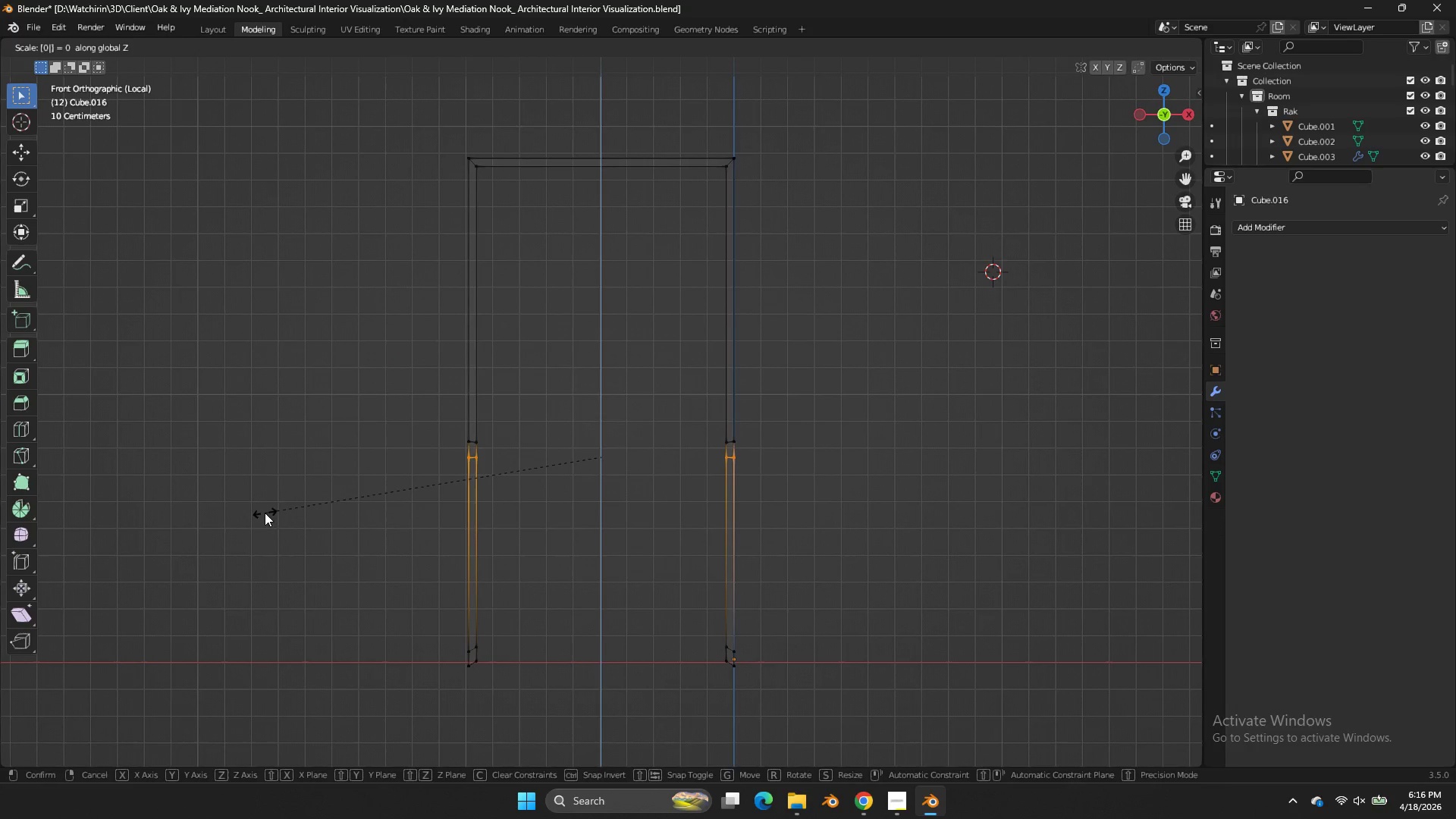 
key(Enter)
 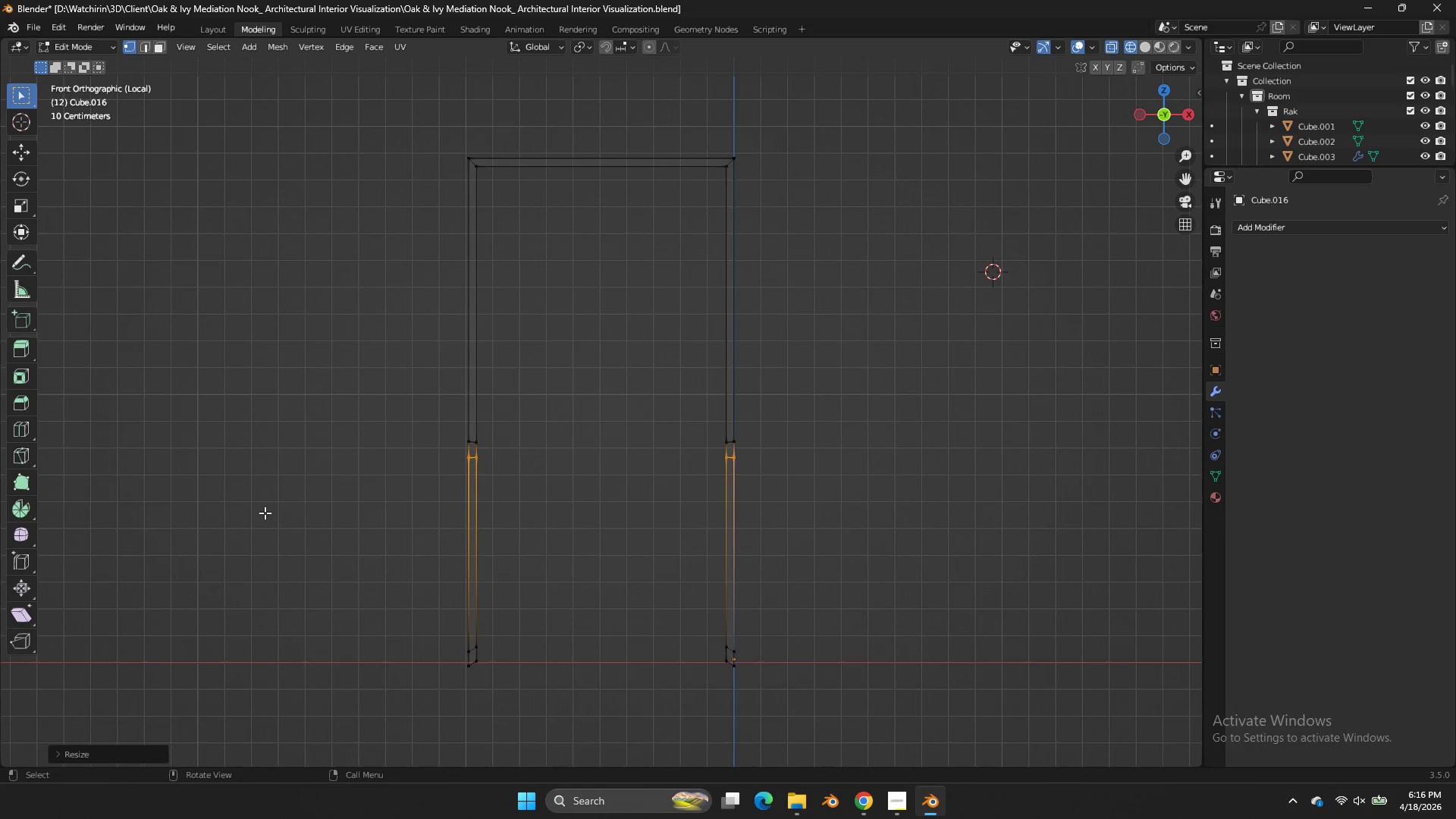 
key(Control+S)
 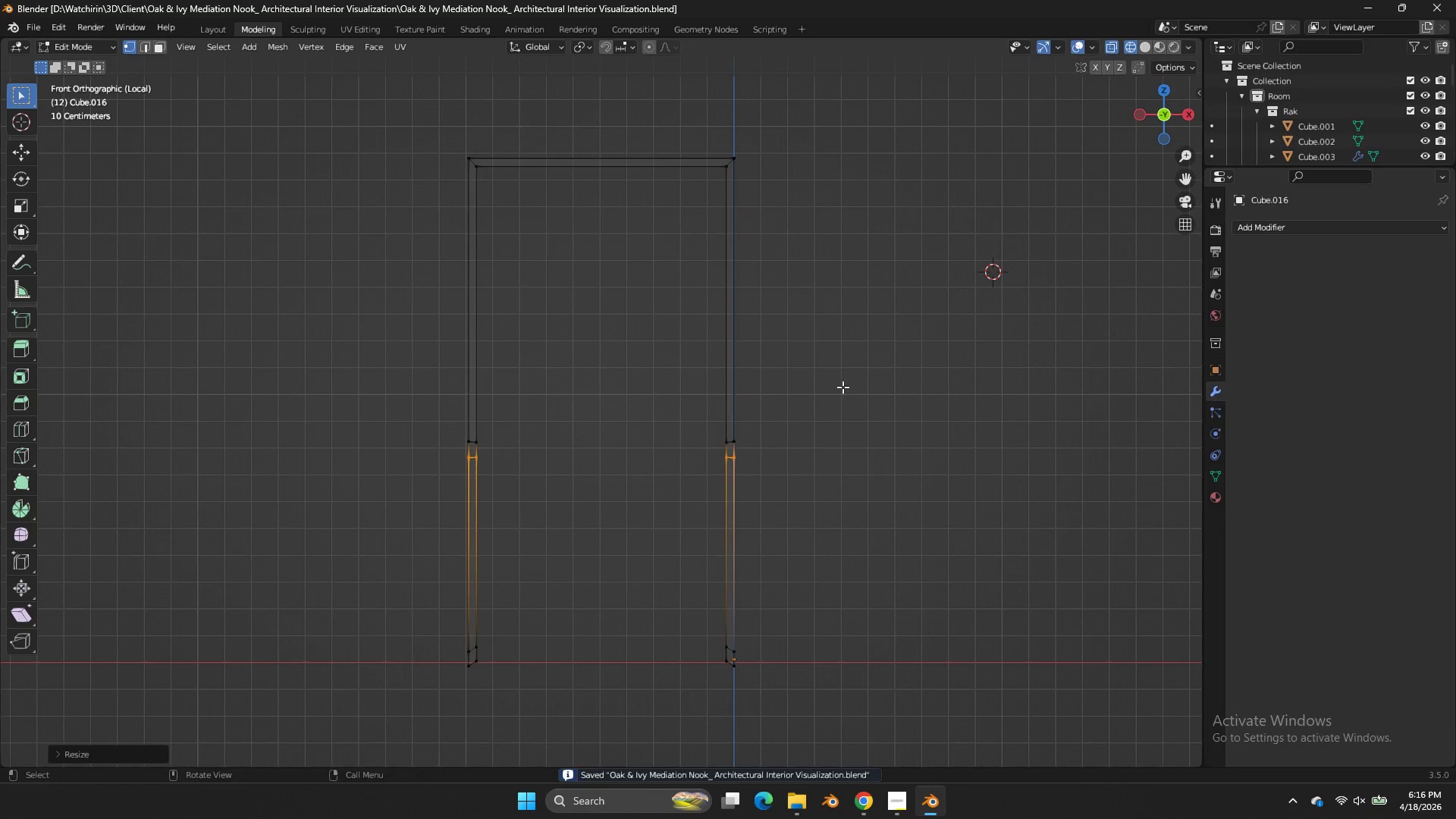 
left_click_drag(start_coordinate=[843, 387], to_coordinate=[441, 456])
 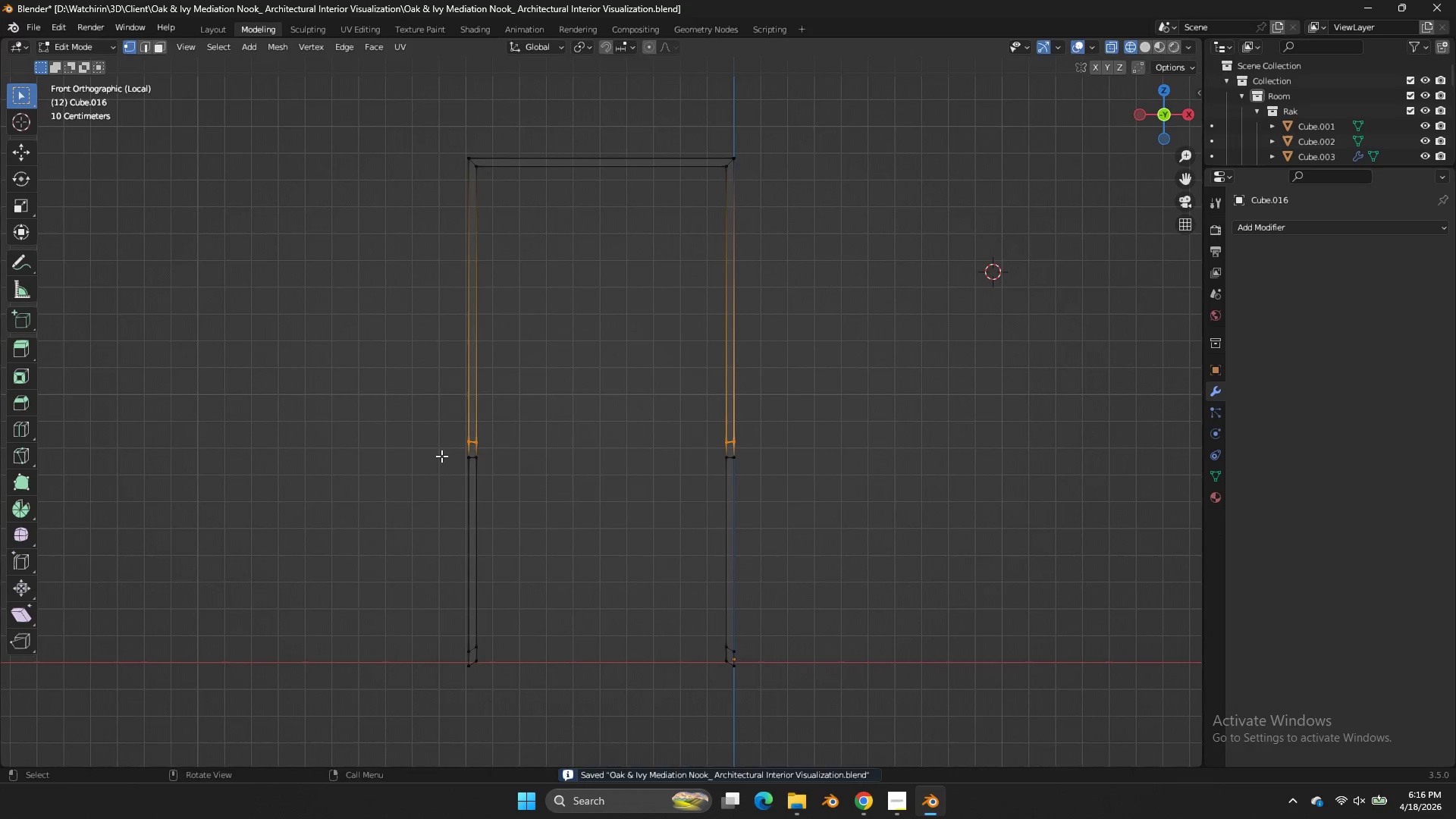 
type(sz0)
 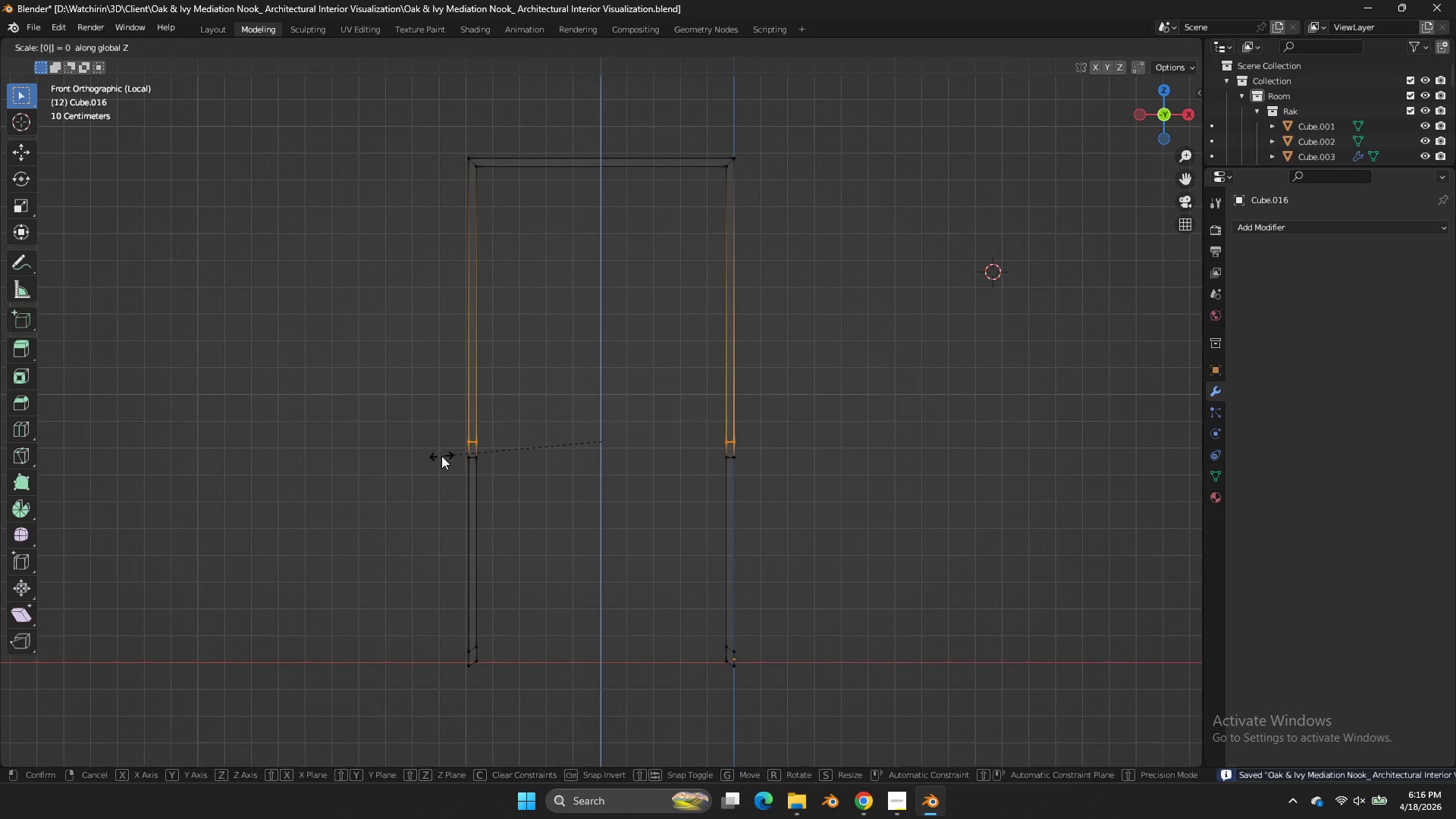 
key(Enter)
 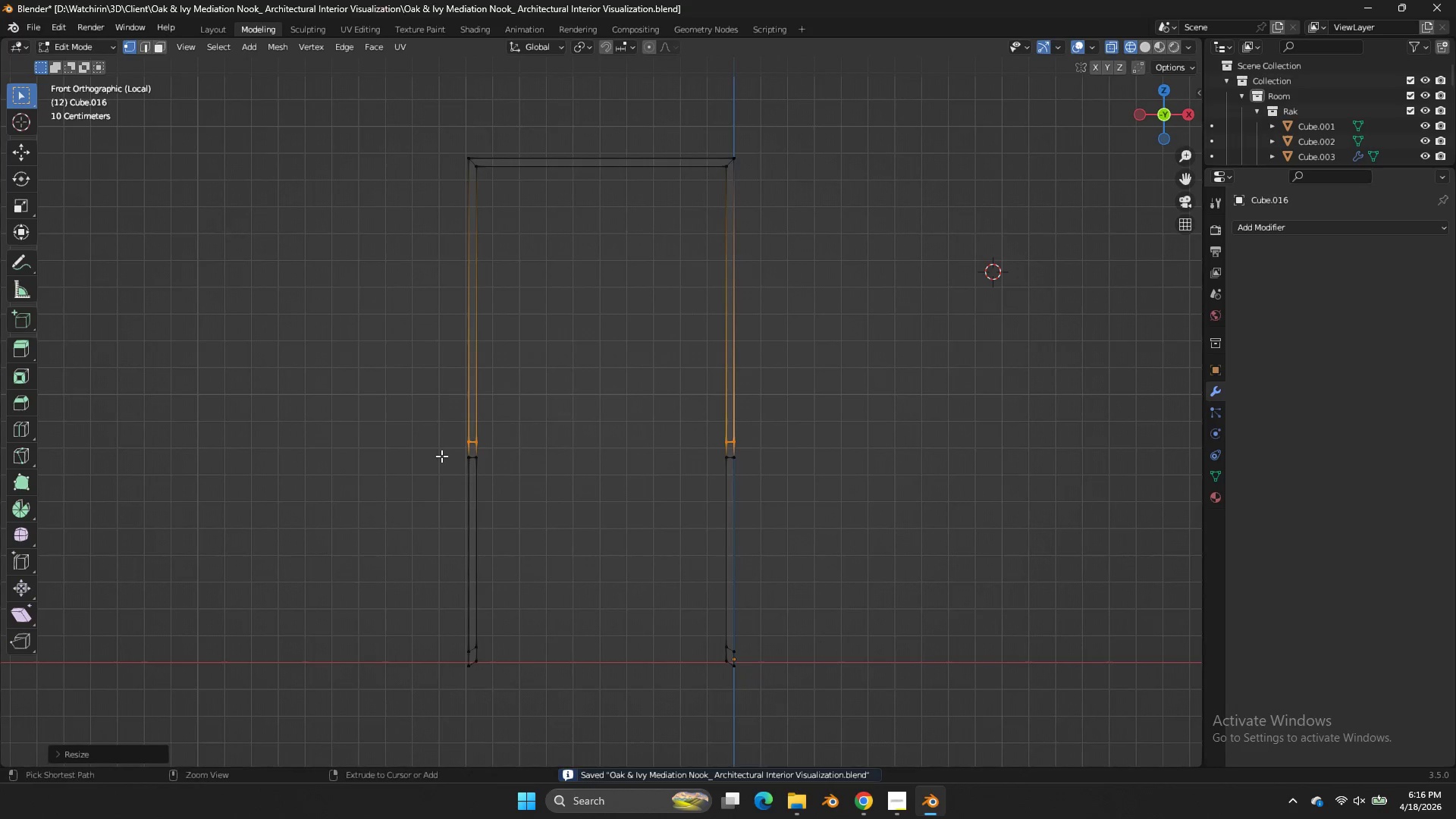 
key(Control+S)
 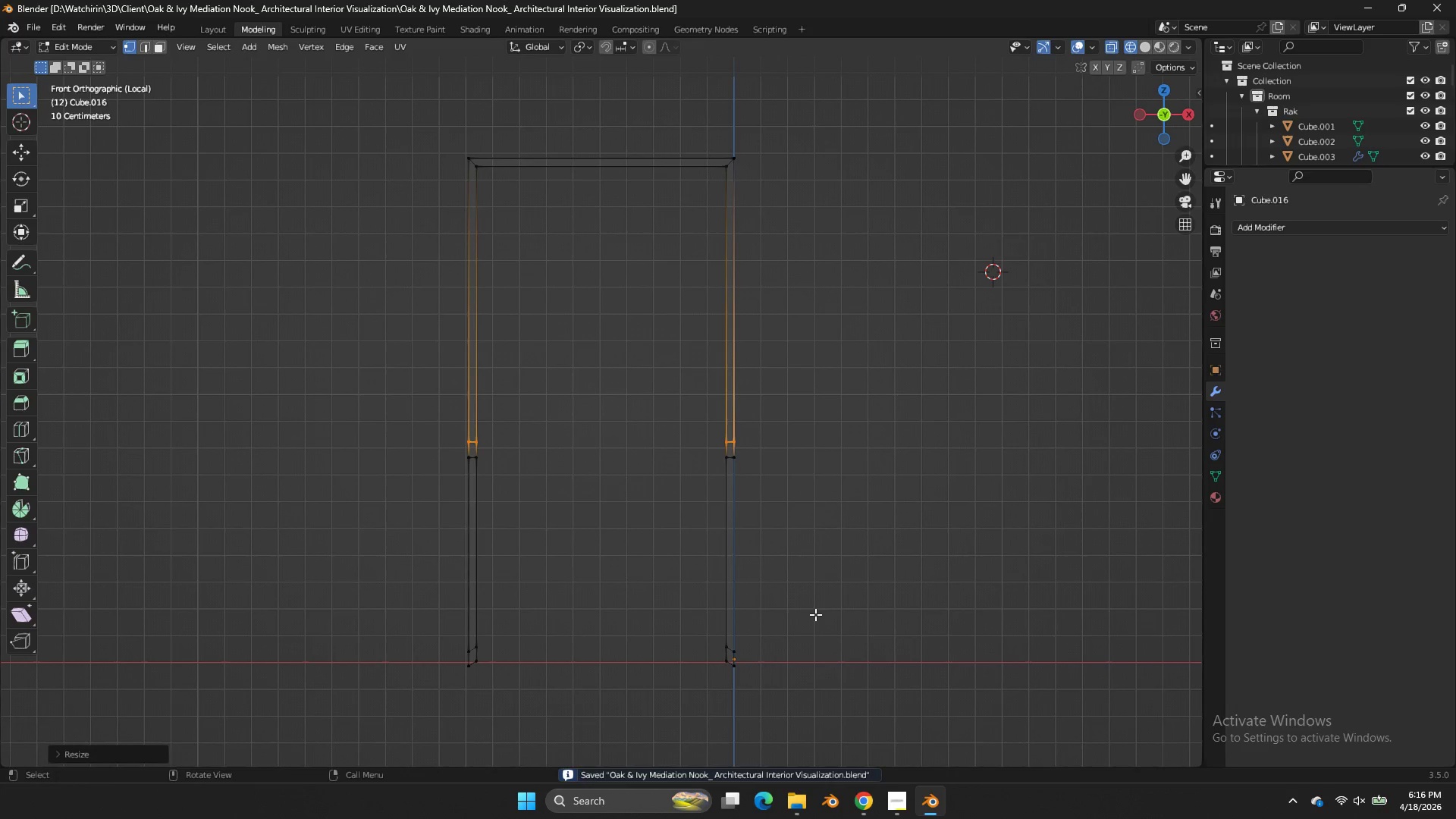 
left_click_drag(start_coordinate=[815, 614], to_coordinate=[421, 655])
 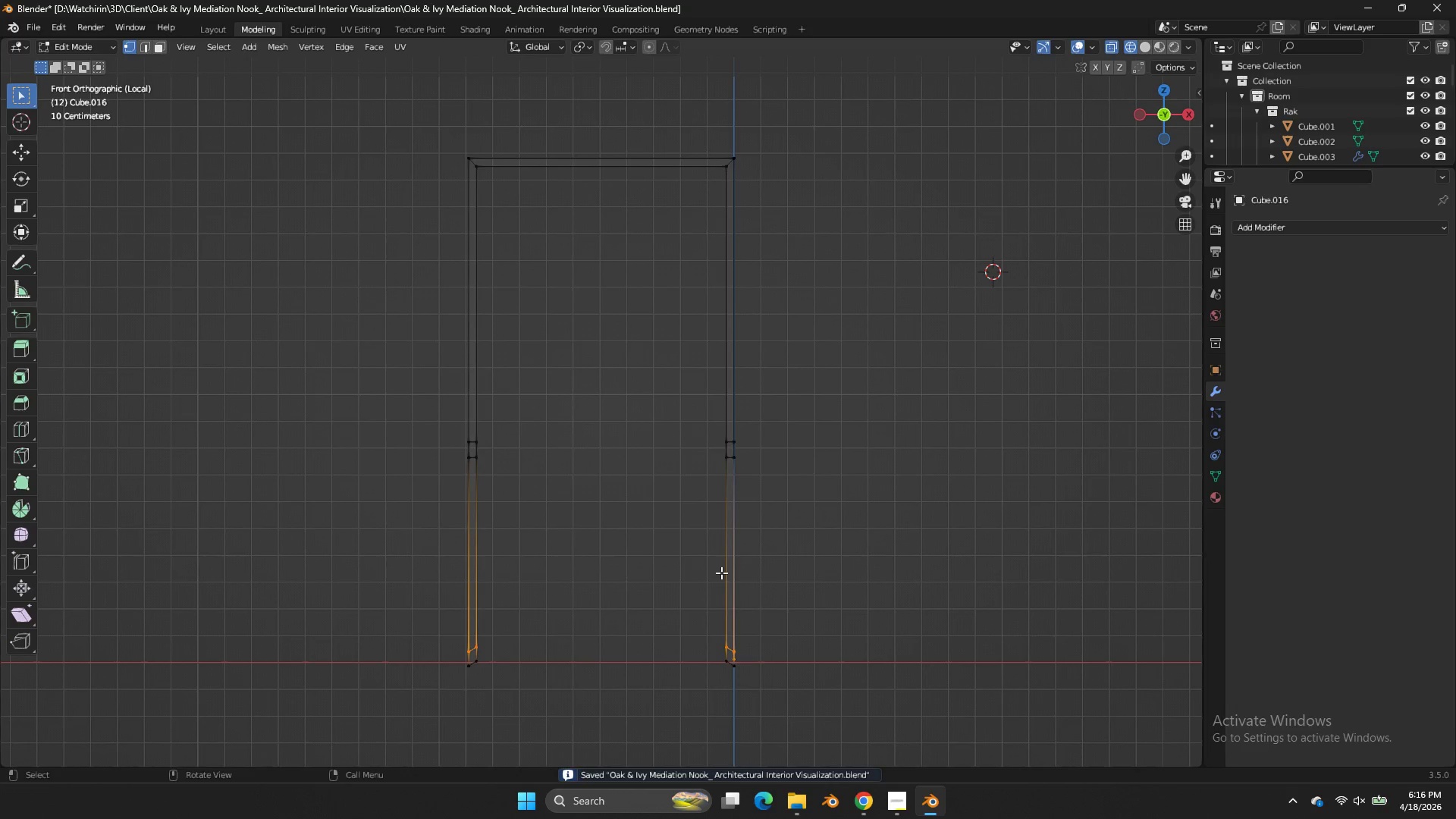 
key(X)
 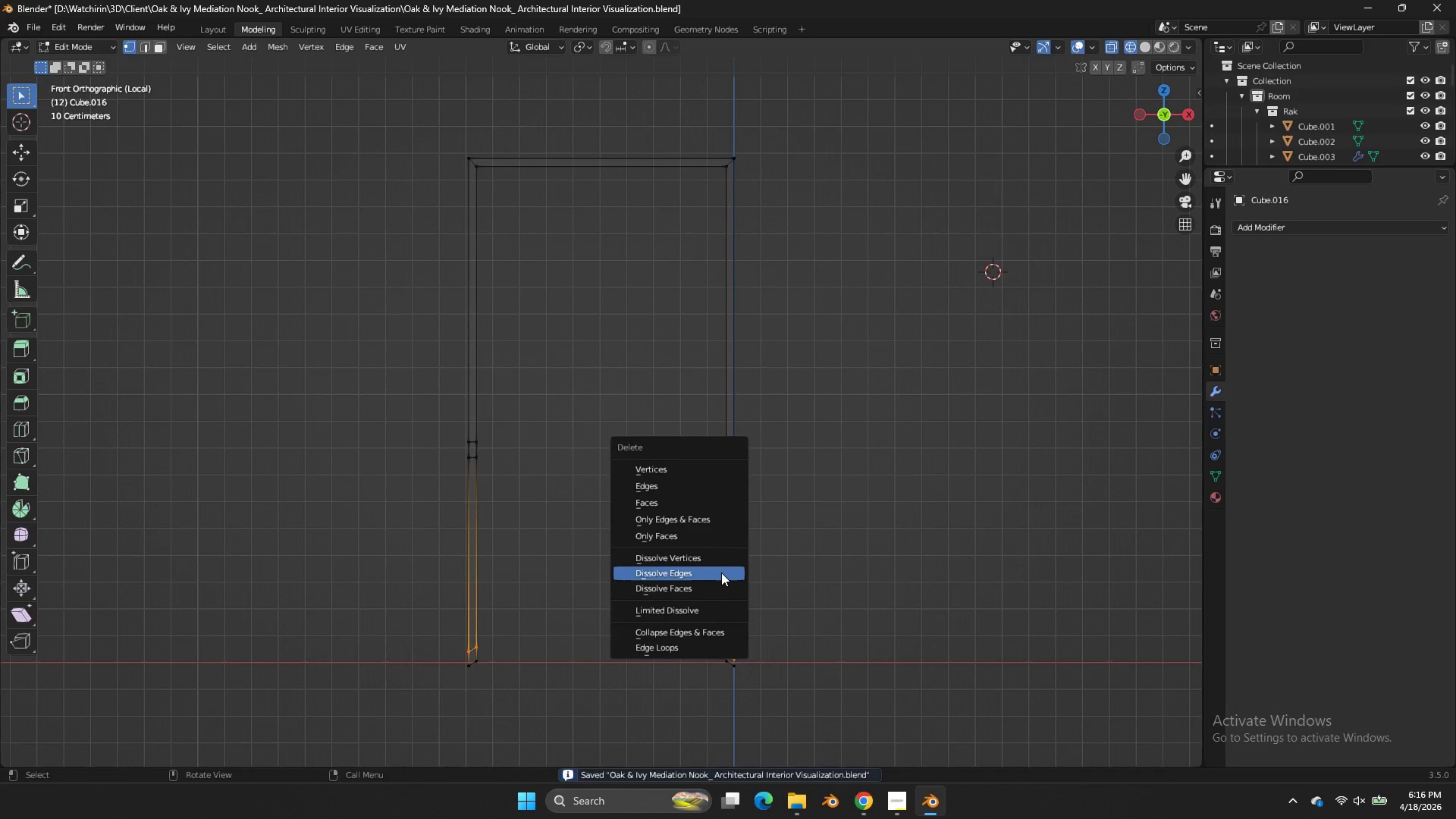 
left_click([721, 573])
 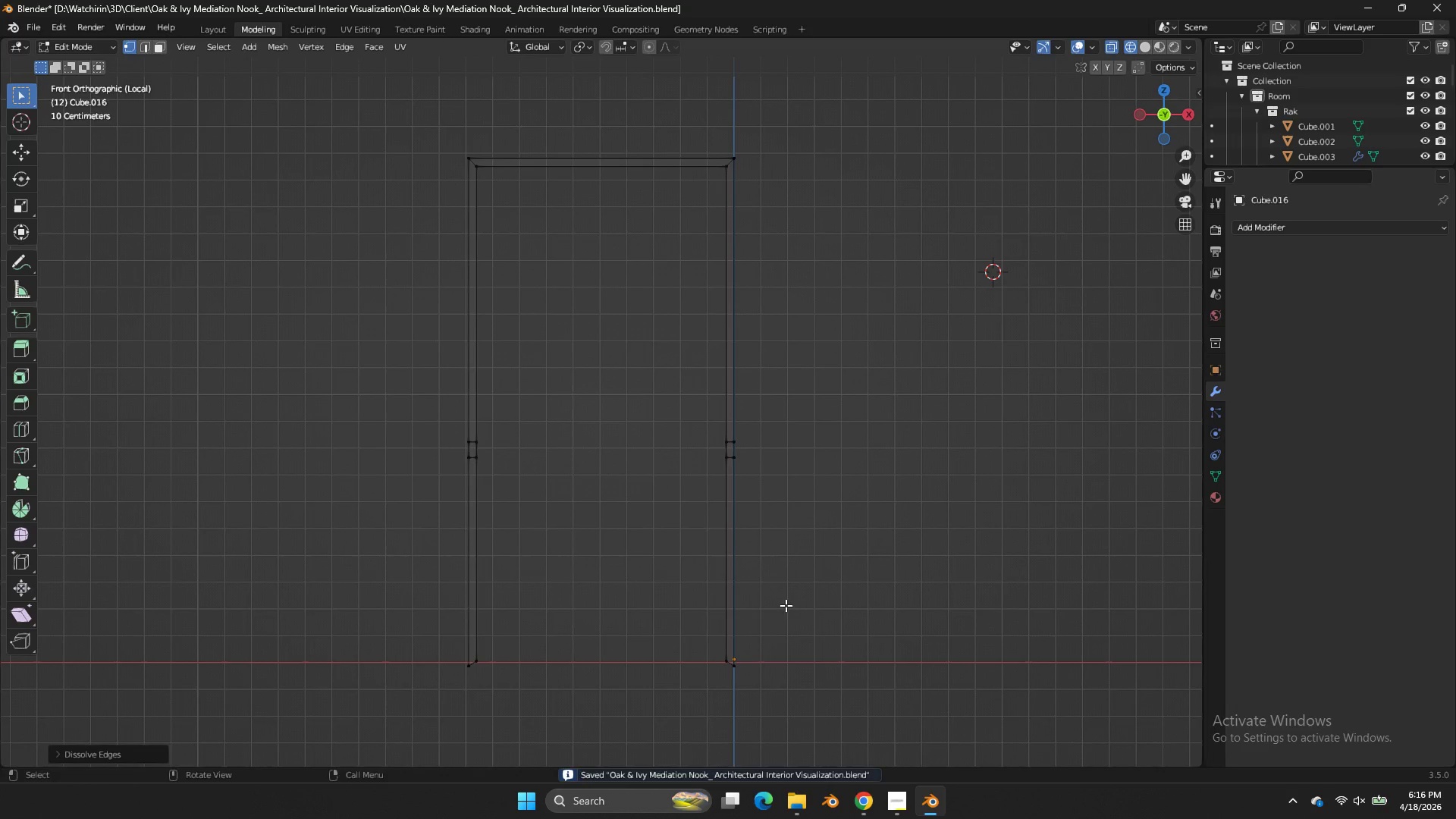 
left_click_drag(start_coordinate=[786, 603], to_coordinate=[229, 742])
 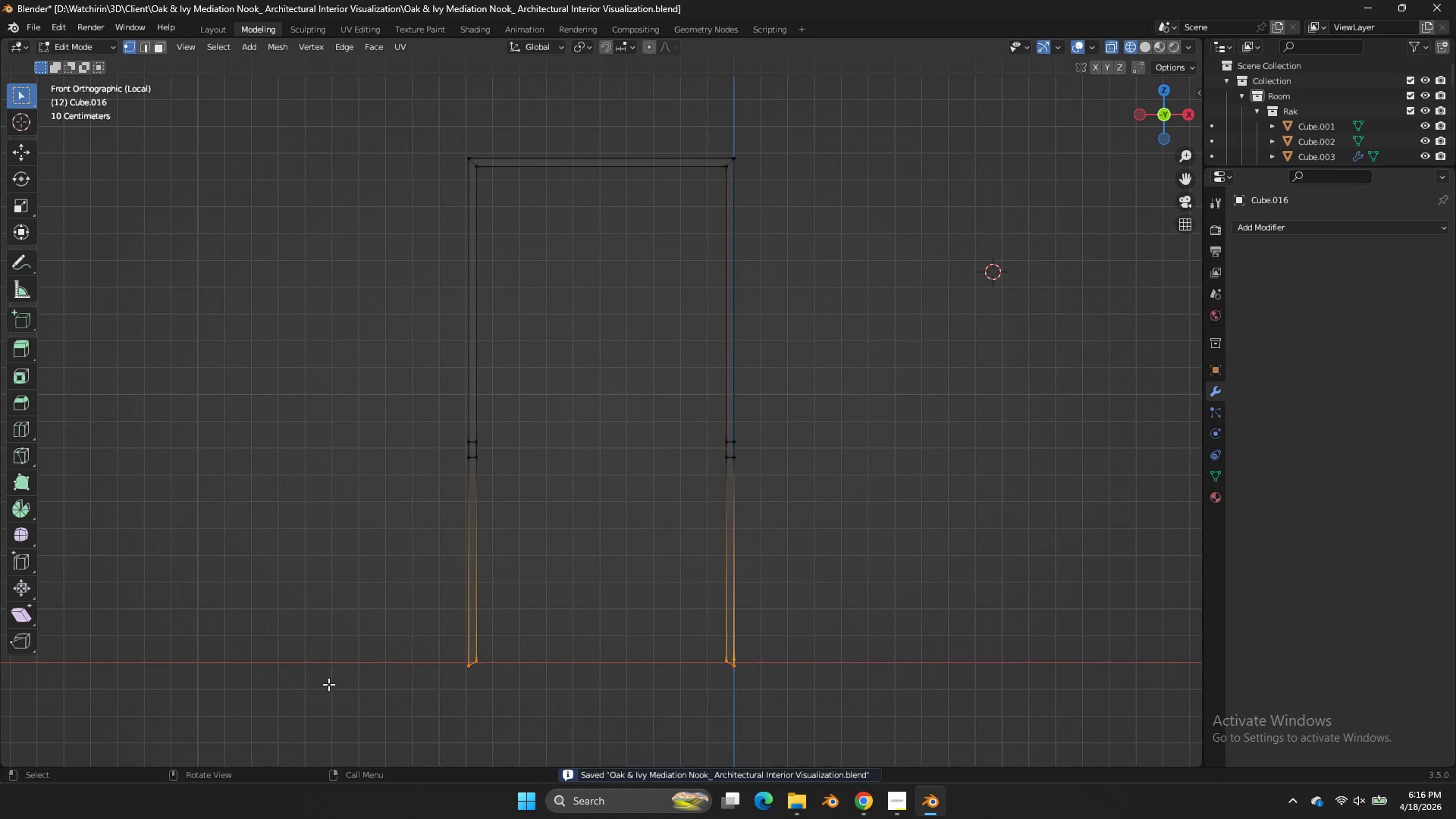 
type(sz0)
 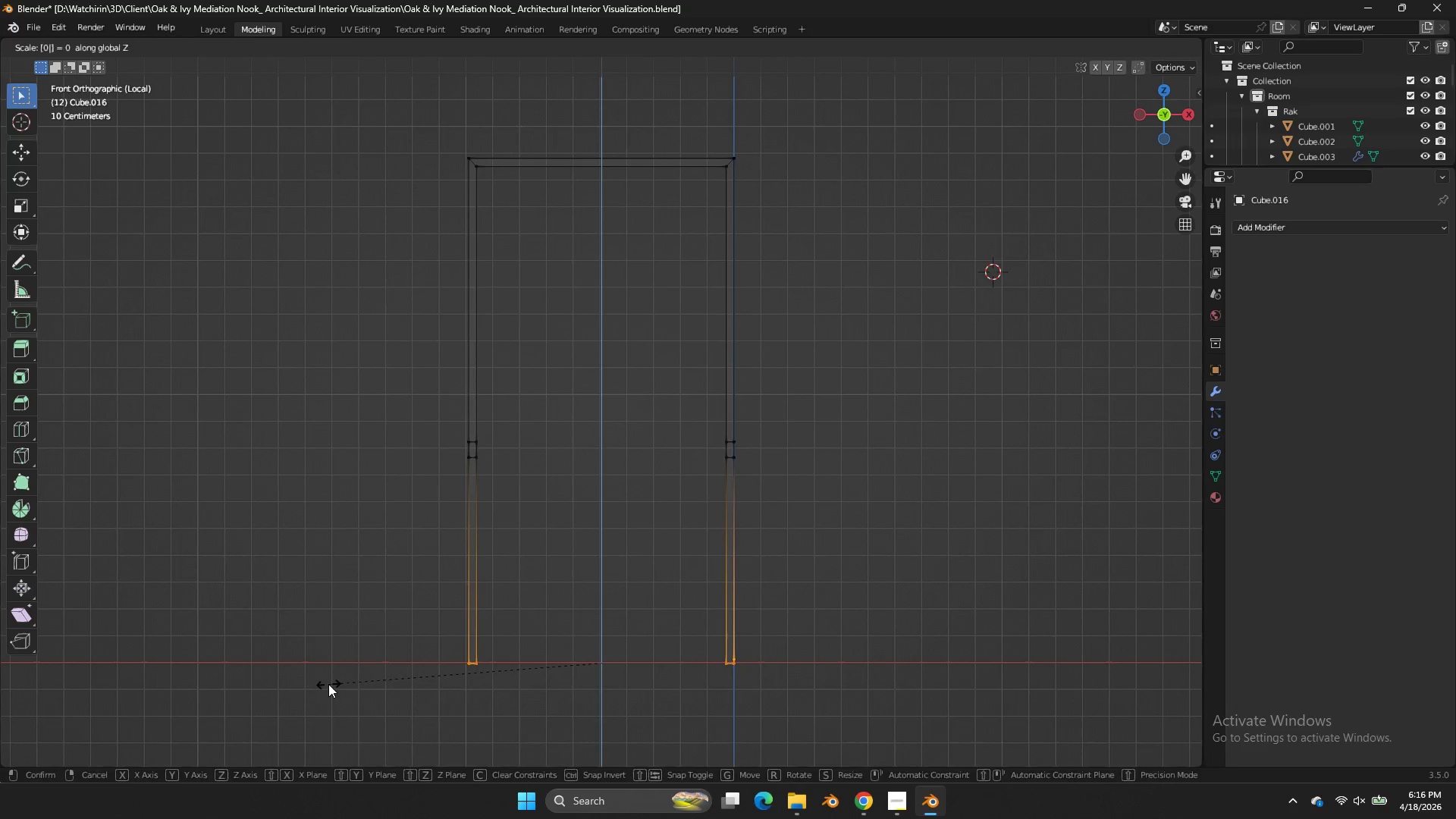 
key(Enter)
 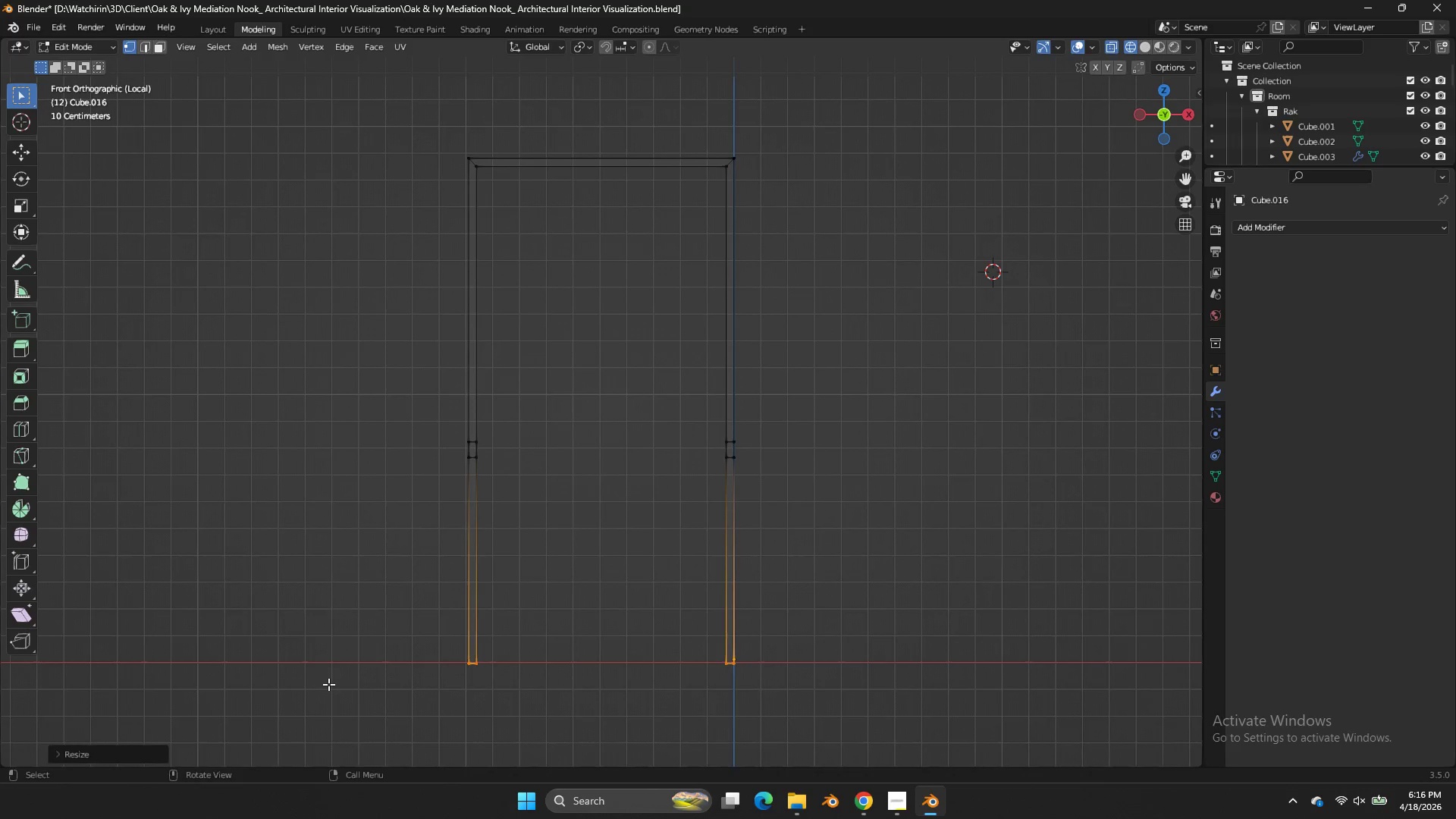 
key(Control+S)
 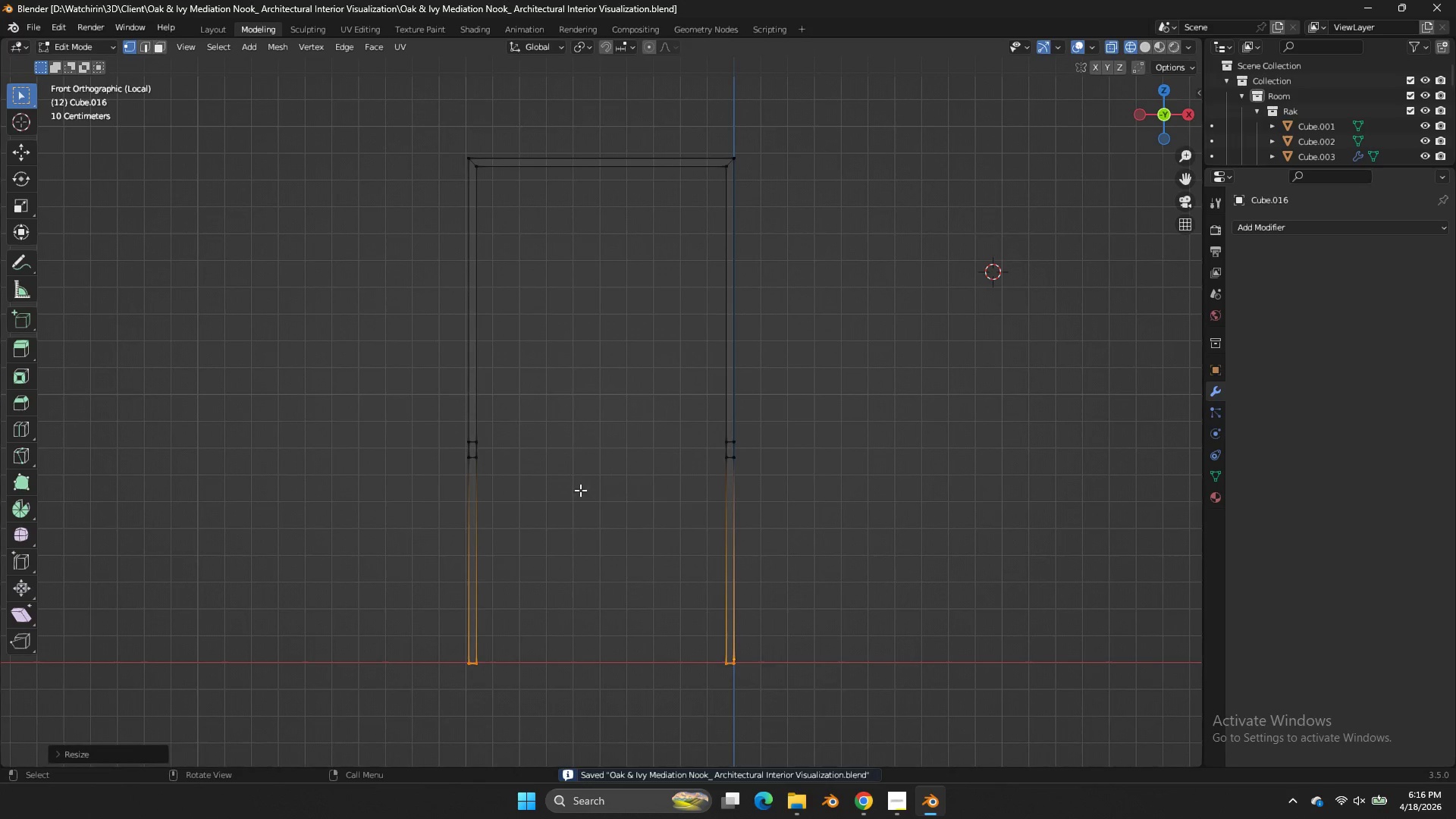 
key(Z)
 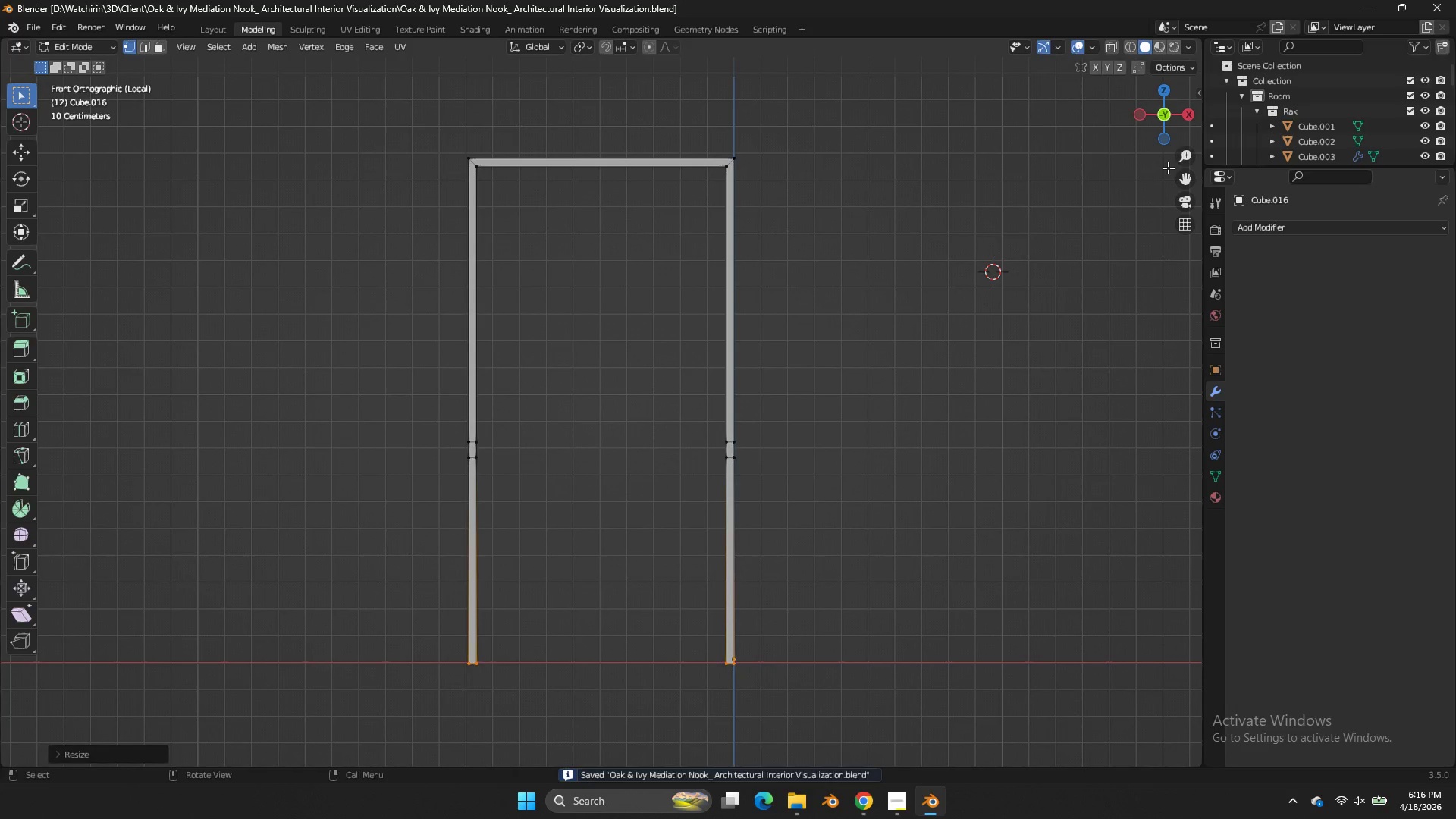 
key(Tab)
 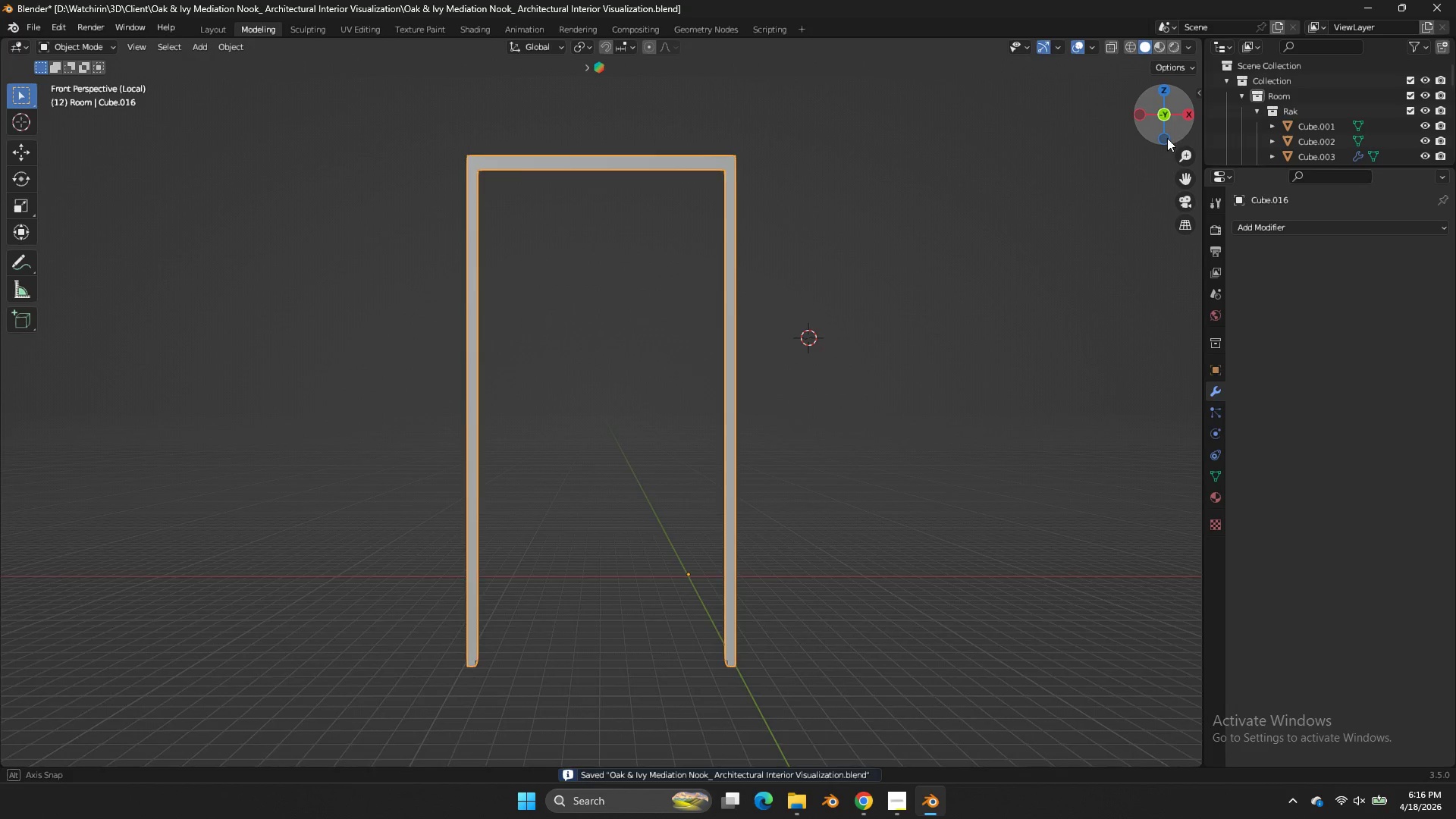 
left_click_drag(start_coordinate=[1159, 136], to_coordinate=[76, 171])
 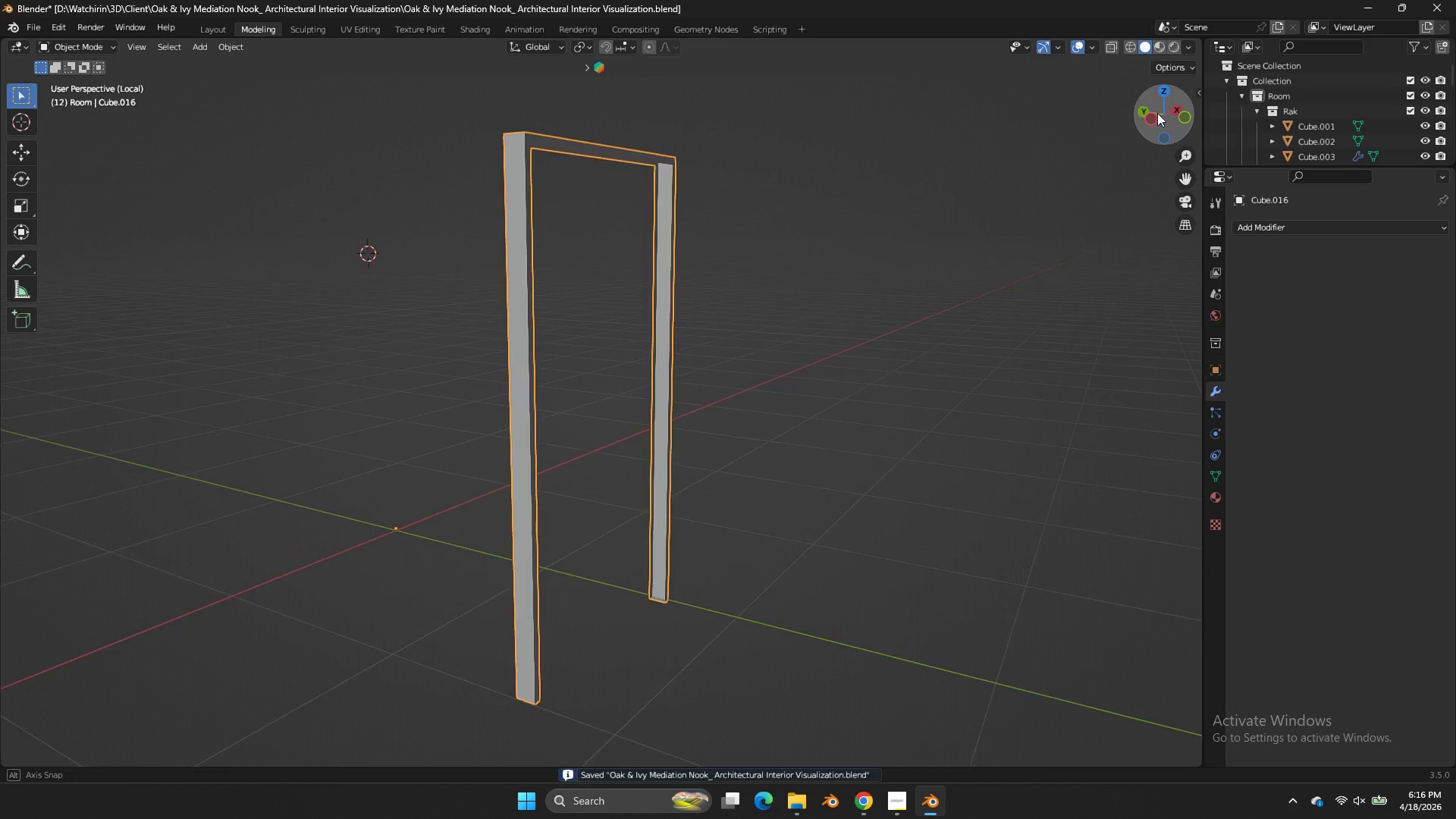 
key(Tab)
 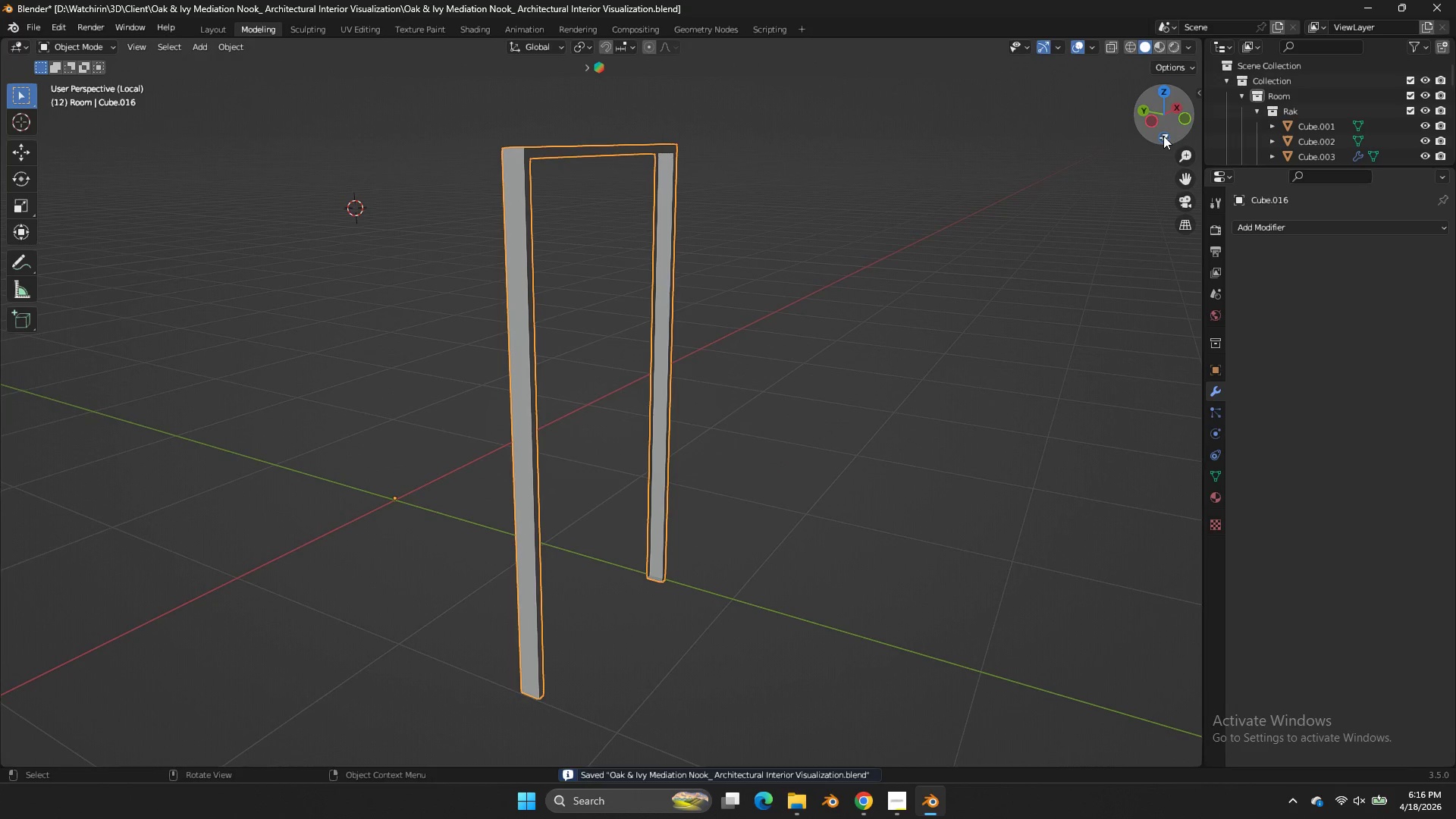 
left_click_drag(start_coordinate=[1163, 136], to_coordinate=[987, 243])
 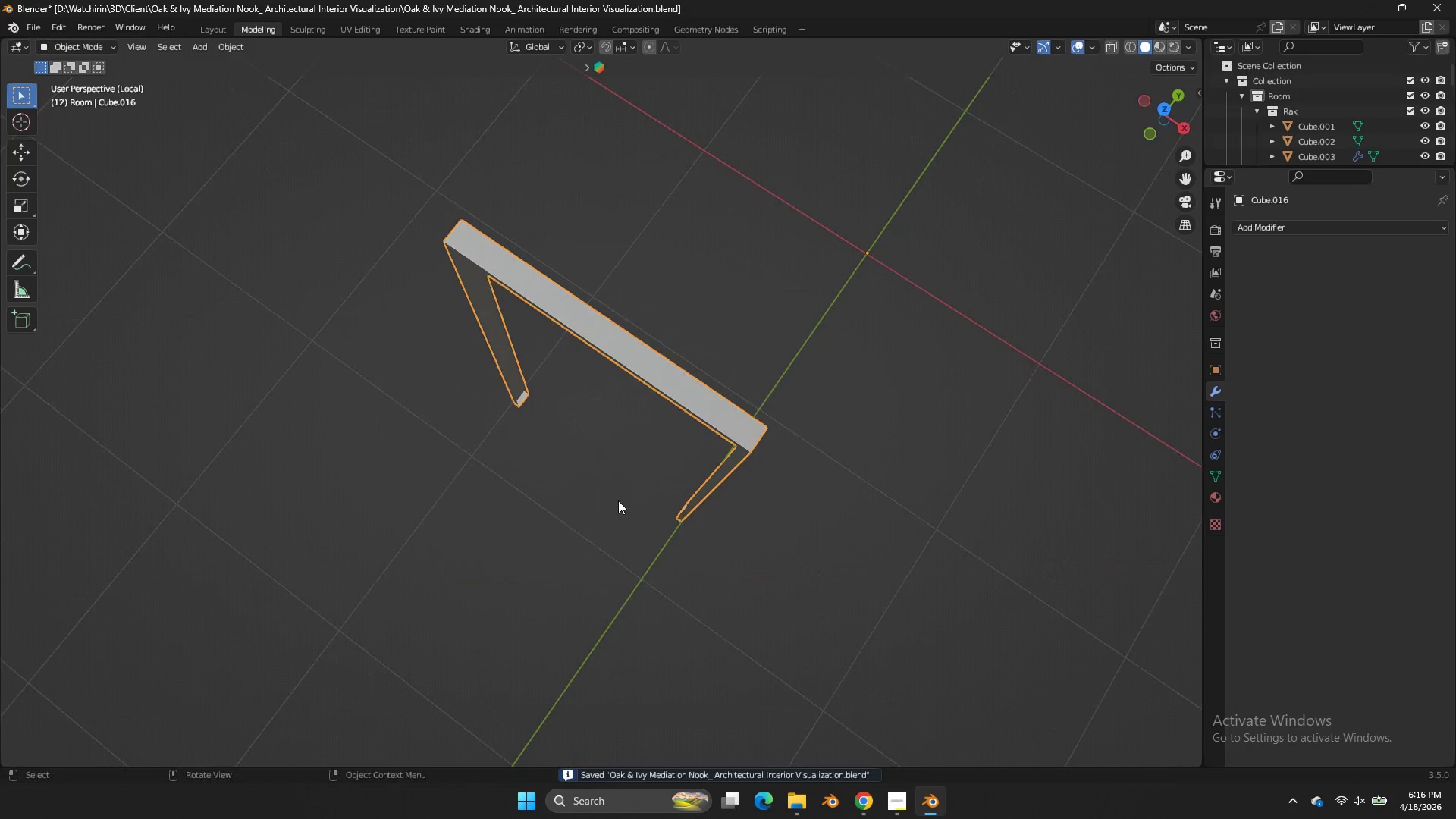 
key(Tab)
 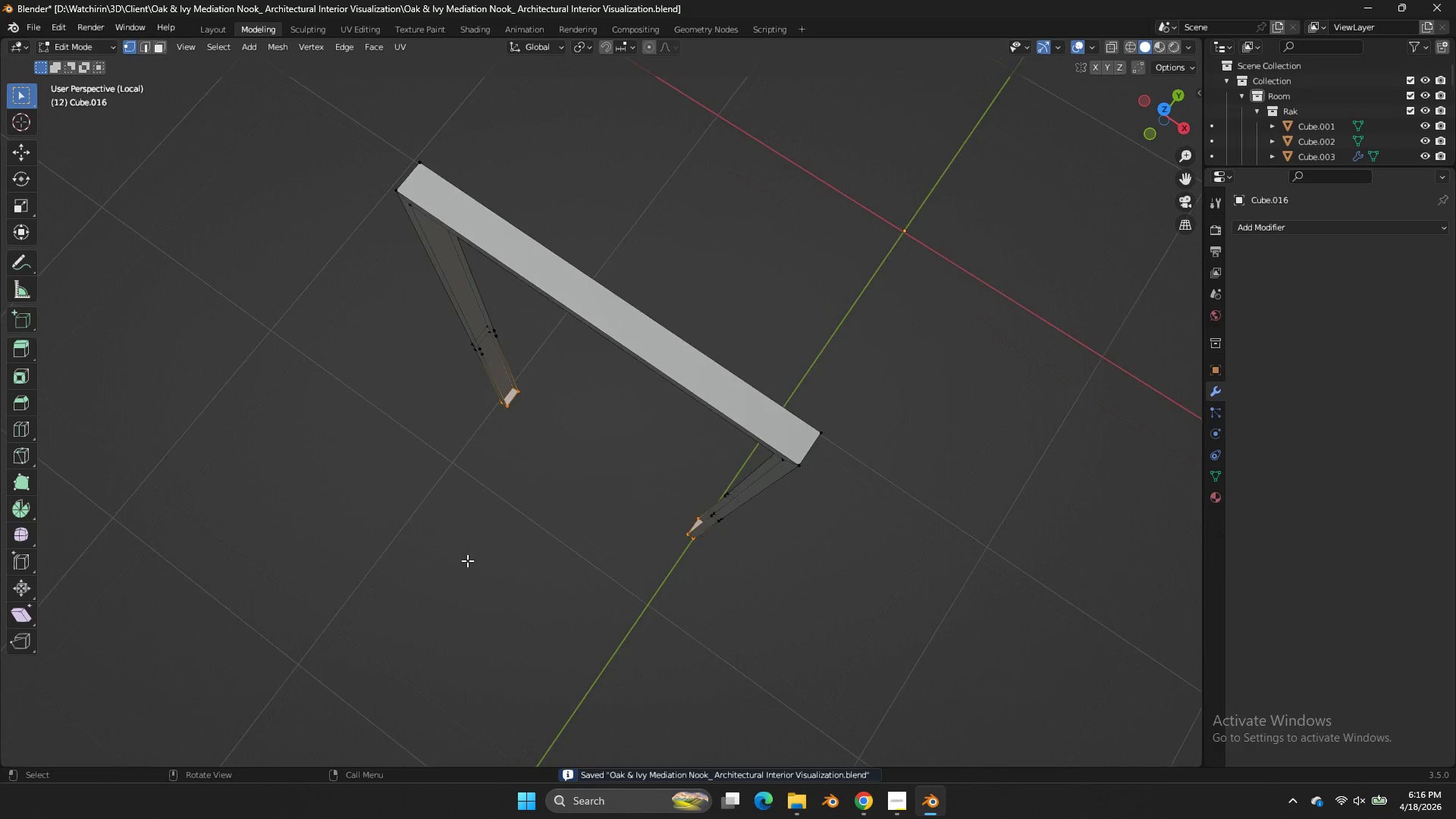 
left_click([479, 371])
 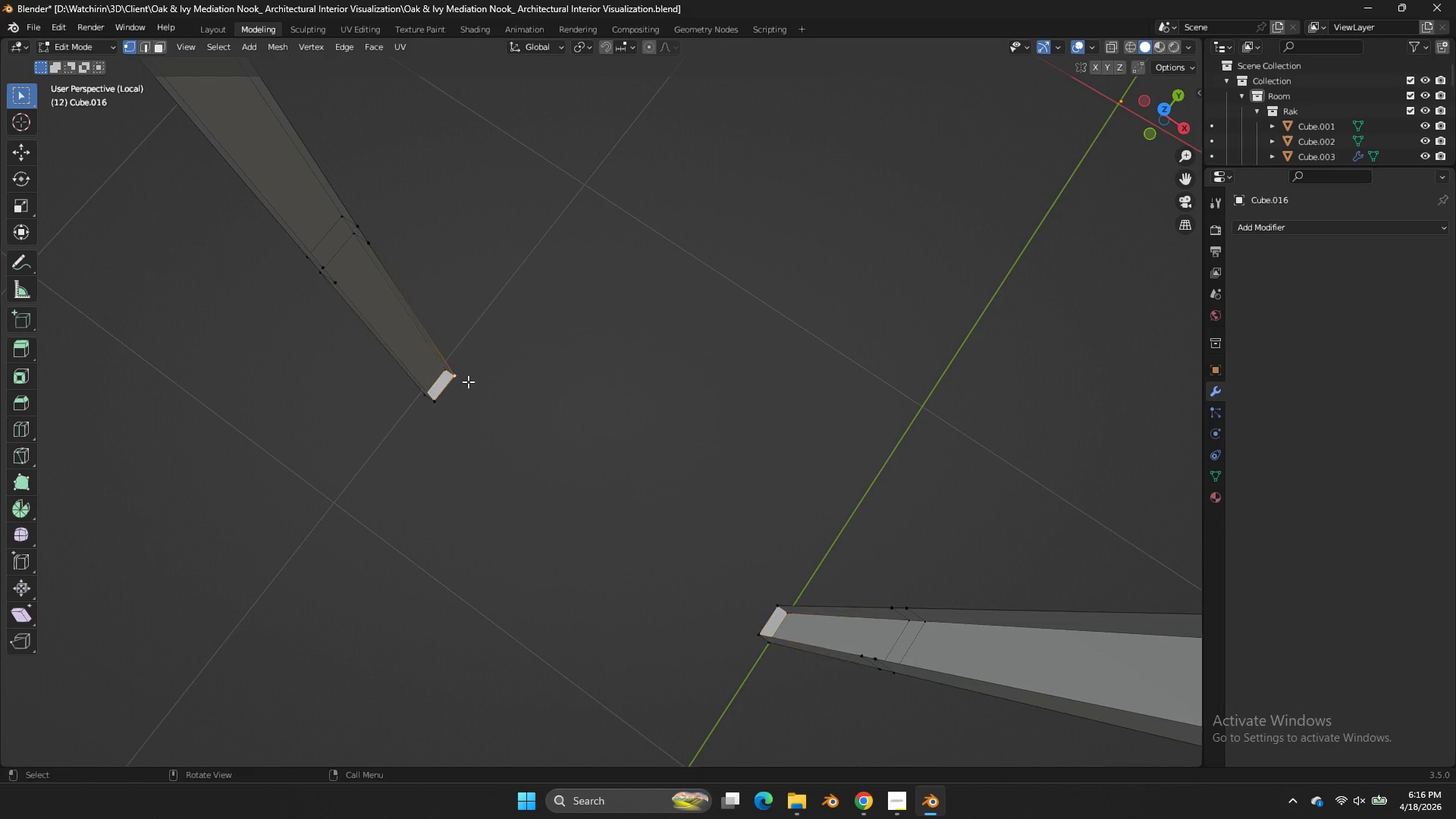 
scroll: coordinate [511, 455], scroll_direction: up, amount: 6.0
 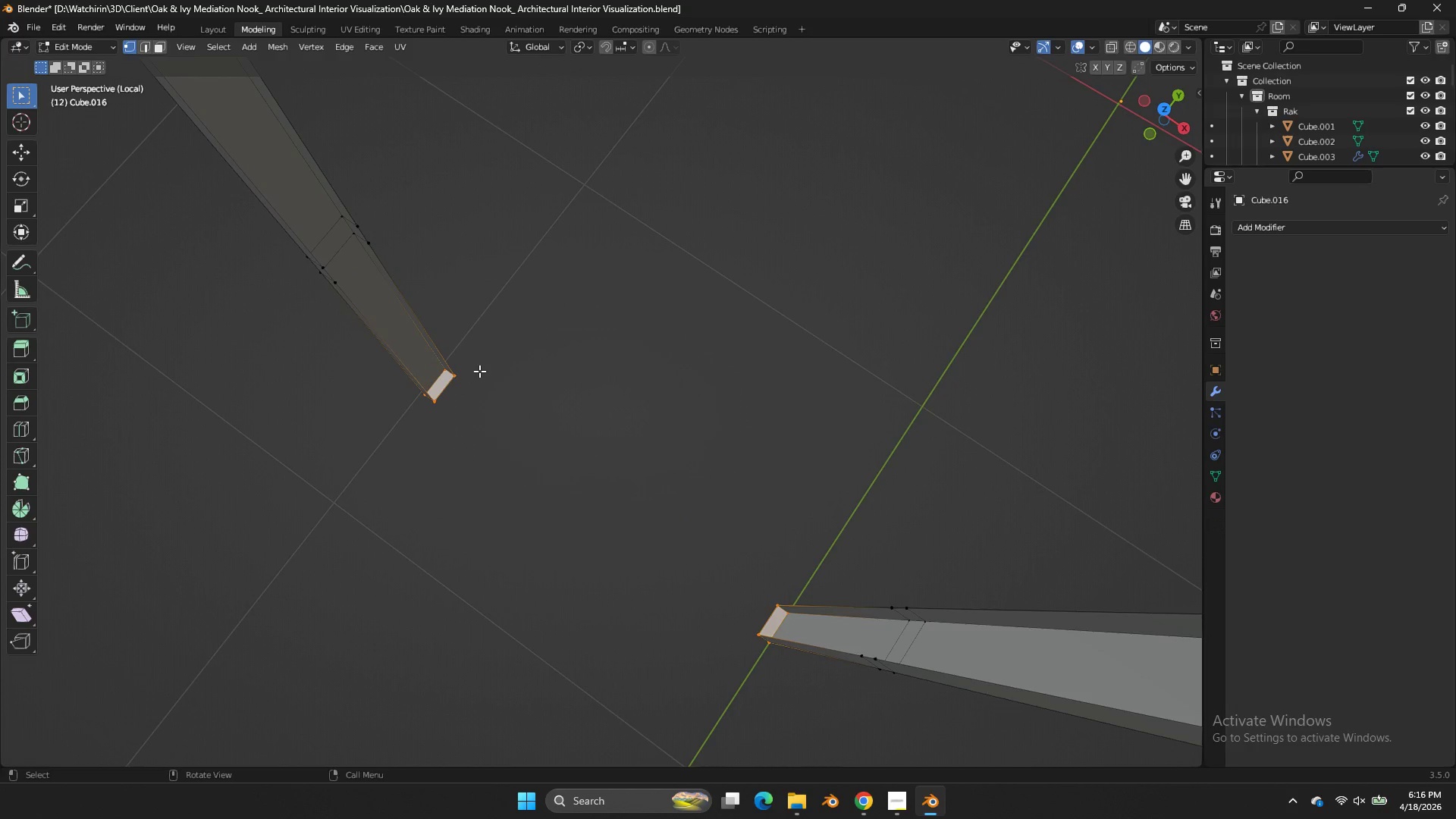 
hold_key(key=ShiftLeft, duration=0.36)
double_click([443, 410])
 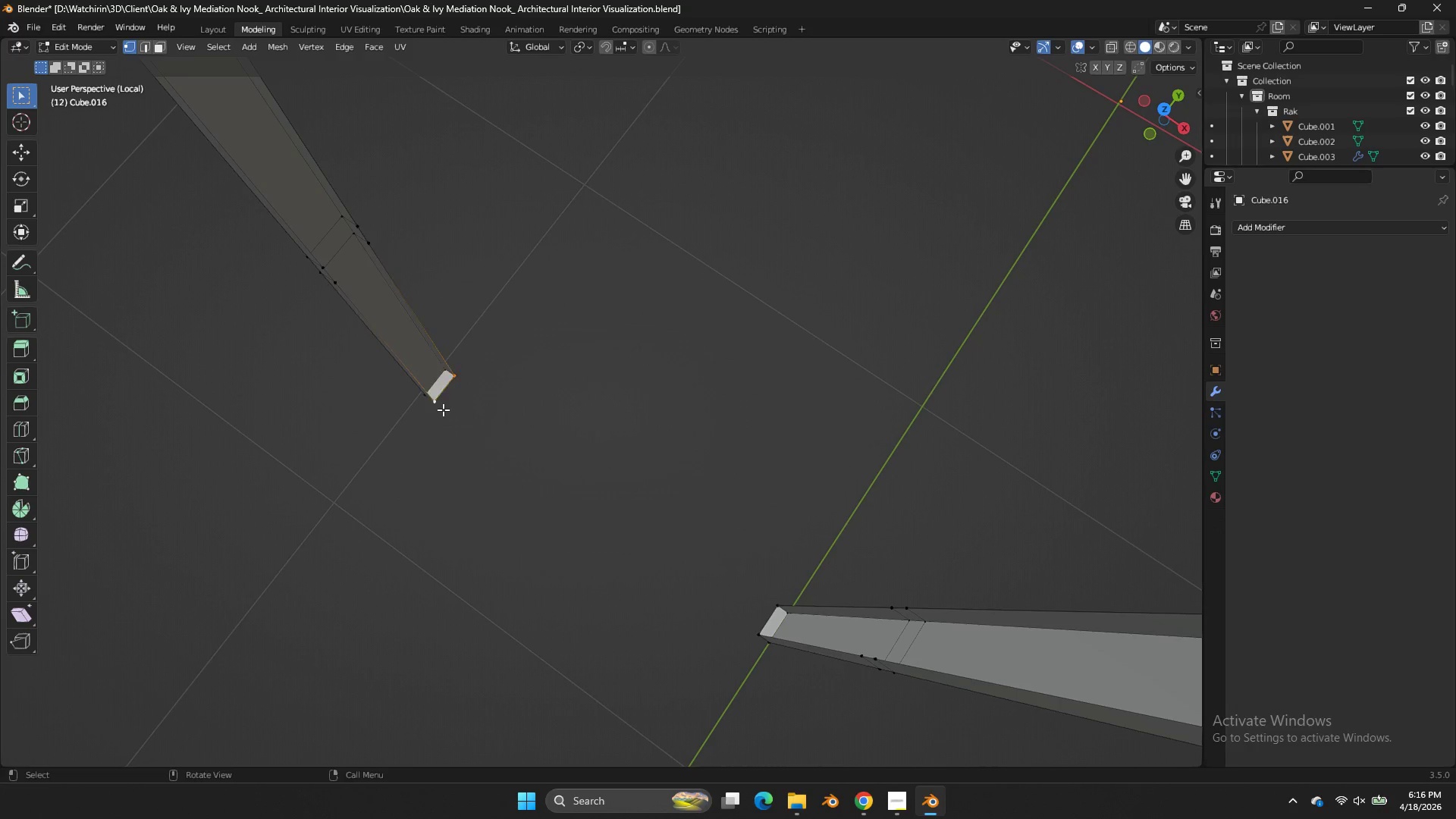 
type(fff)
 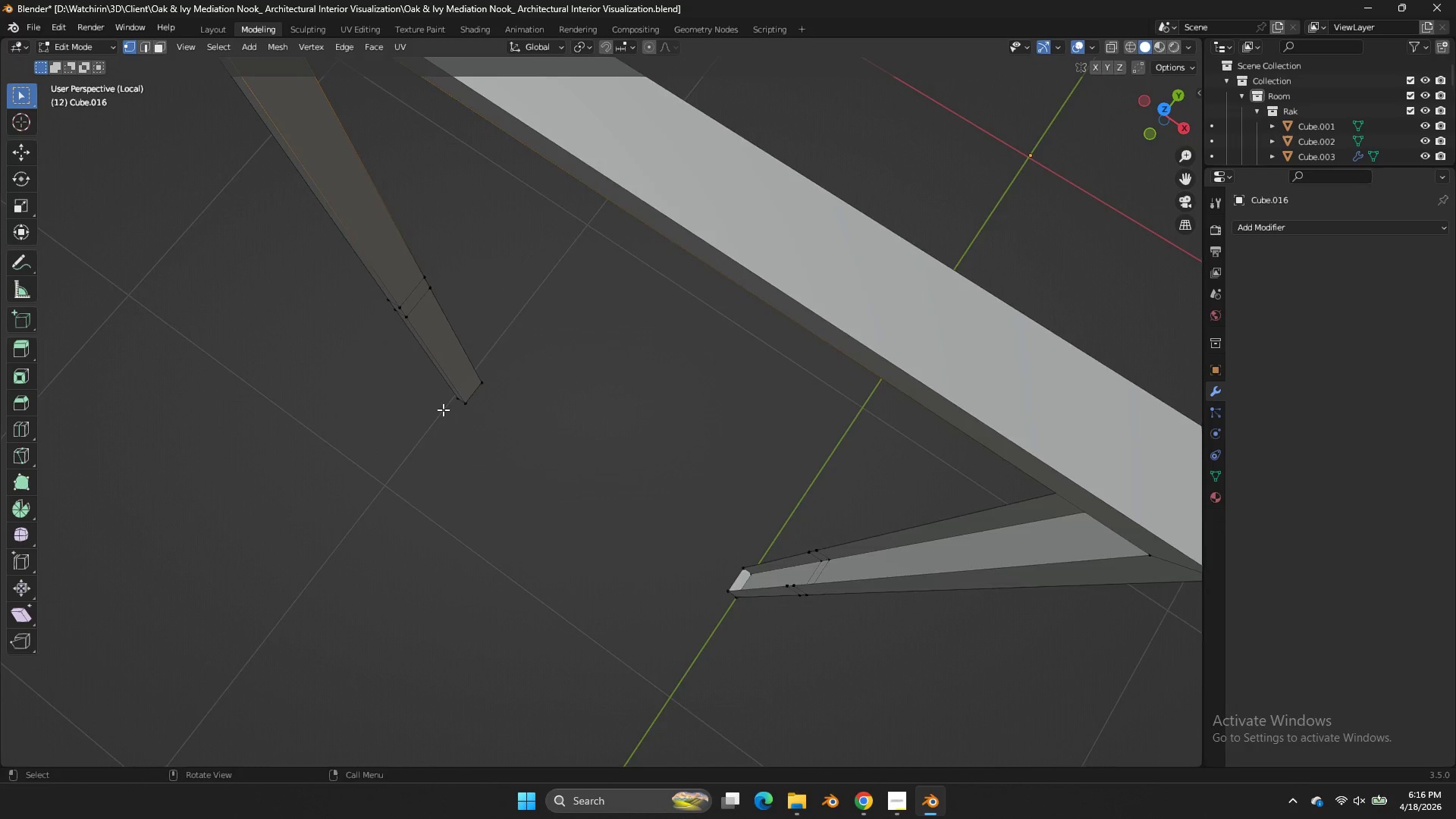 
scroll: coordinate [443, 410], scroll_direction: down, amount: 5.0
 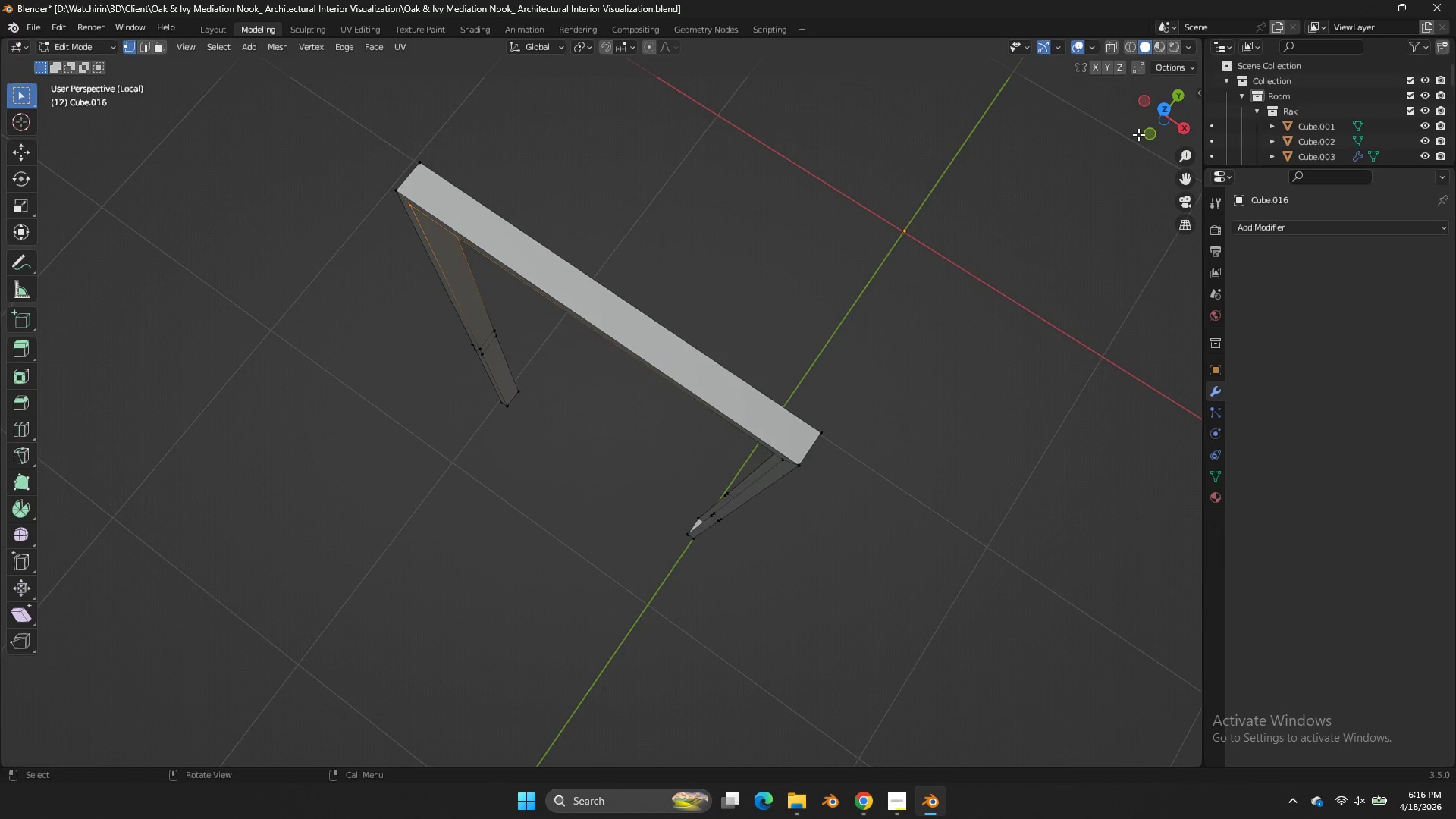 
left_click([1147, 136])
 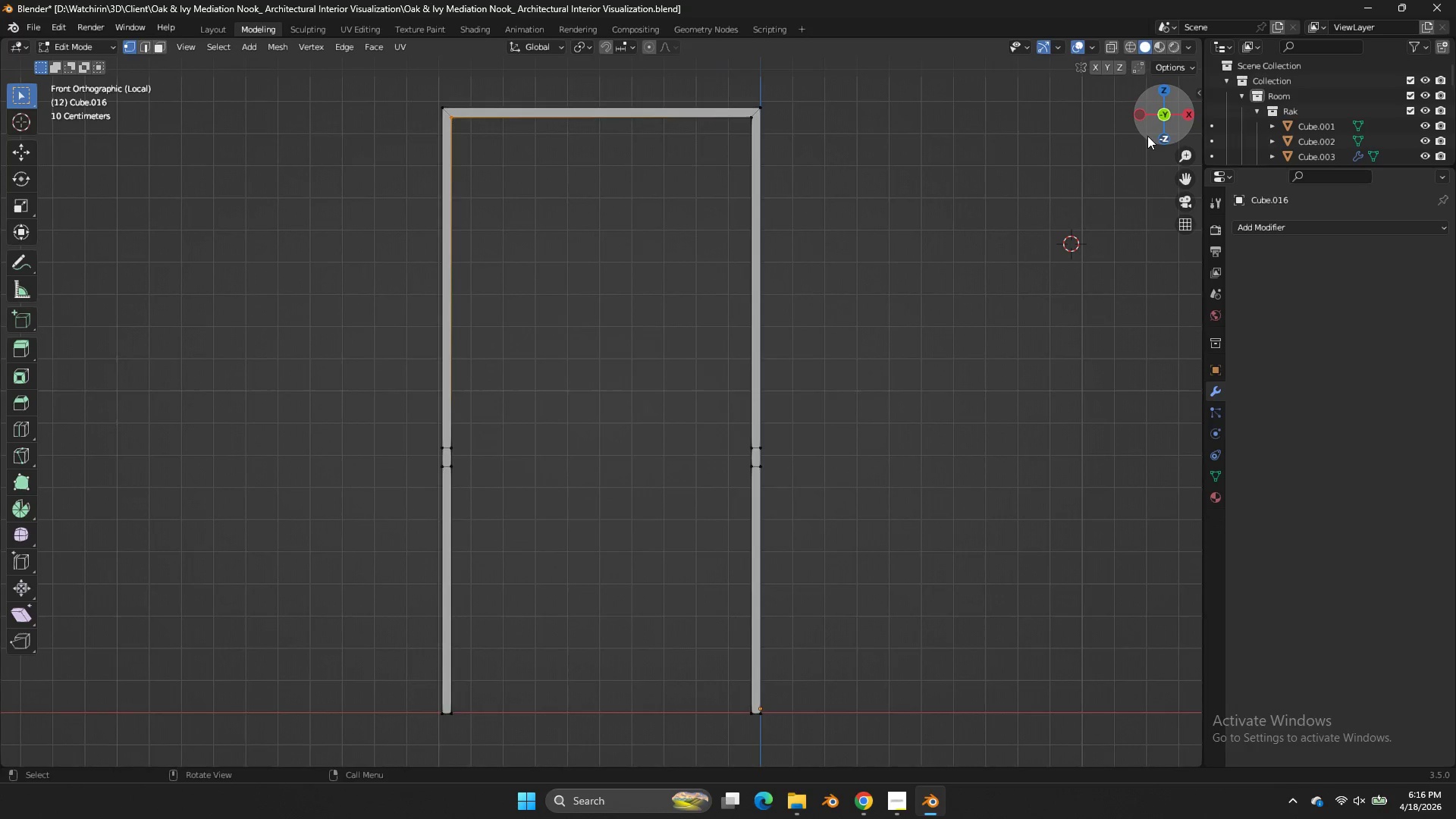 
type(ffffz)
 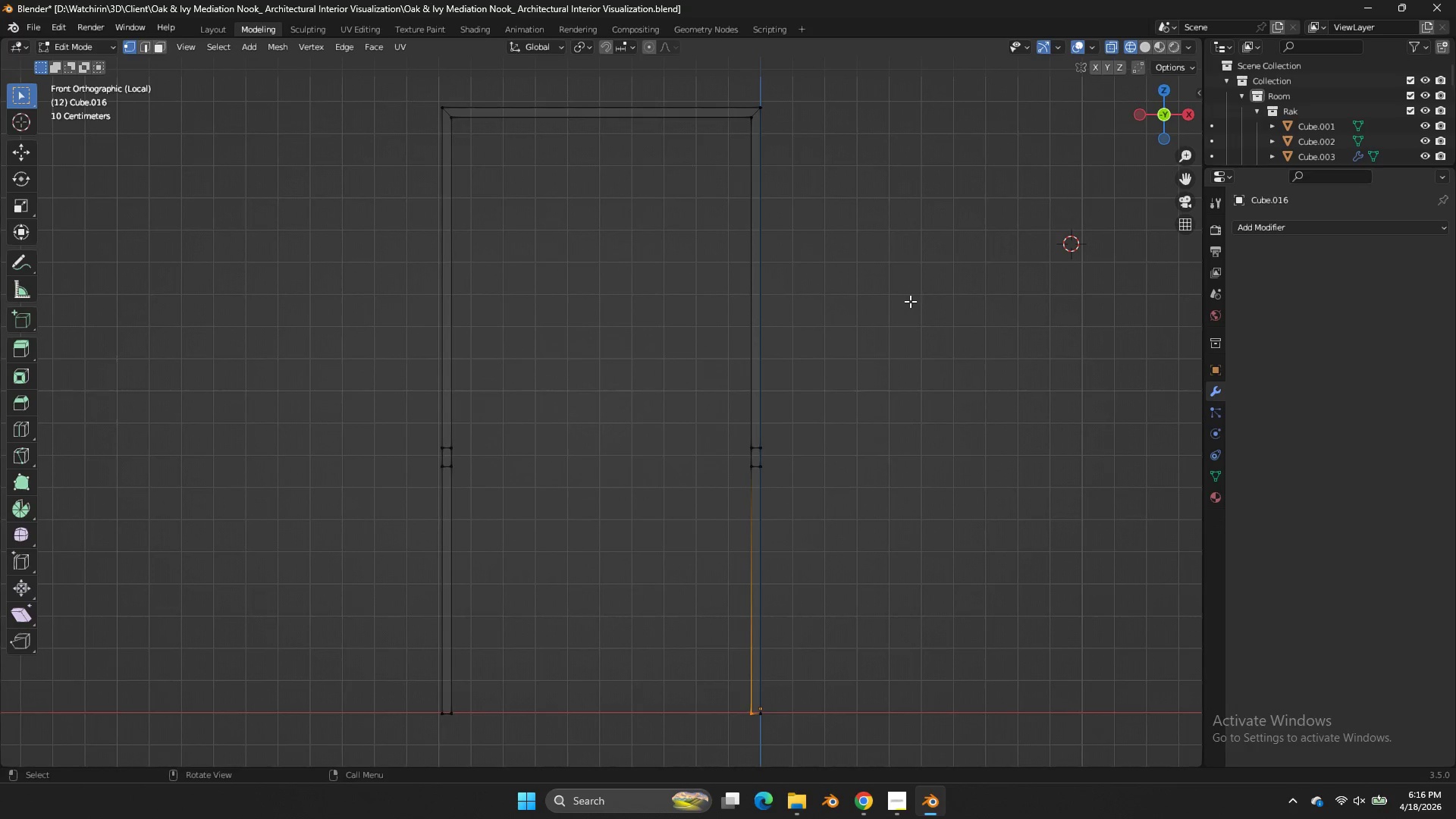 
type(fx)
 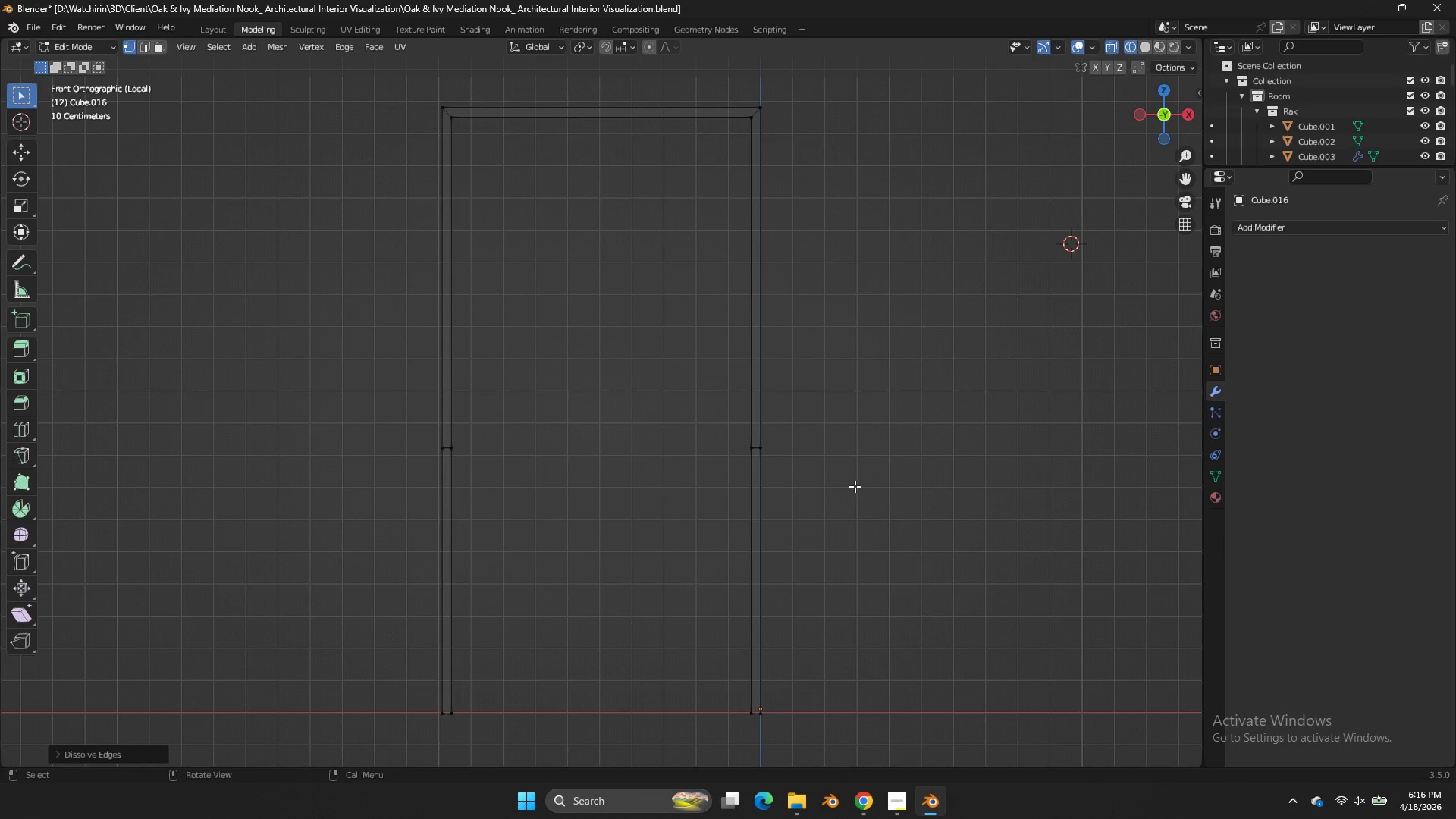 
left_click_drag(start_coordinate=[865, 456], to_coordinate=[116, 538])
 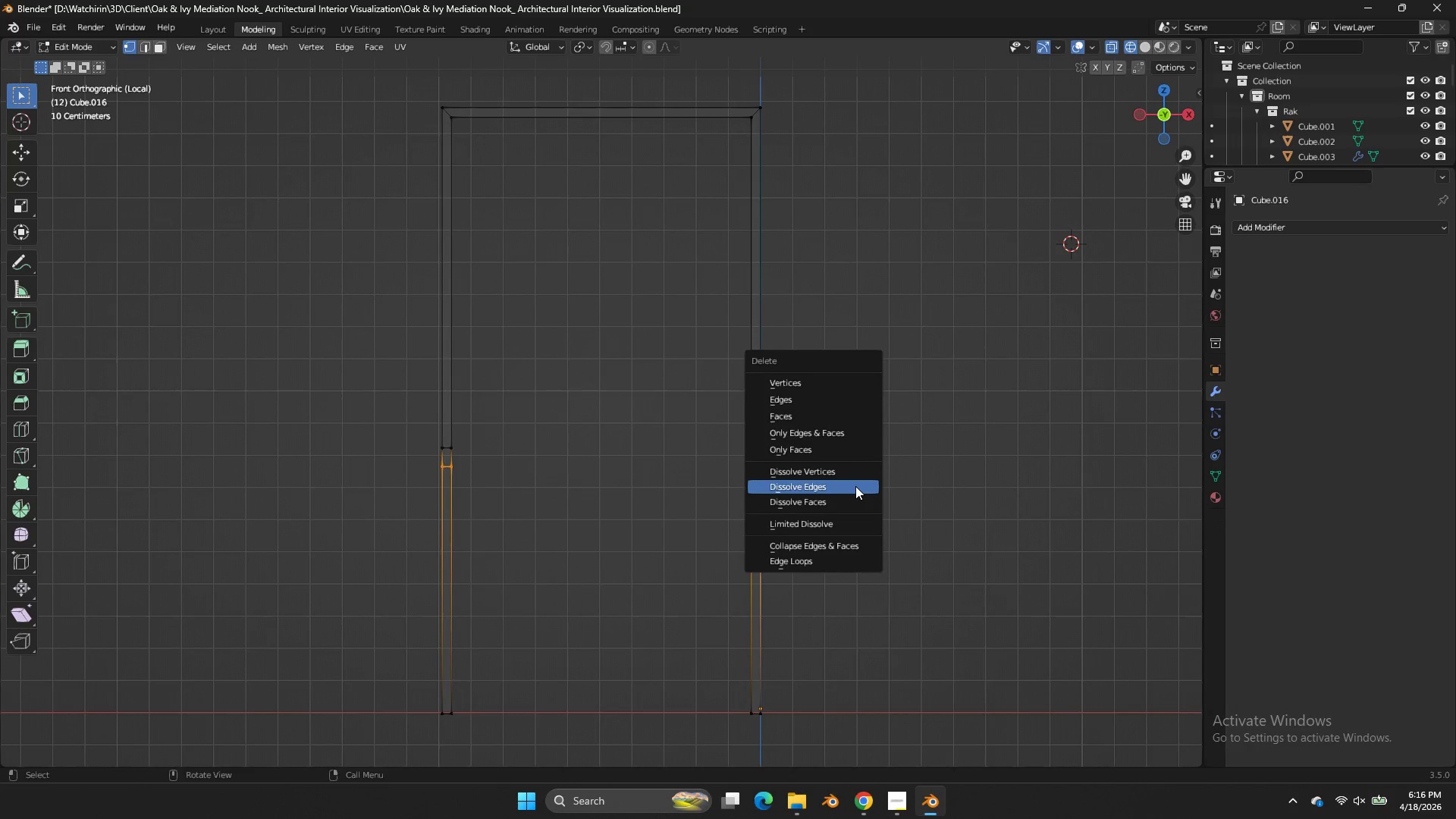 
left_click([855, 486])
 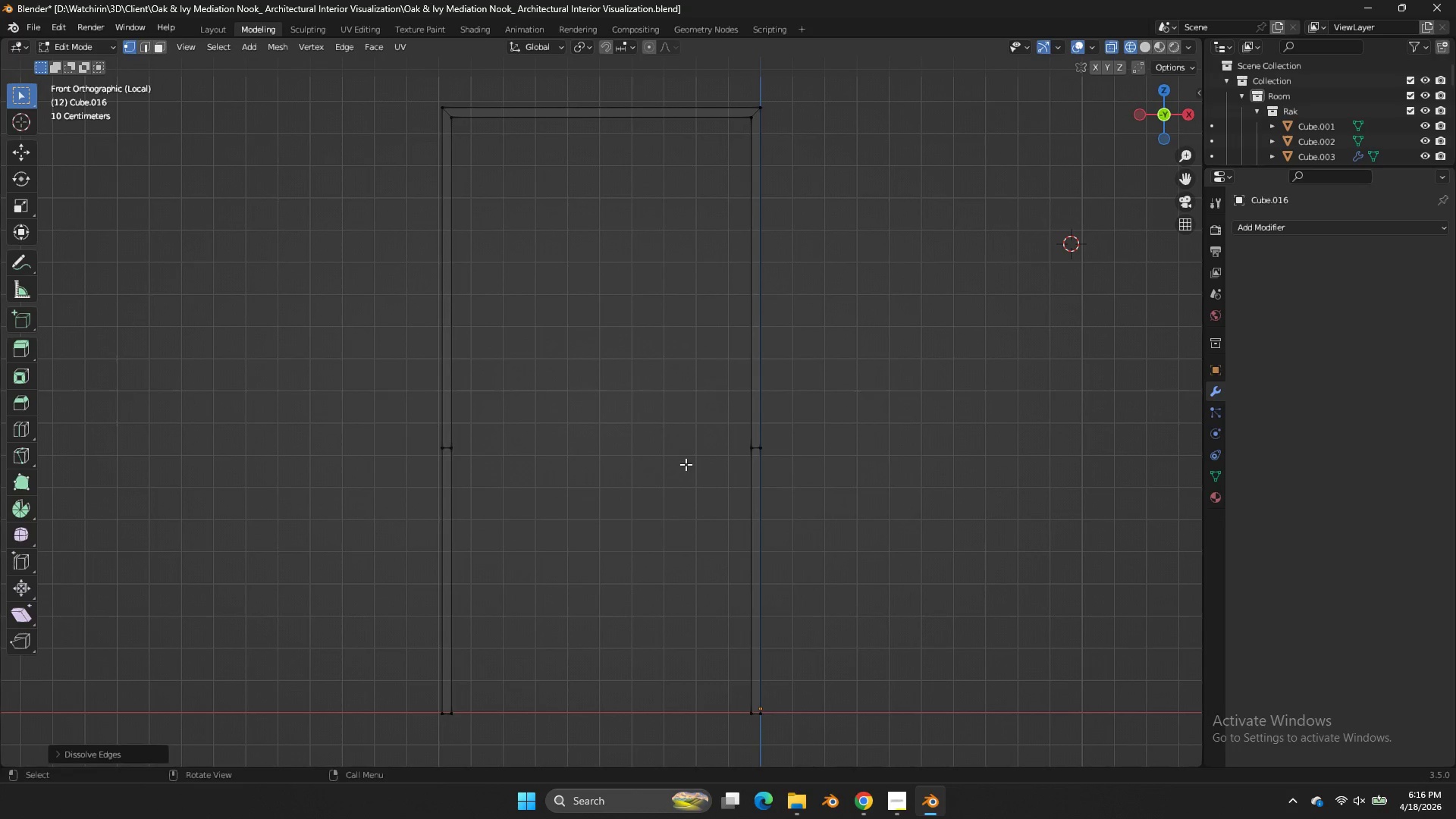 
key(Control+ControlLeft)
 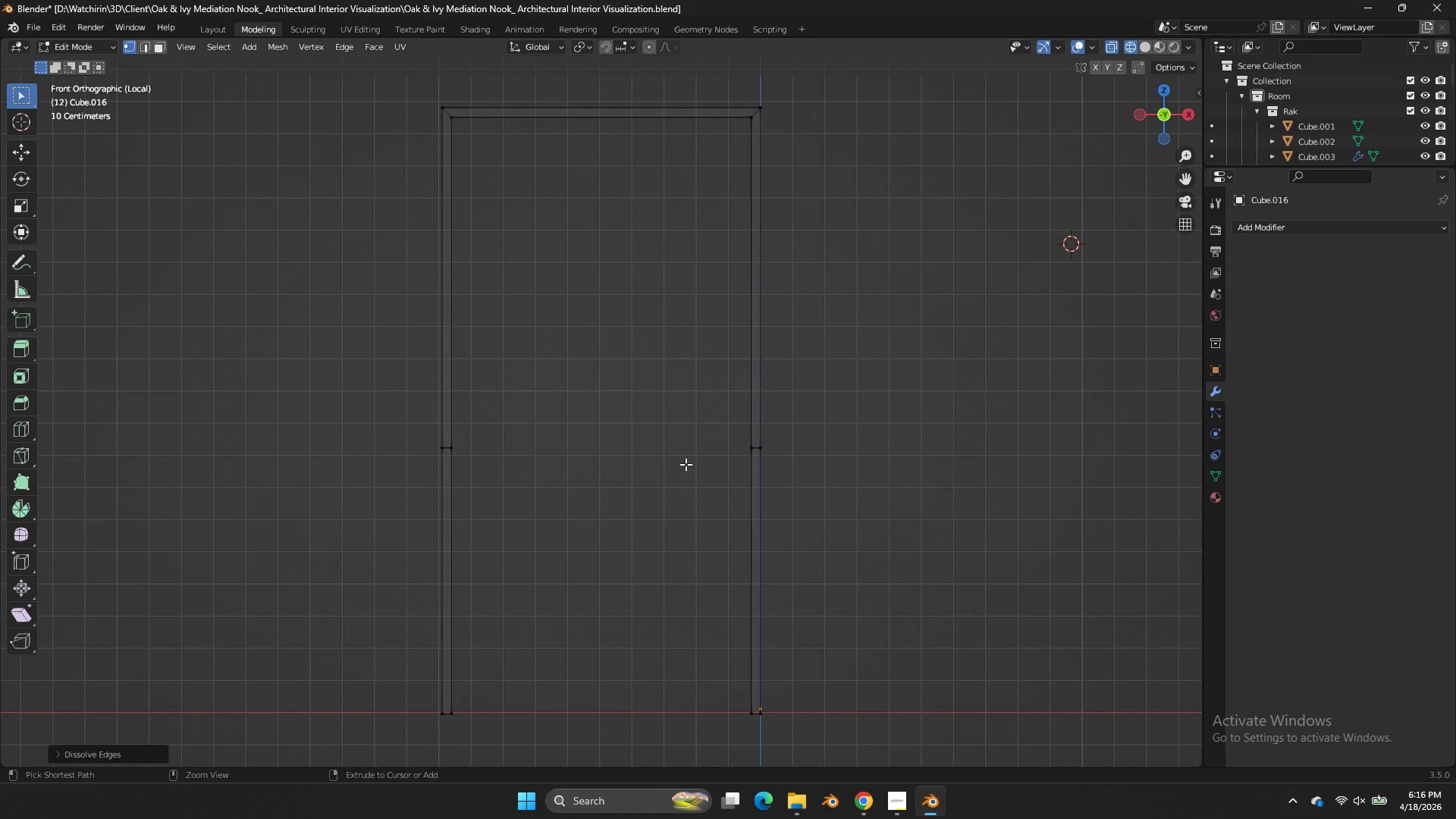 
key(Control+S)
 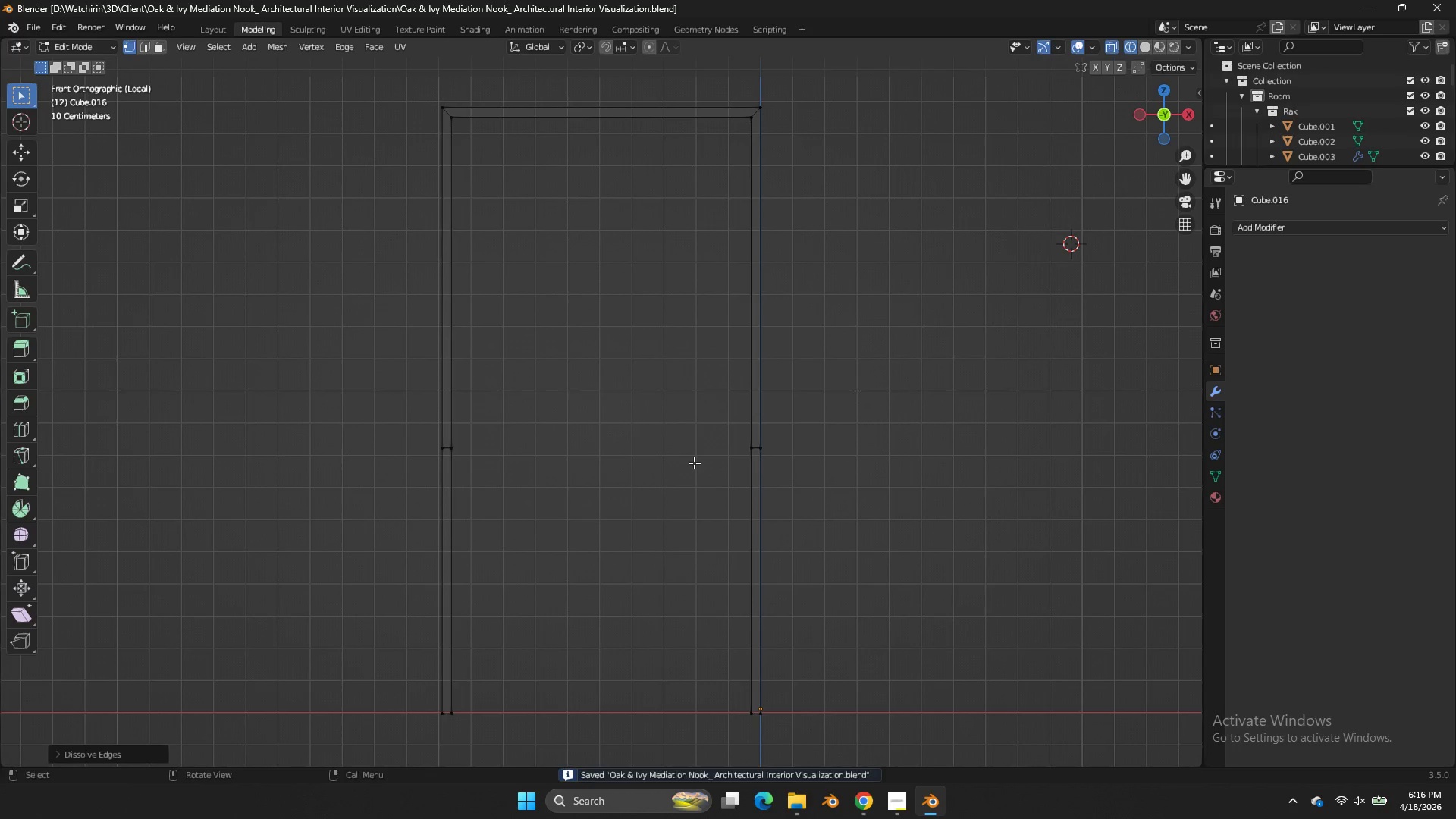 
key(Z)
 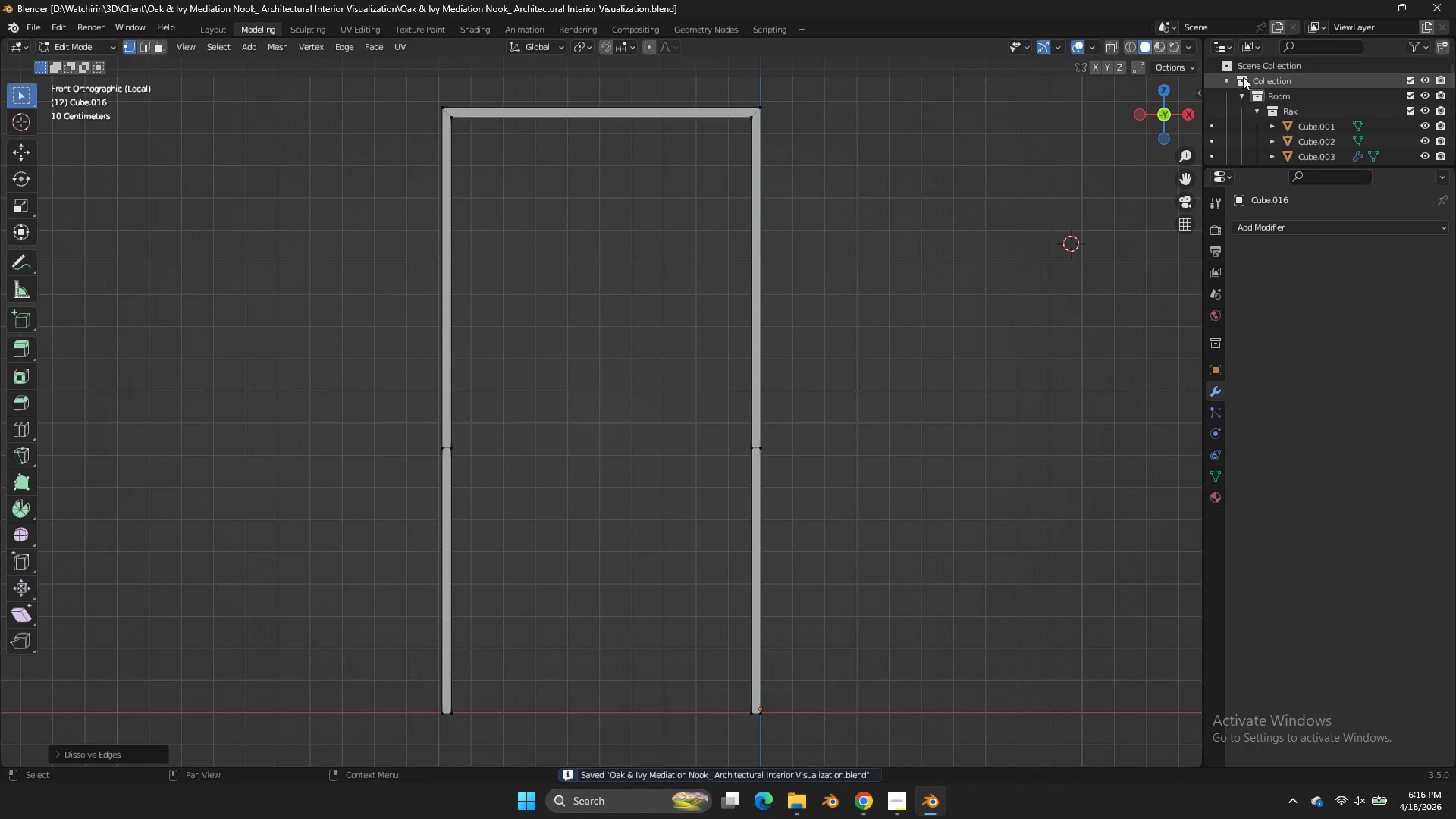 
key(Tab)
 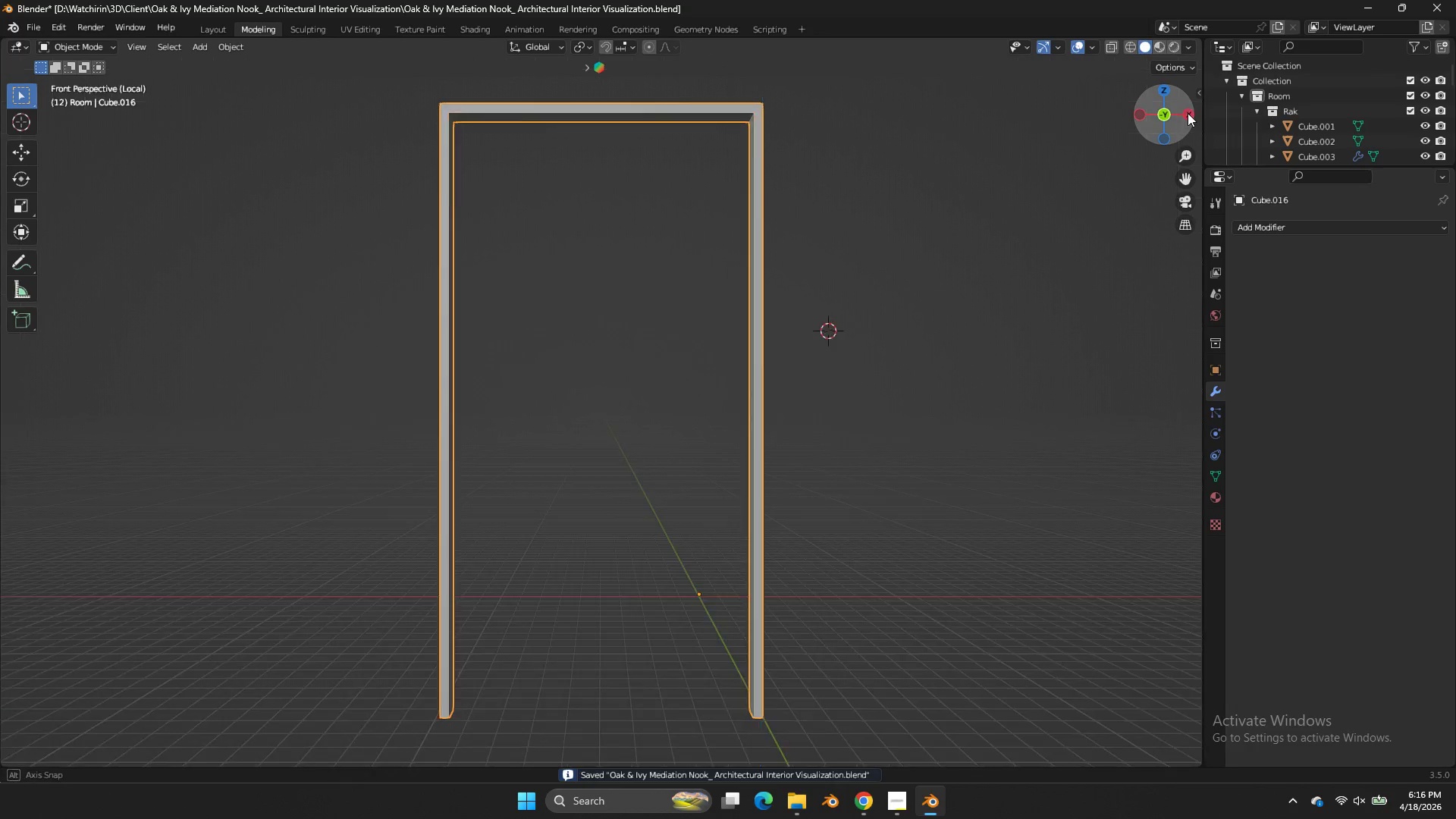 
left_click_drag(start_coordinate=[1183, 111], to_coordinate=[93, 160])
 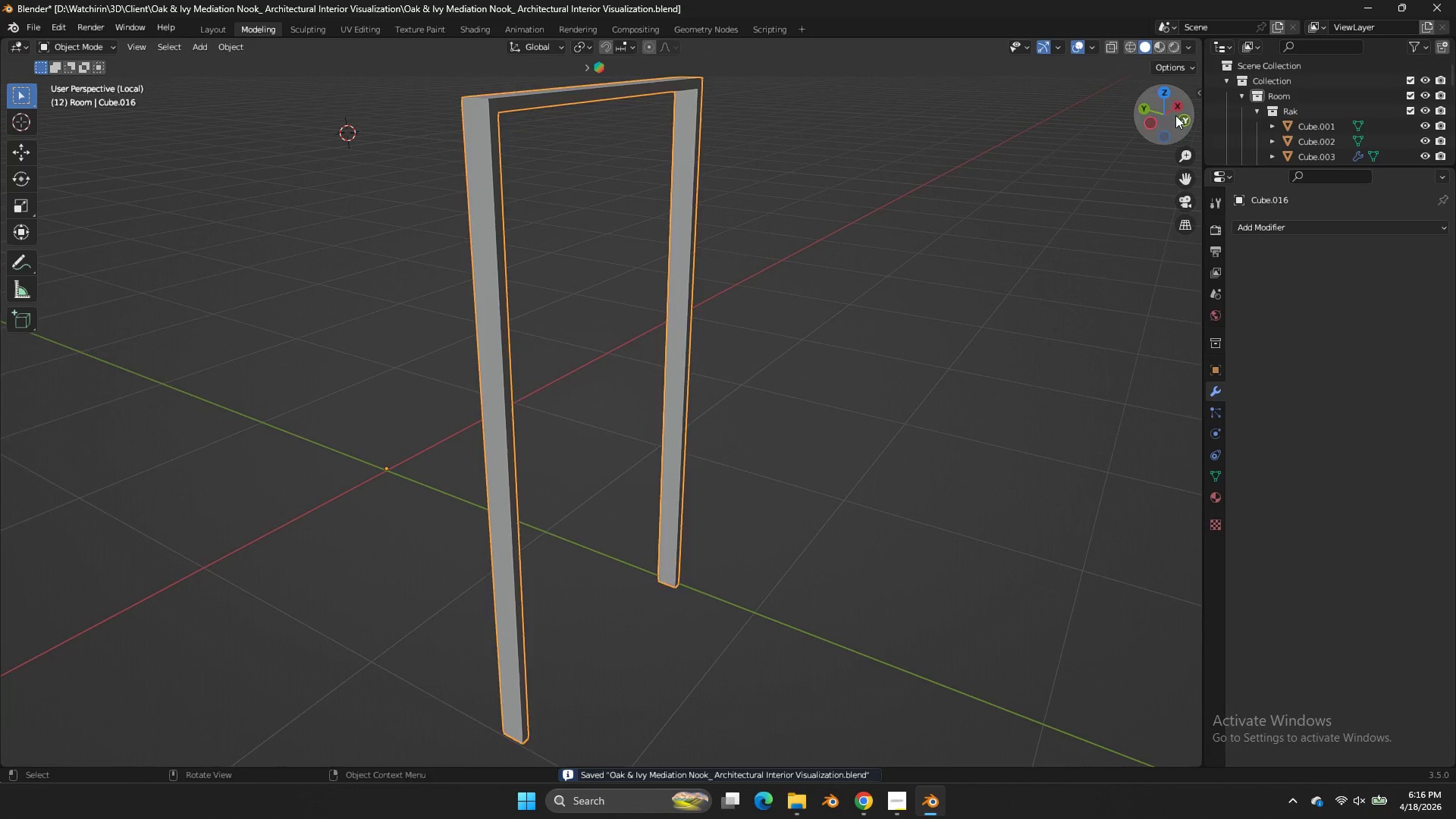 
key(Tab)
 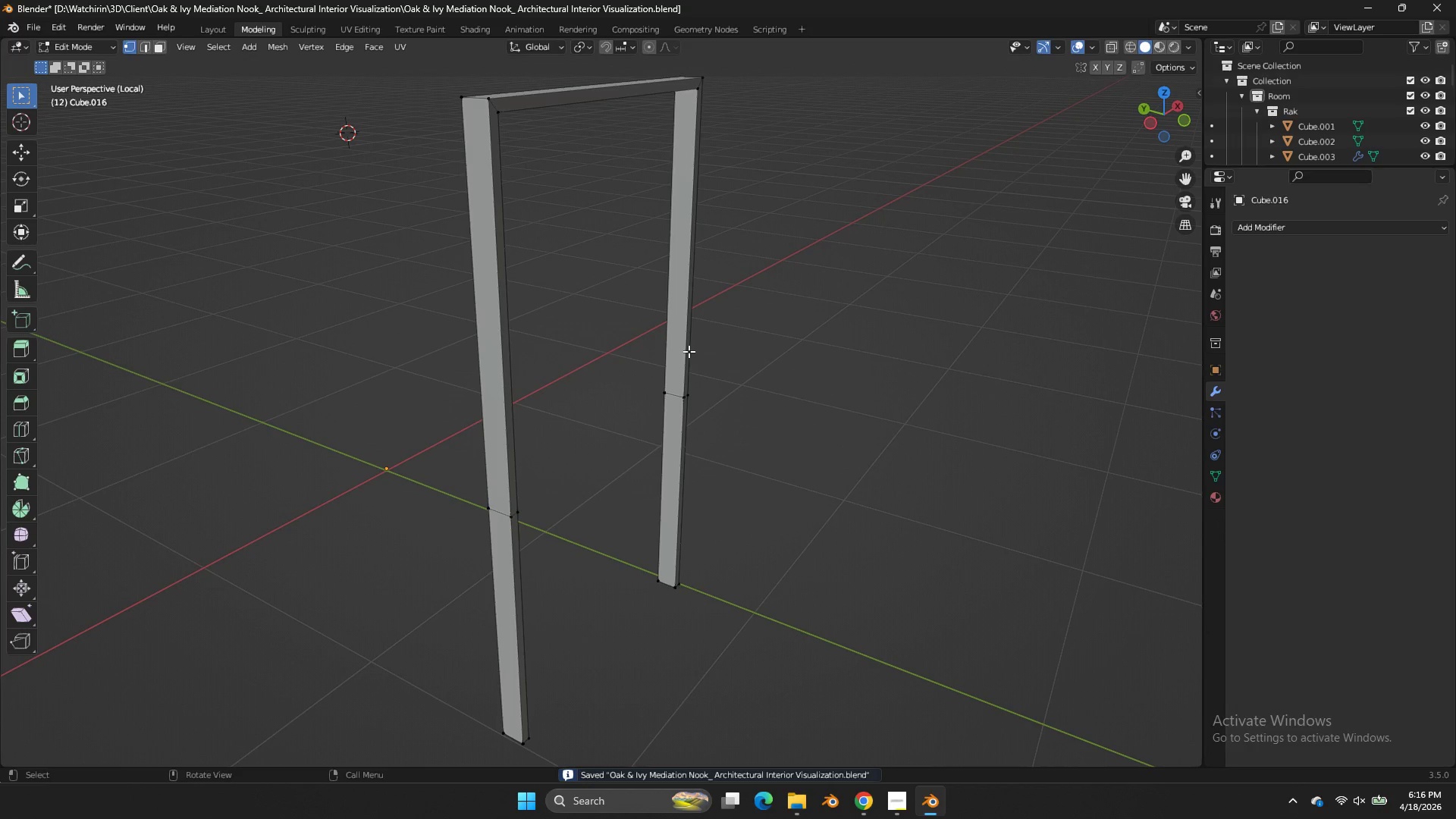 
key(Alt+AltLeft)
 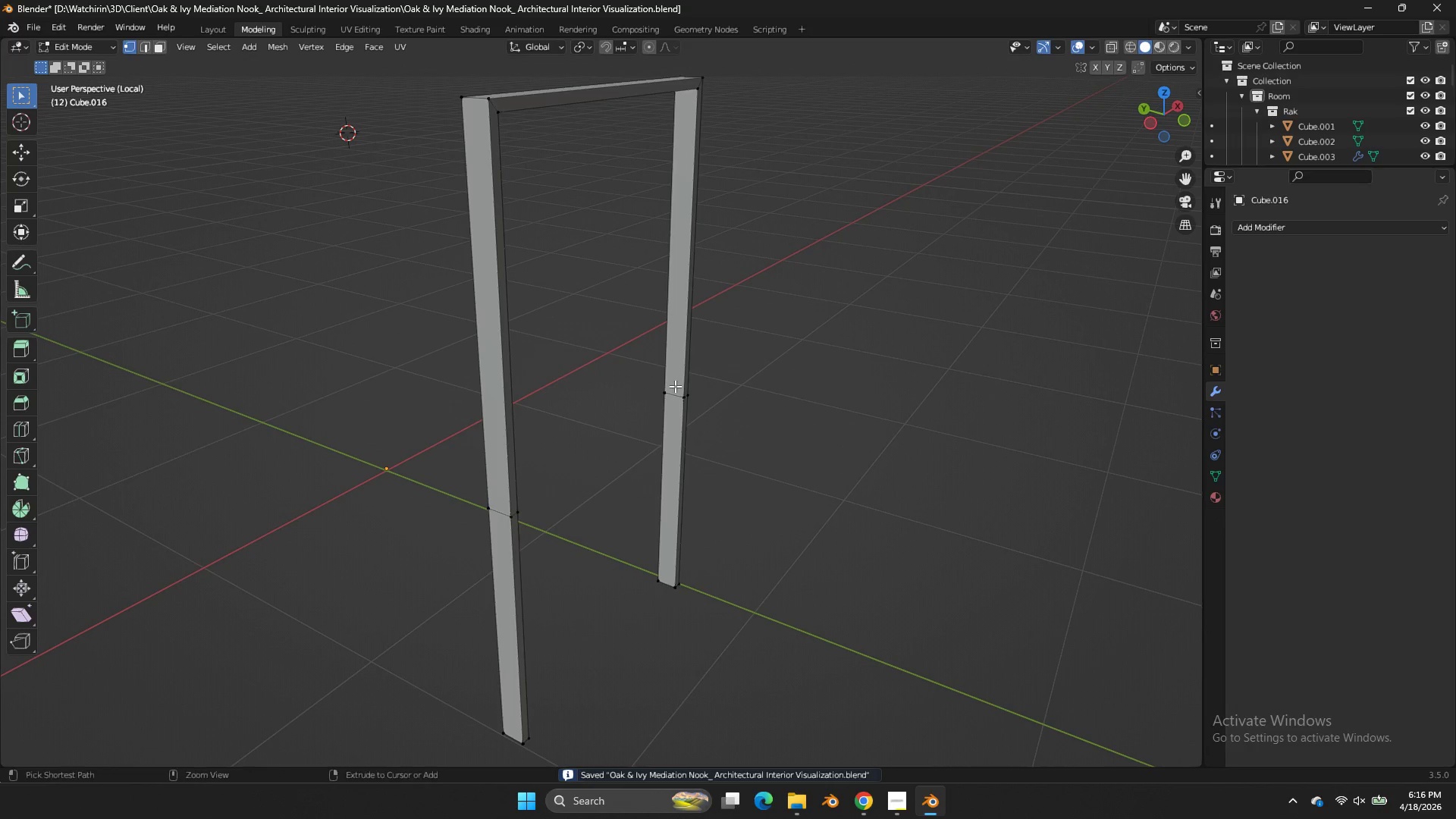 
key(Control+E)
 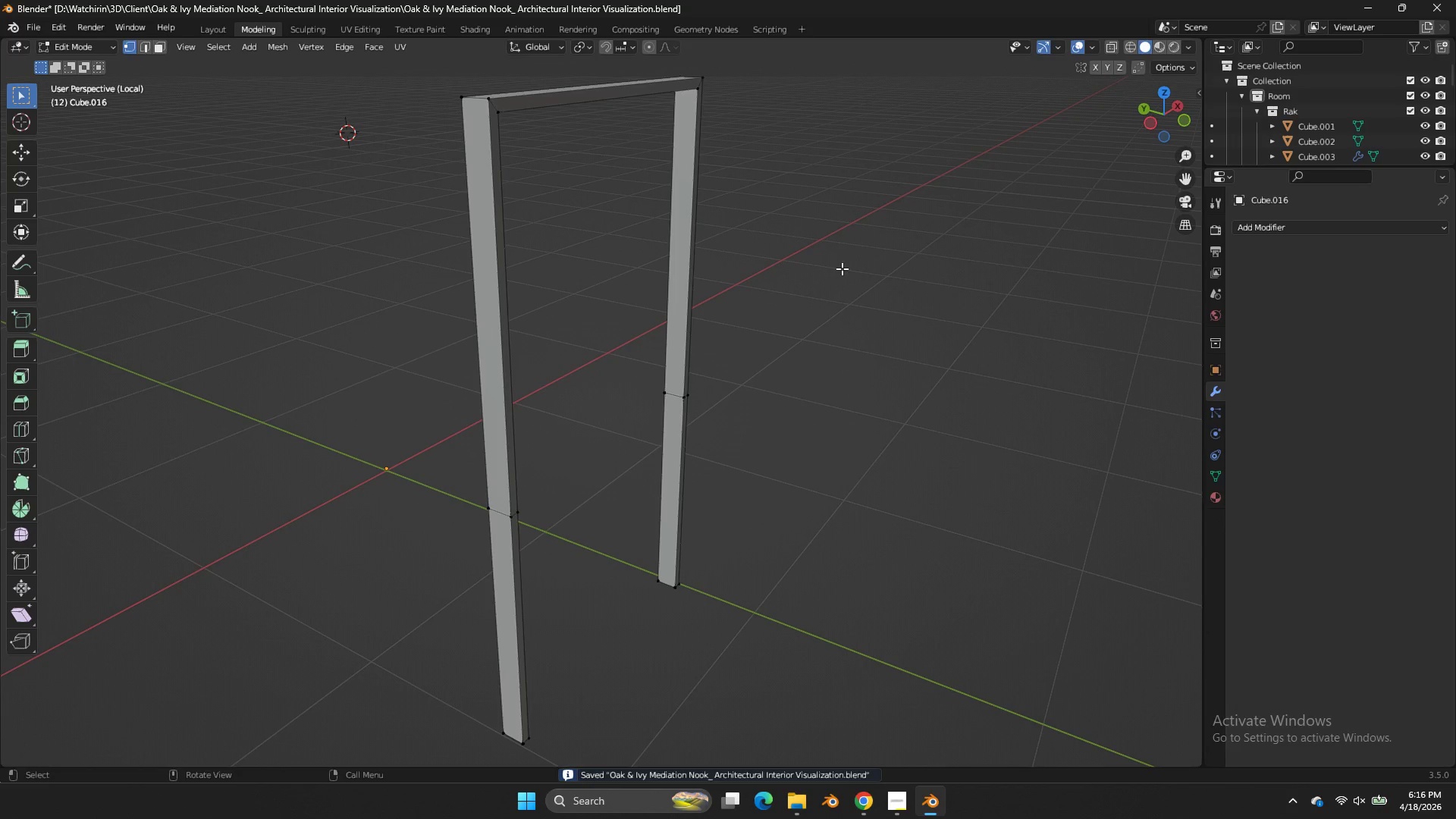 
key(Control+ControlLeft)
 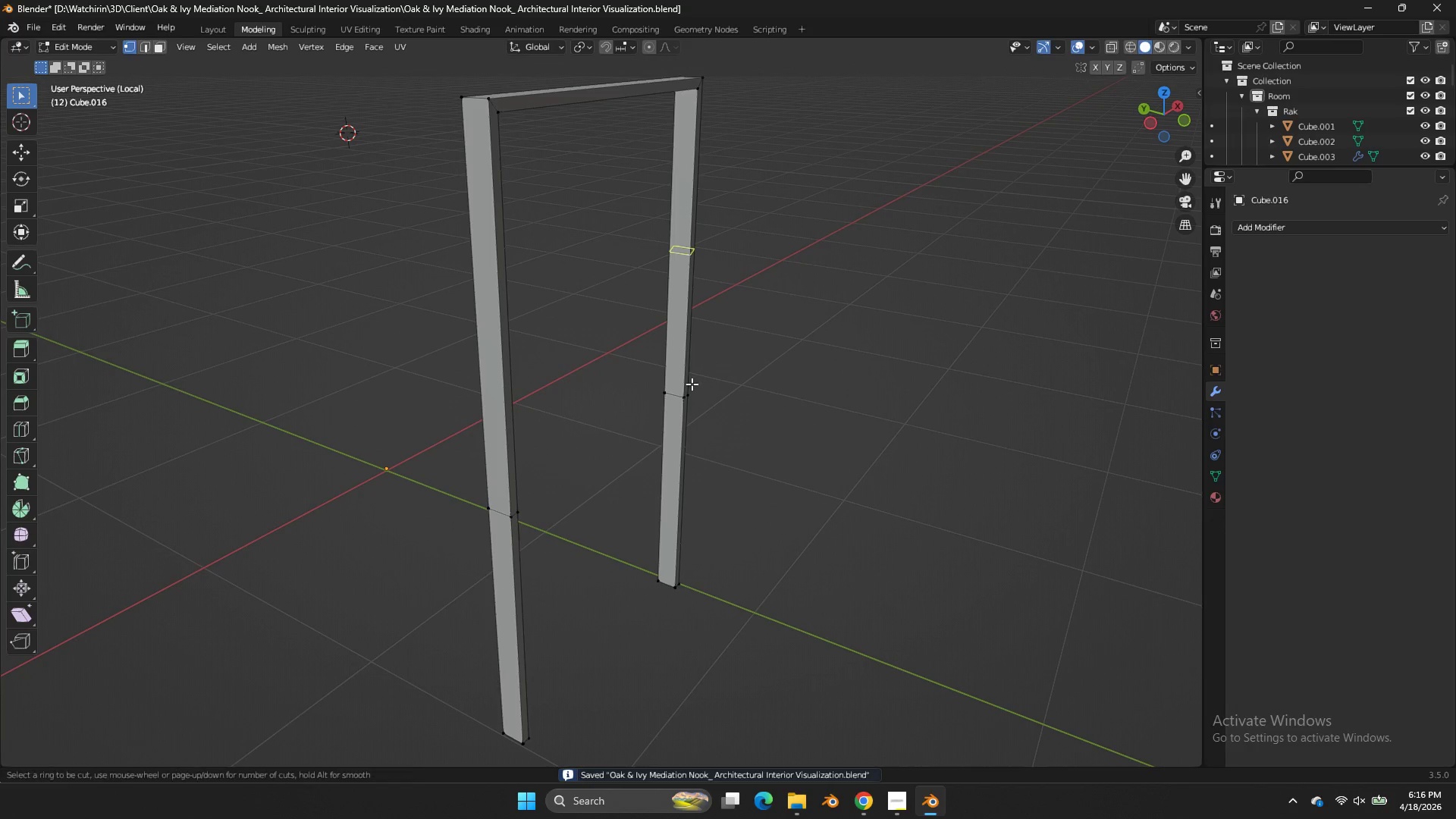 
key(Control+R)
 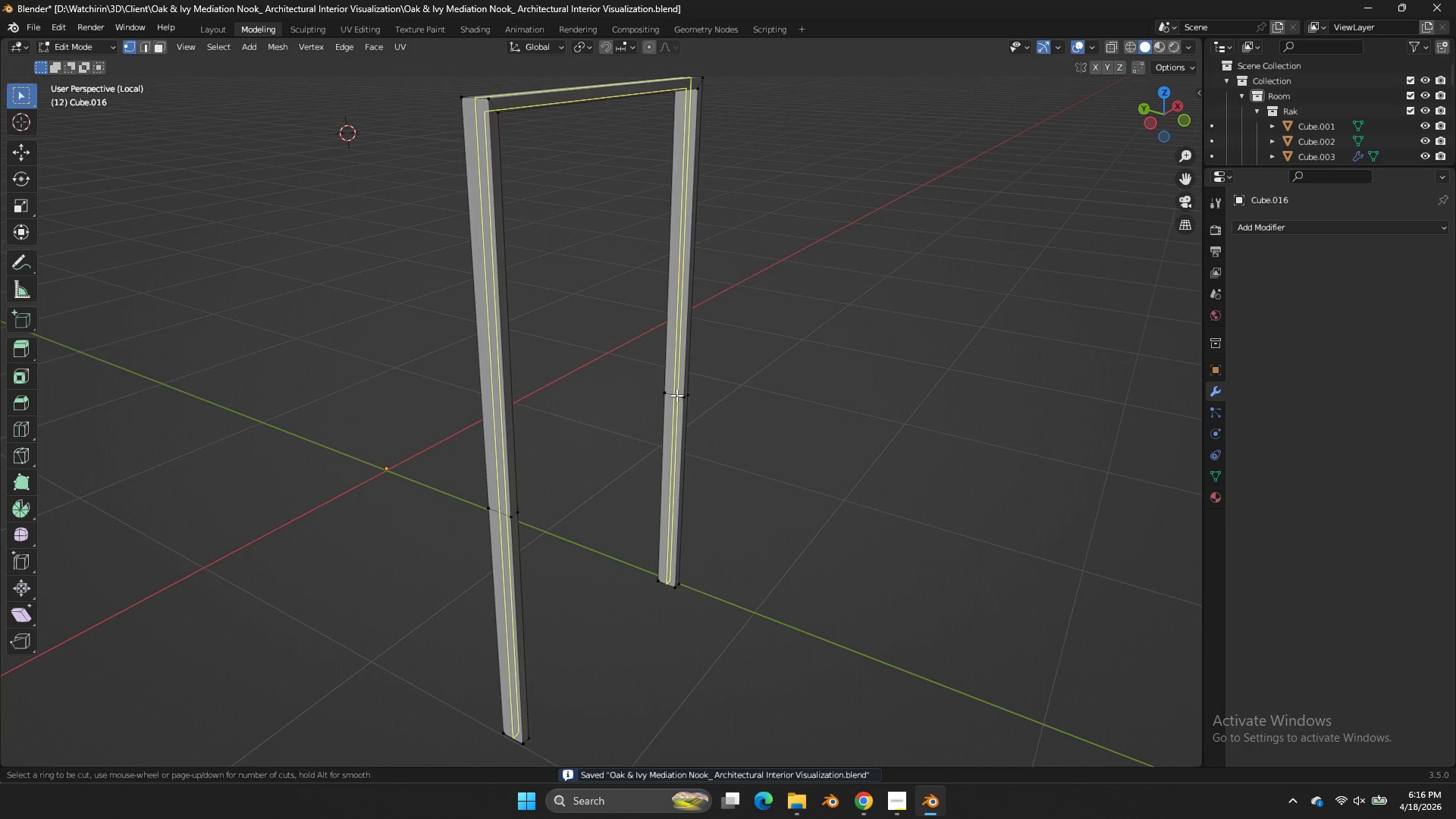 
left_click([676, 395])
 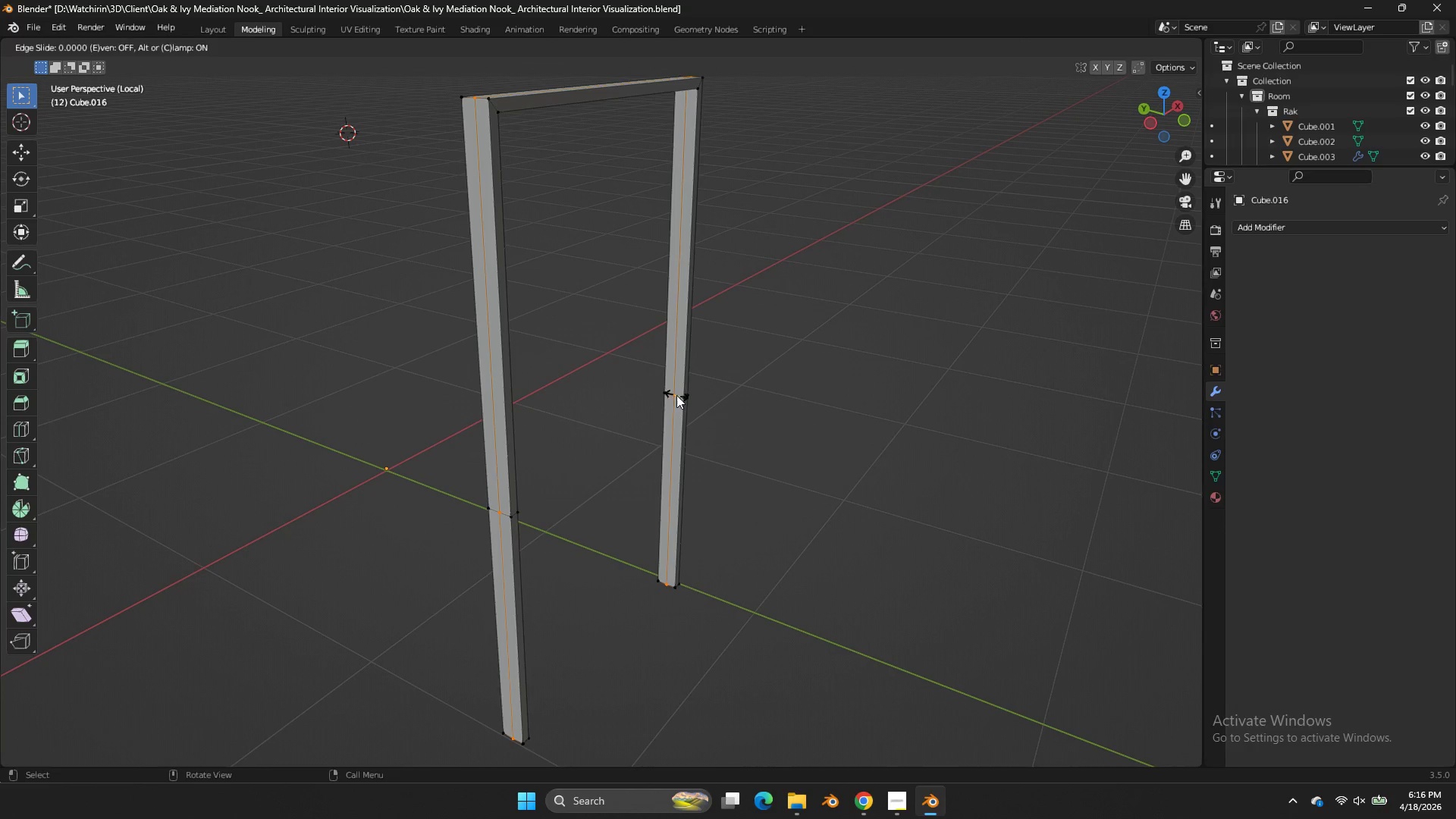 
right_click([676, 395])
 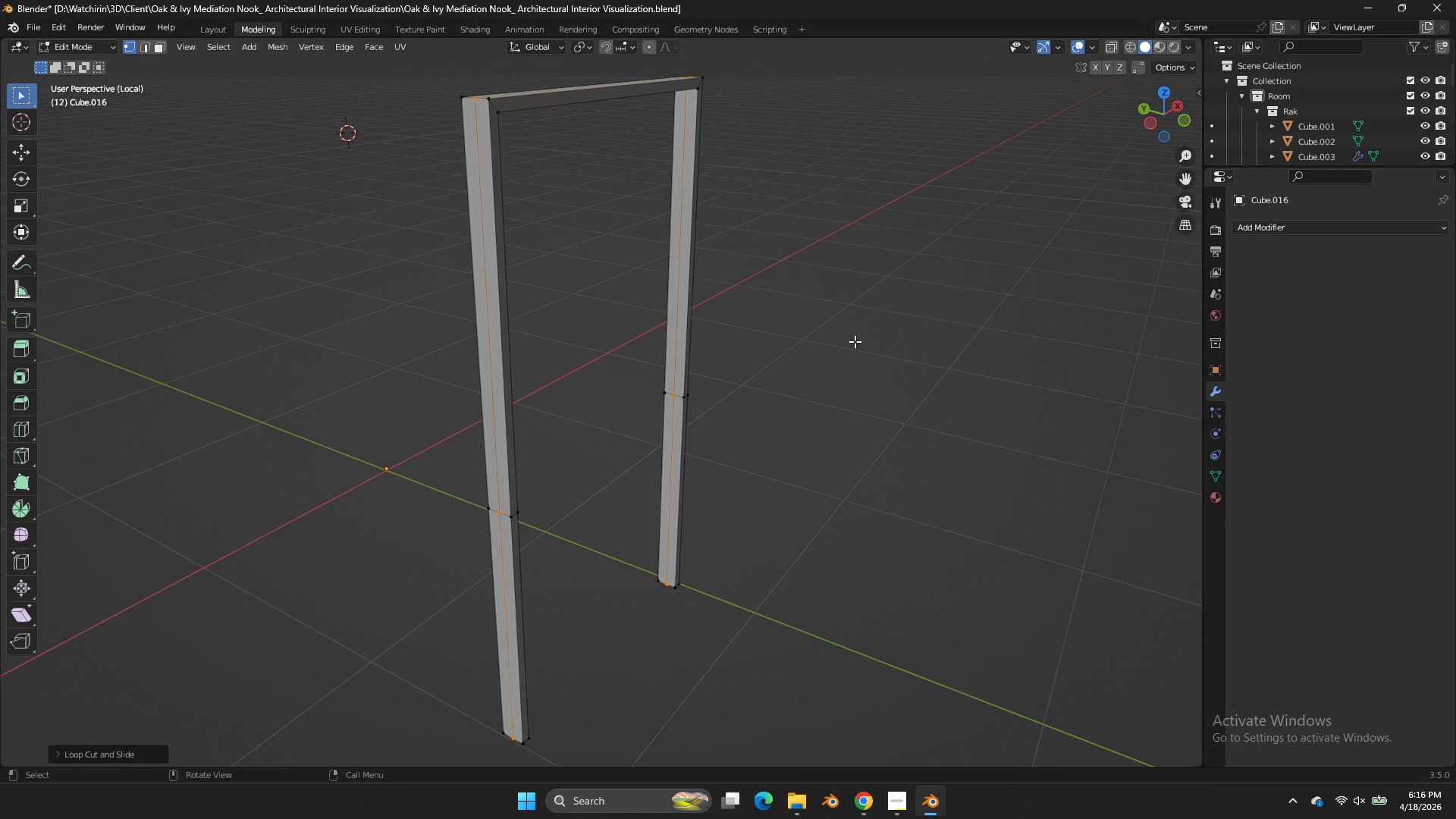 
key(Shift+ShiftLeft)
 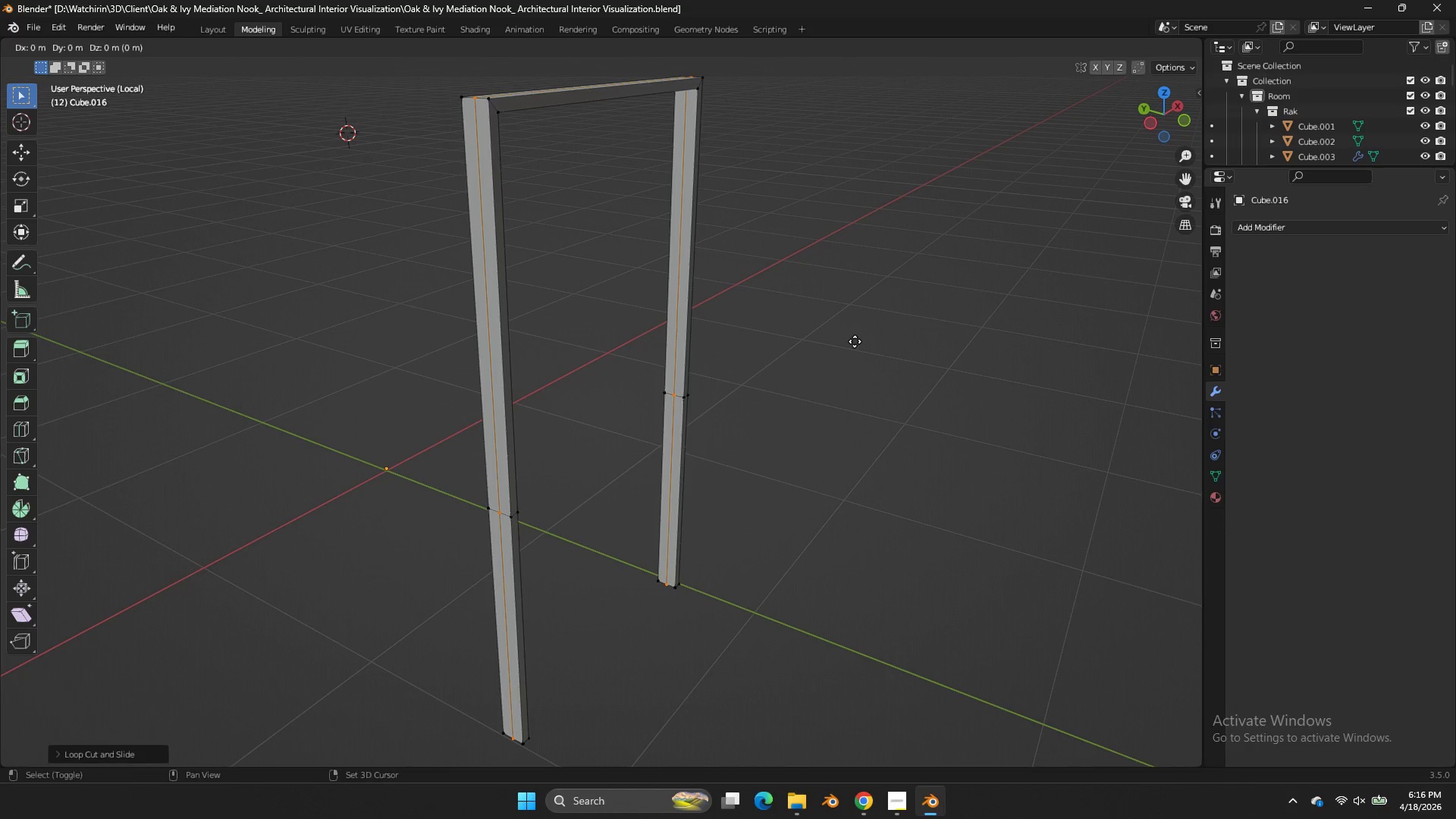 
key(Shift+D)
 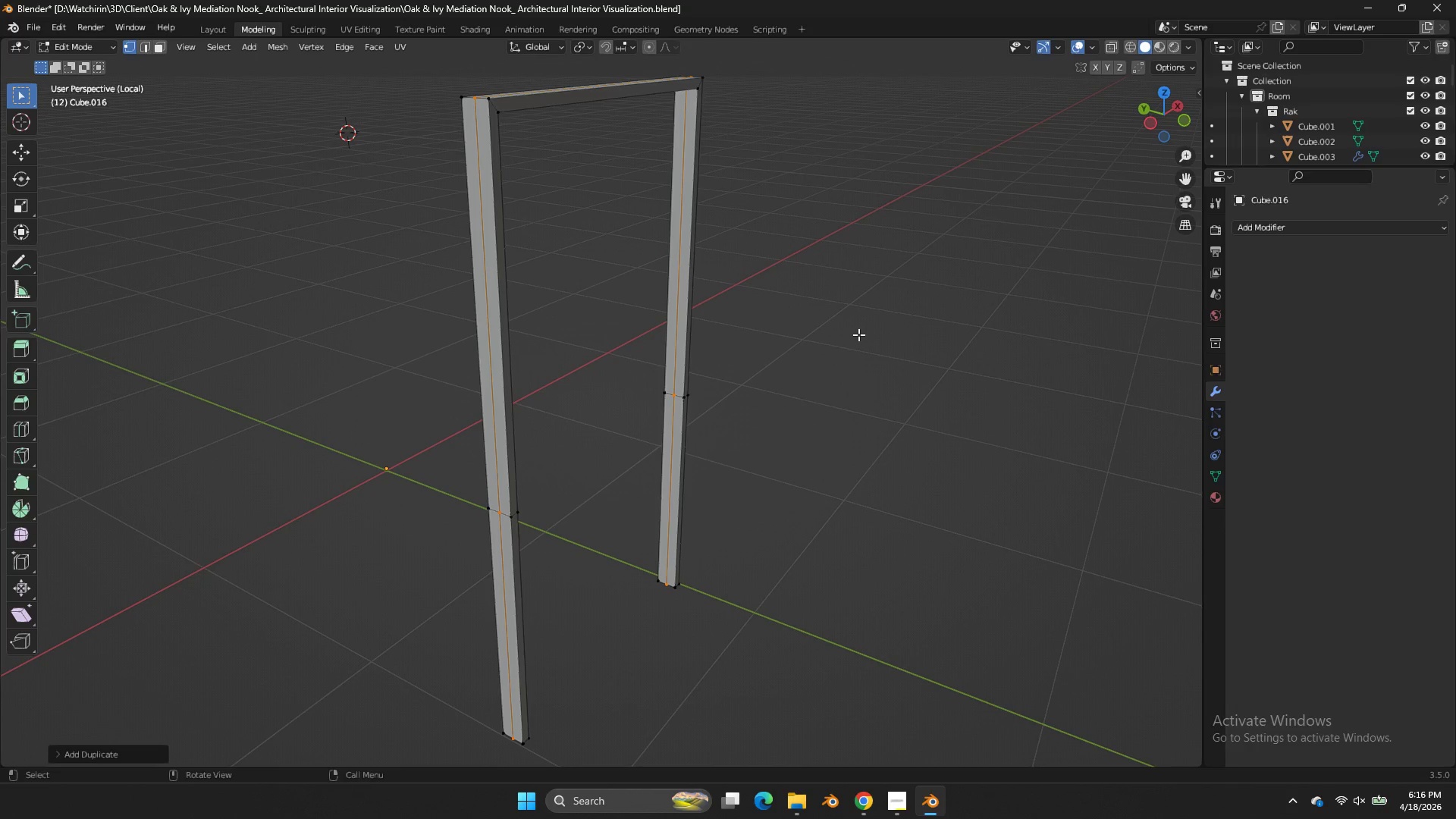 
key(Alt+AltLeft)
 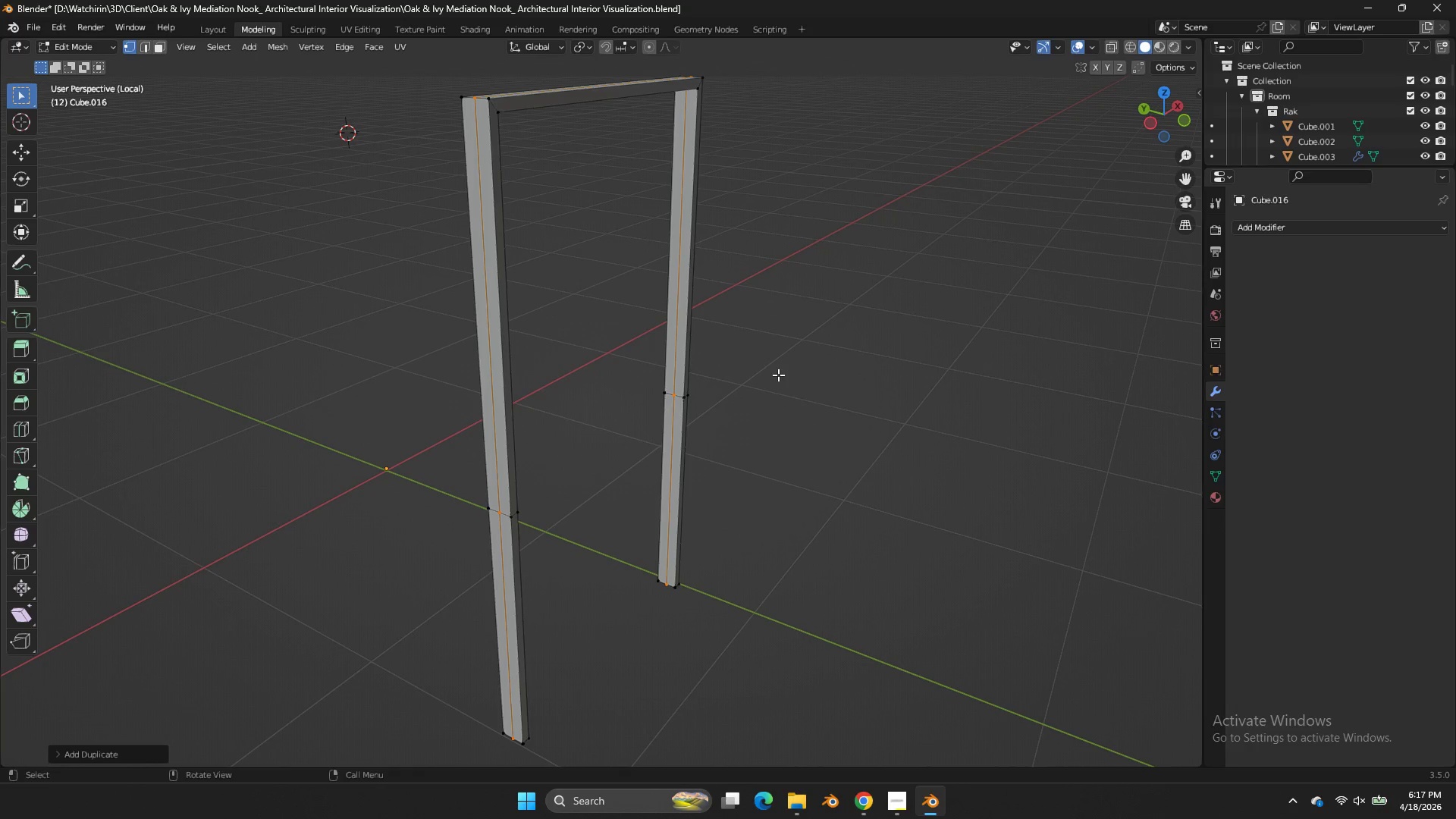 
key(S)
 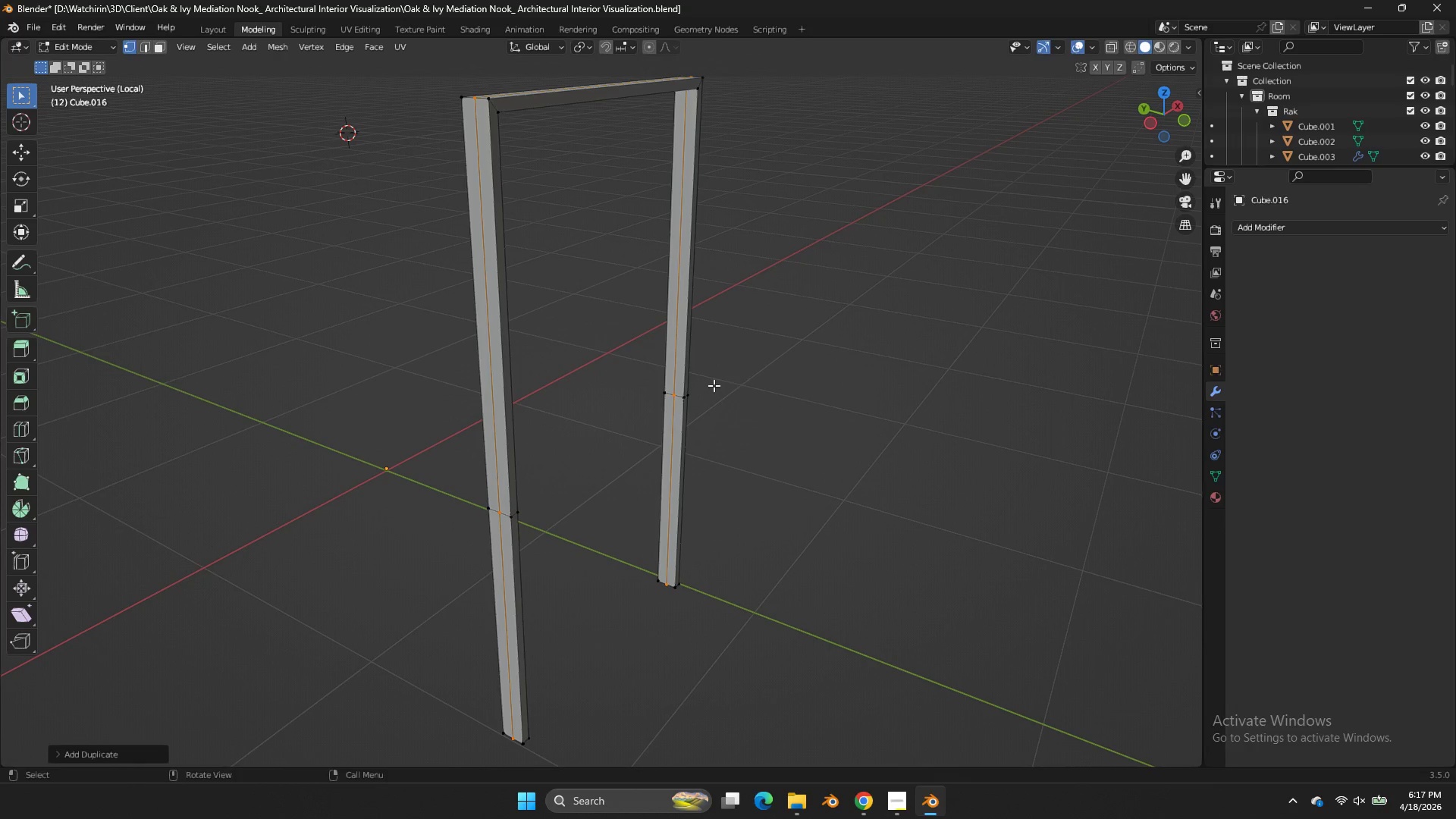 
hold_key(key=AltLeft, duration=0.84)
left_click([675, 359])
 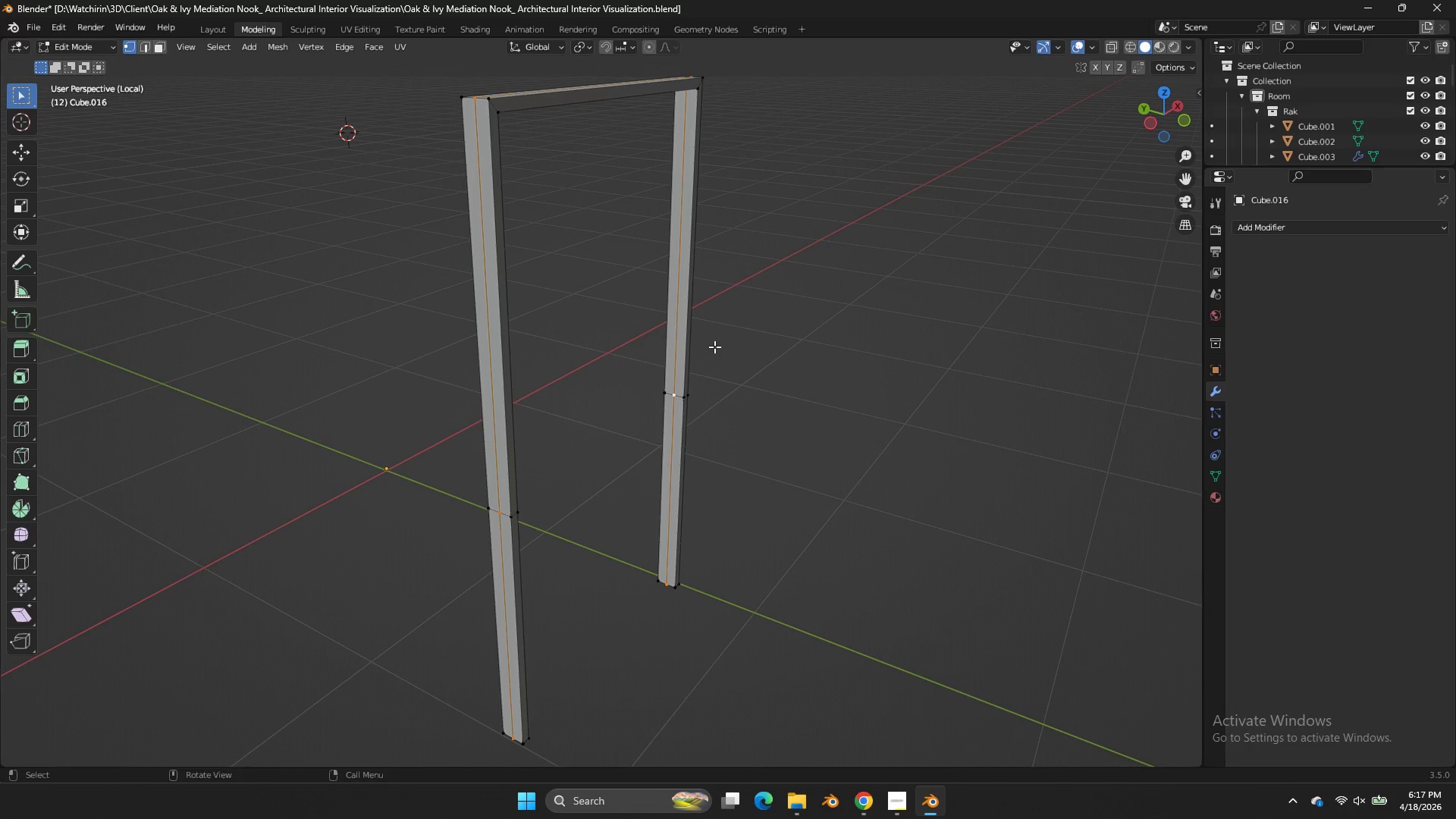 
key(Z)
 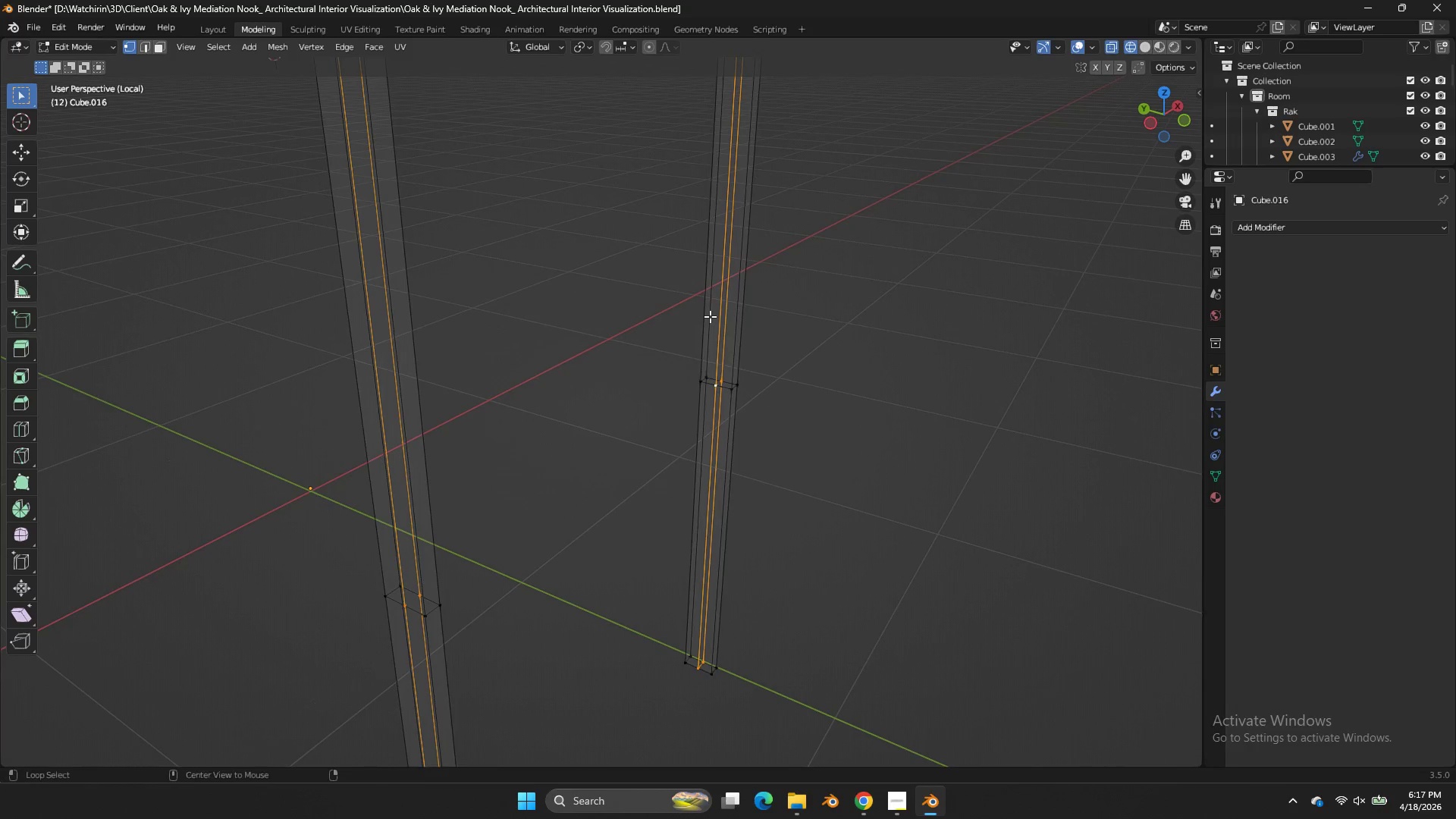 
hold_key(key=AltLeft, duration=0.97)
 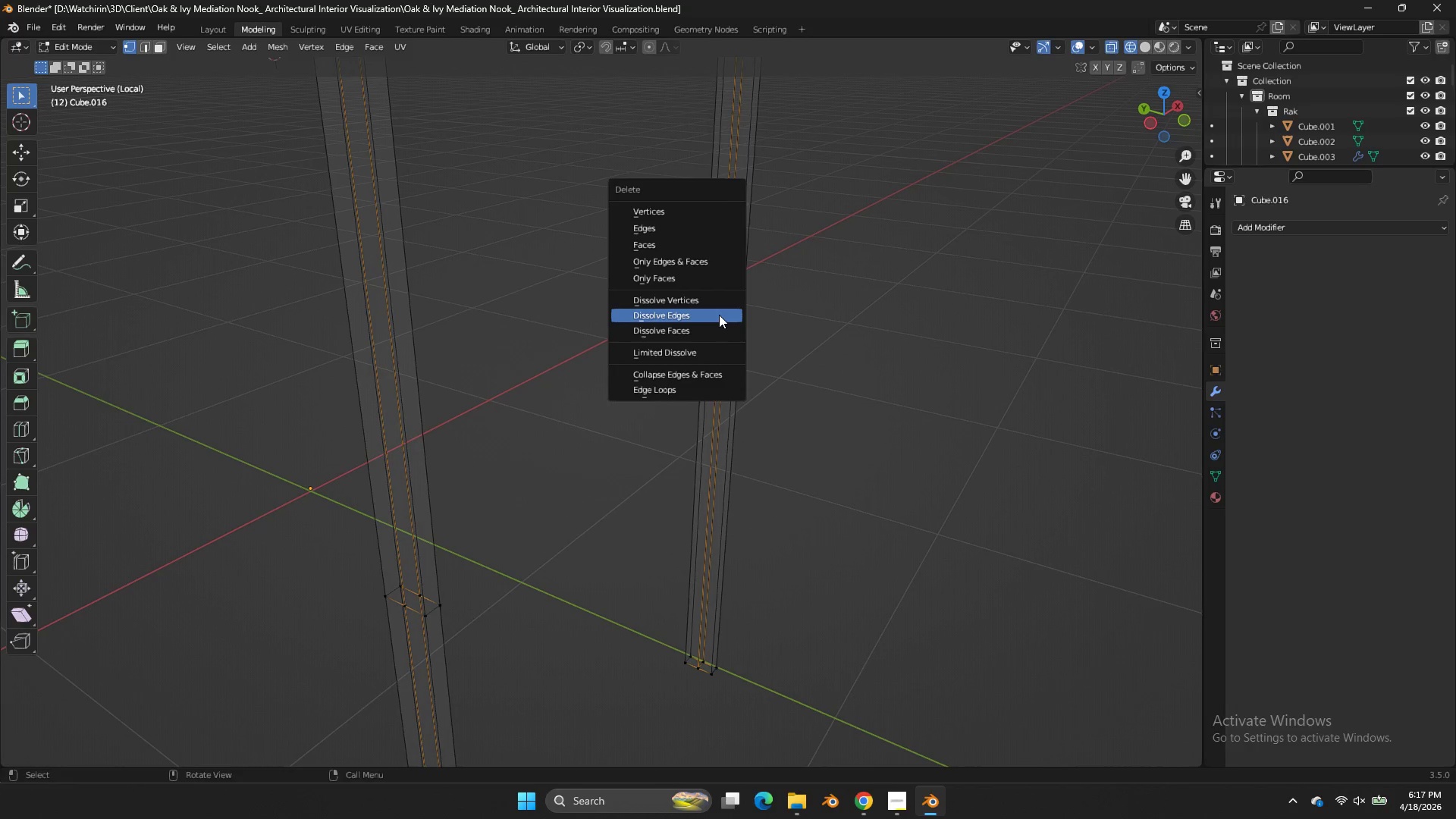 
scroll: coordinate [756, 334], scroll_direction: up, amount: 3.0
 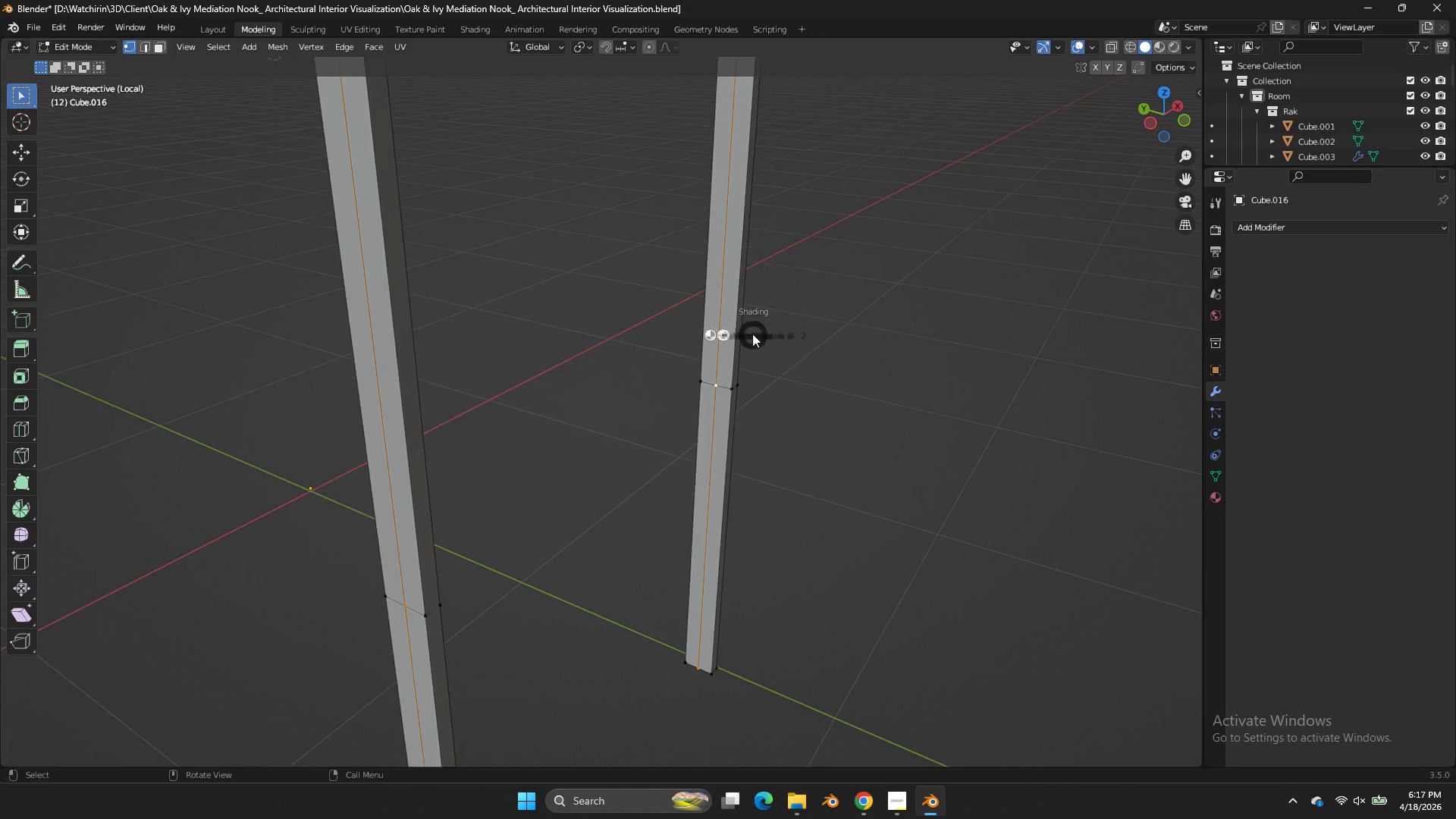 
left_click([717, 314])
 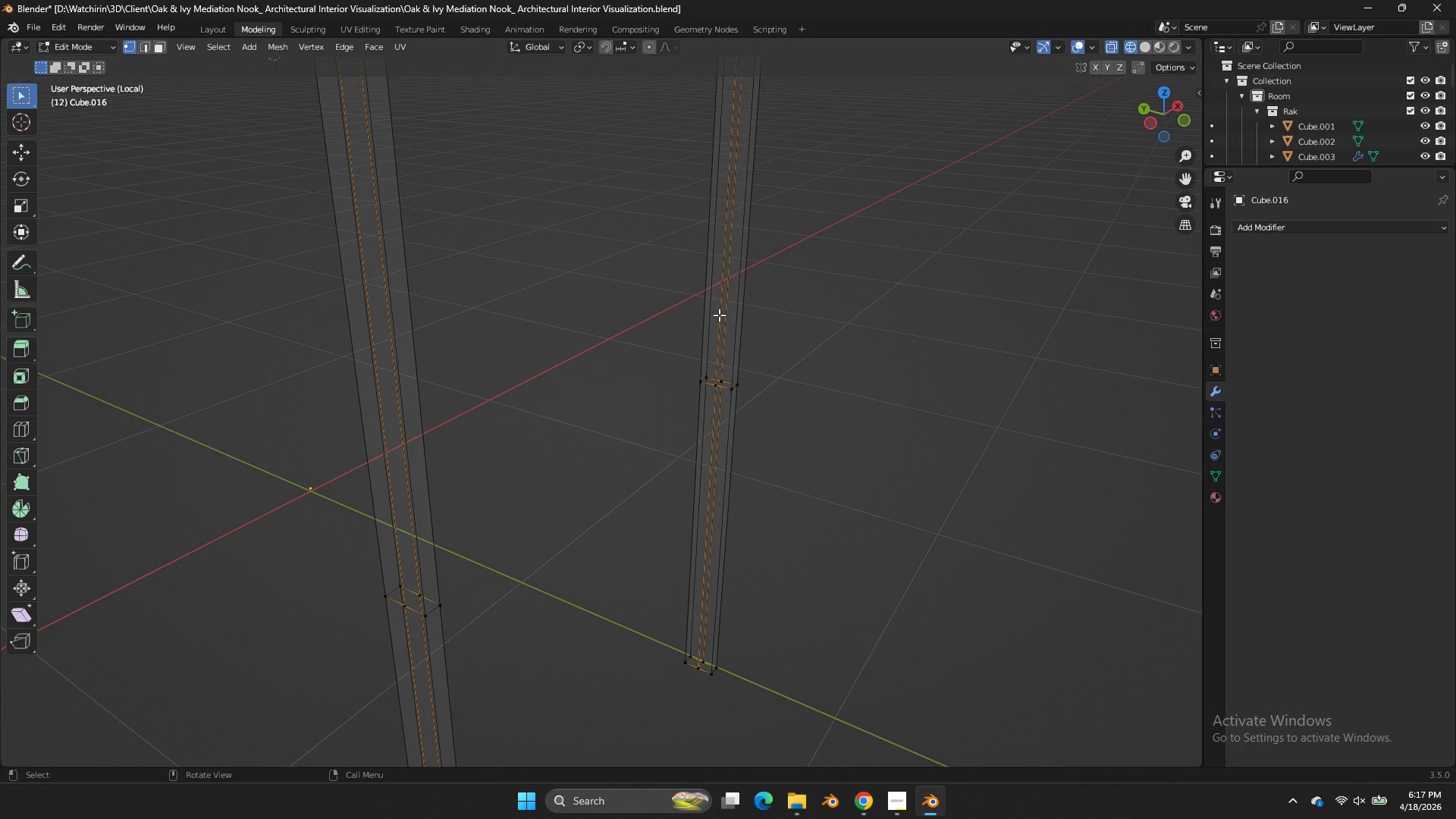 
key(X)
 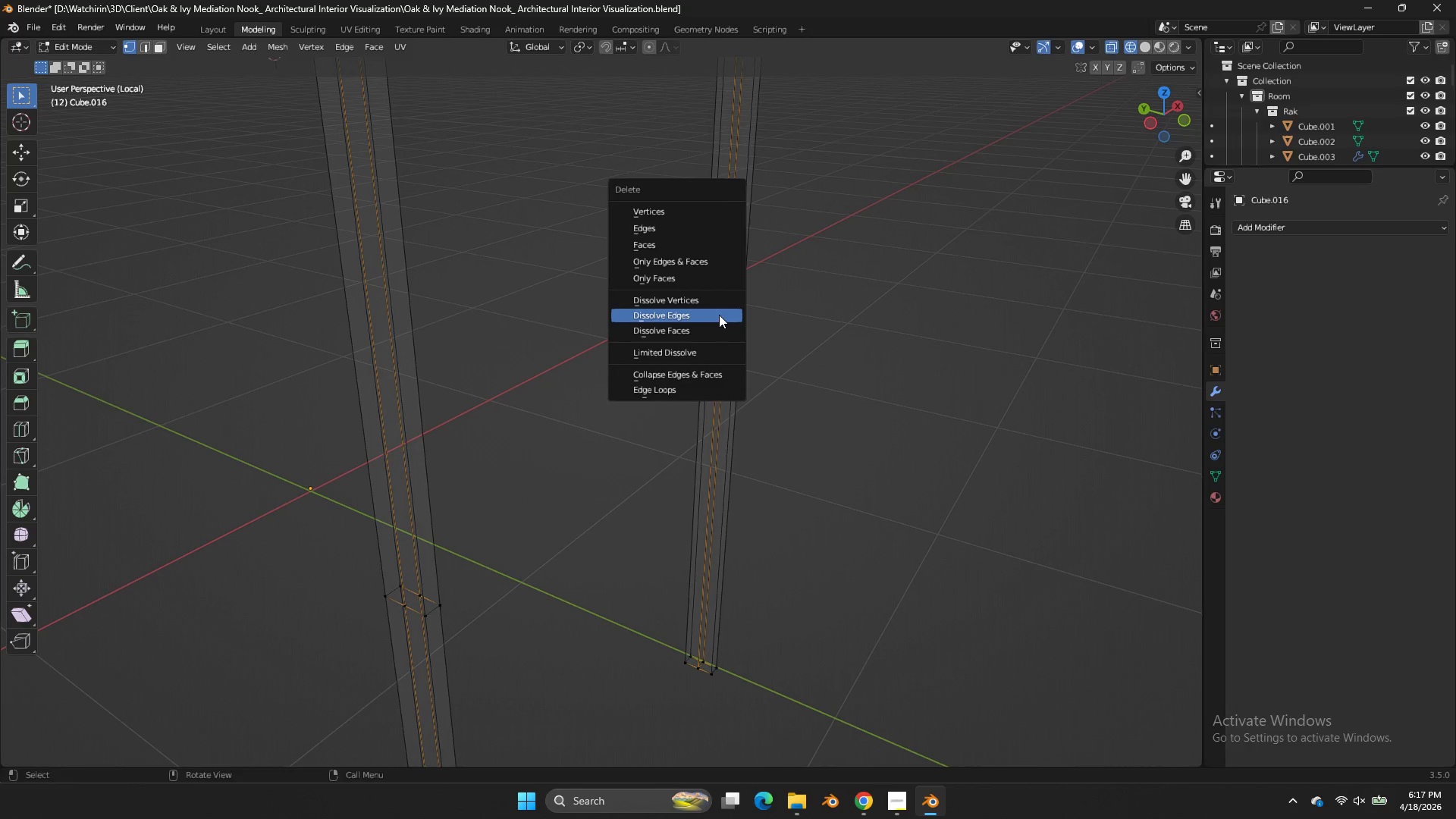 
left_click([719, 315])
 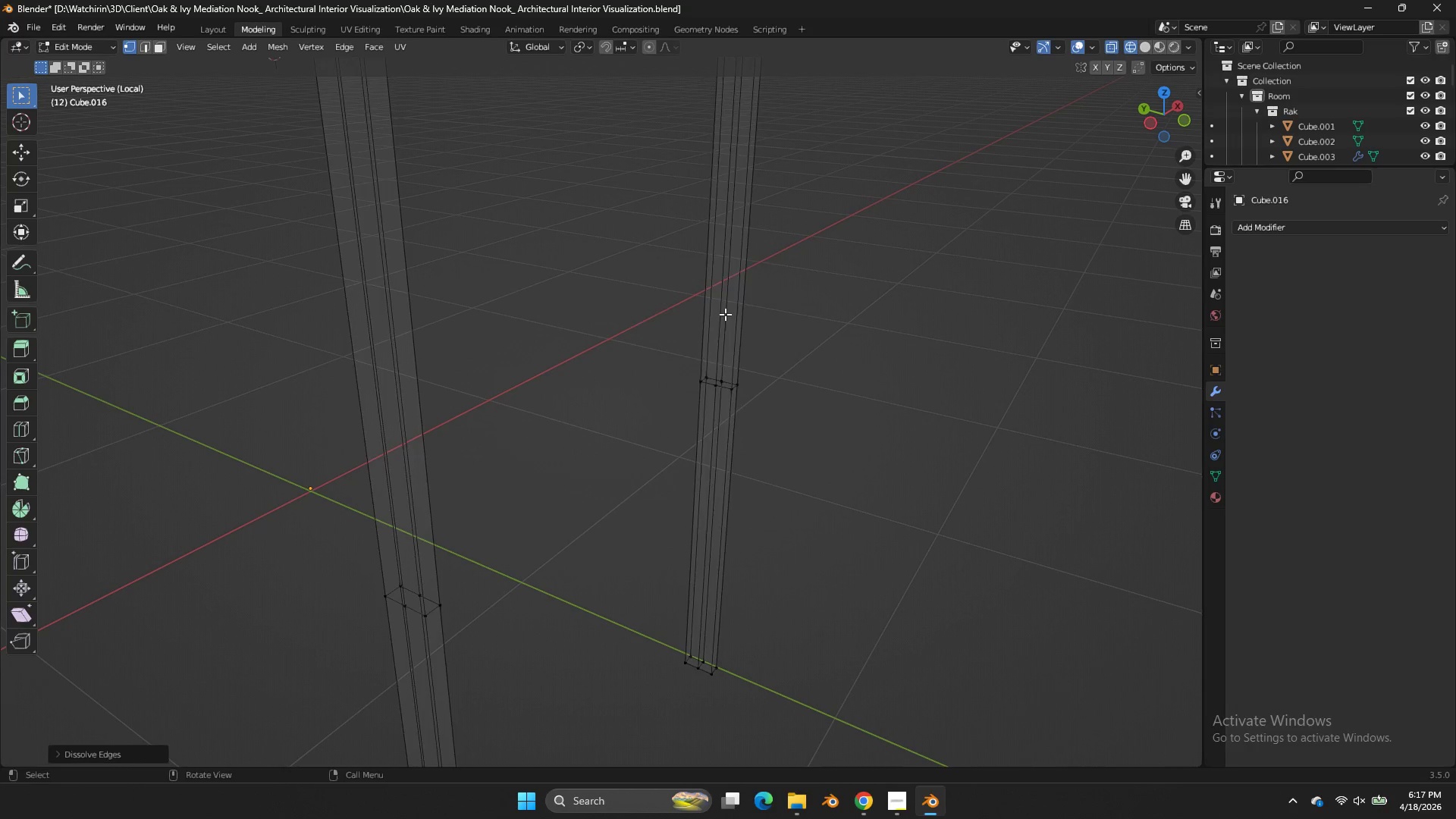 
key(Z)
 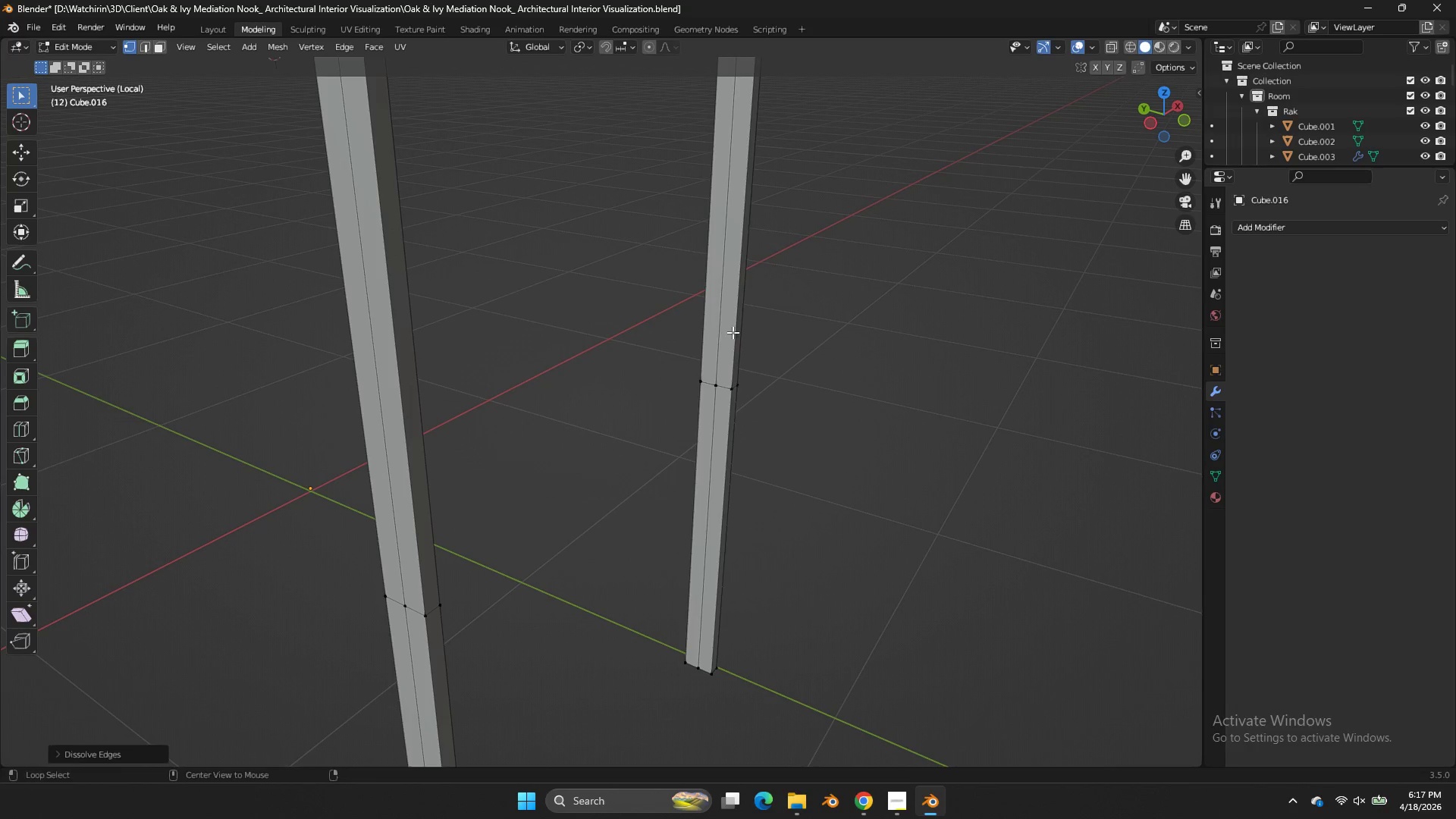 
hold_key(key=AltLeft, duration=0.47)
left_click([723, 329])
 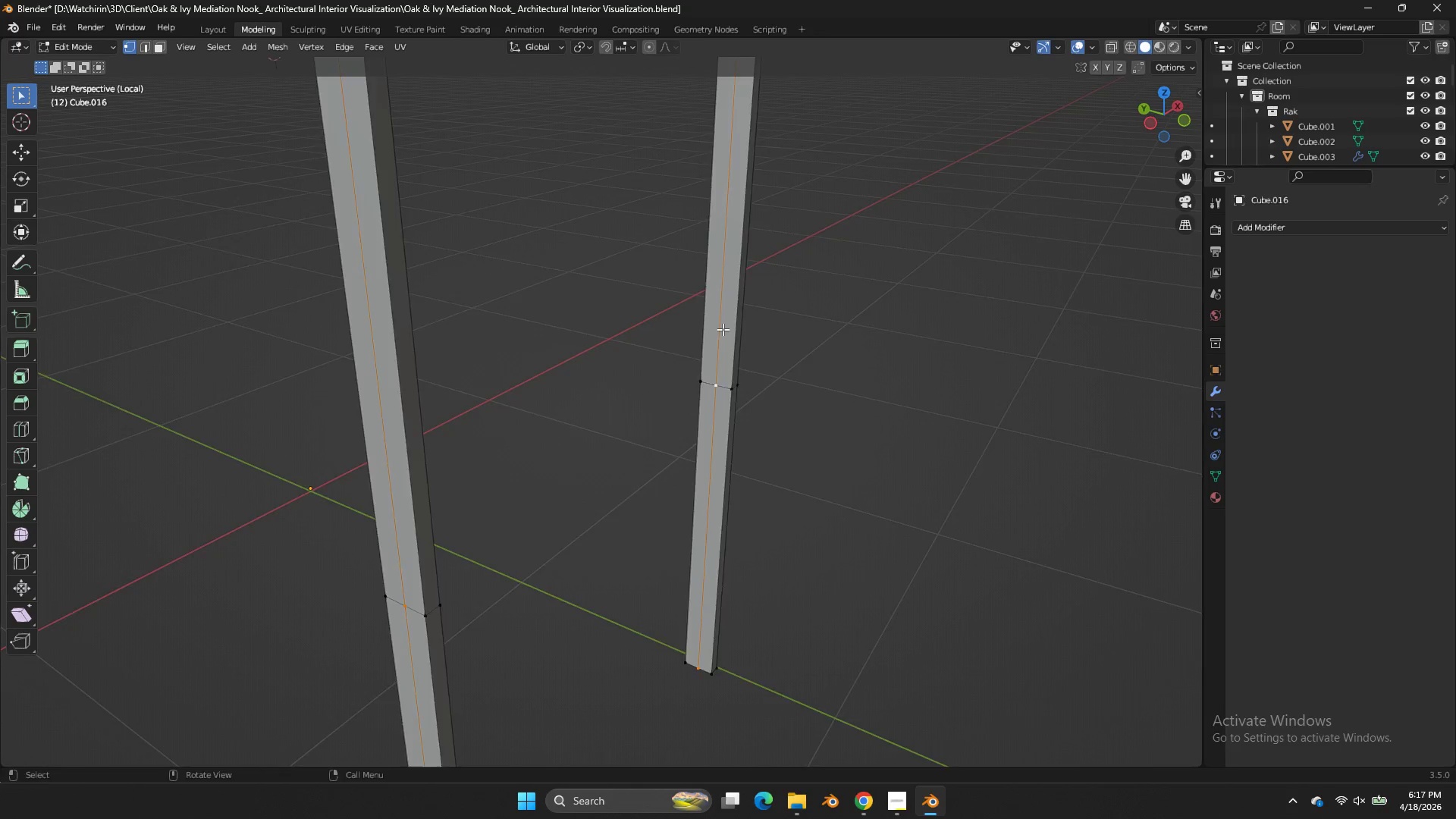 
scroll: coordinate [736, 321], scroll_direction: down, amount: 4.0
 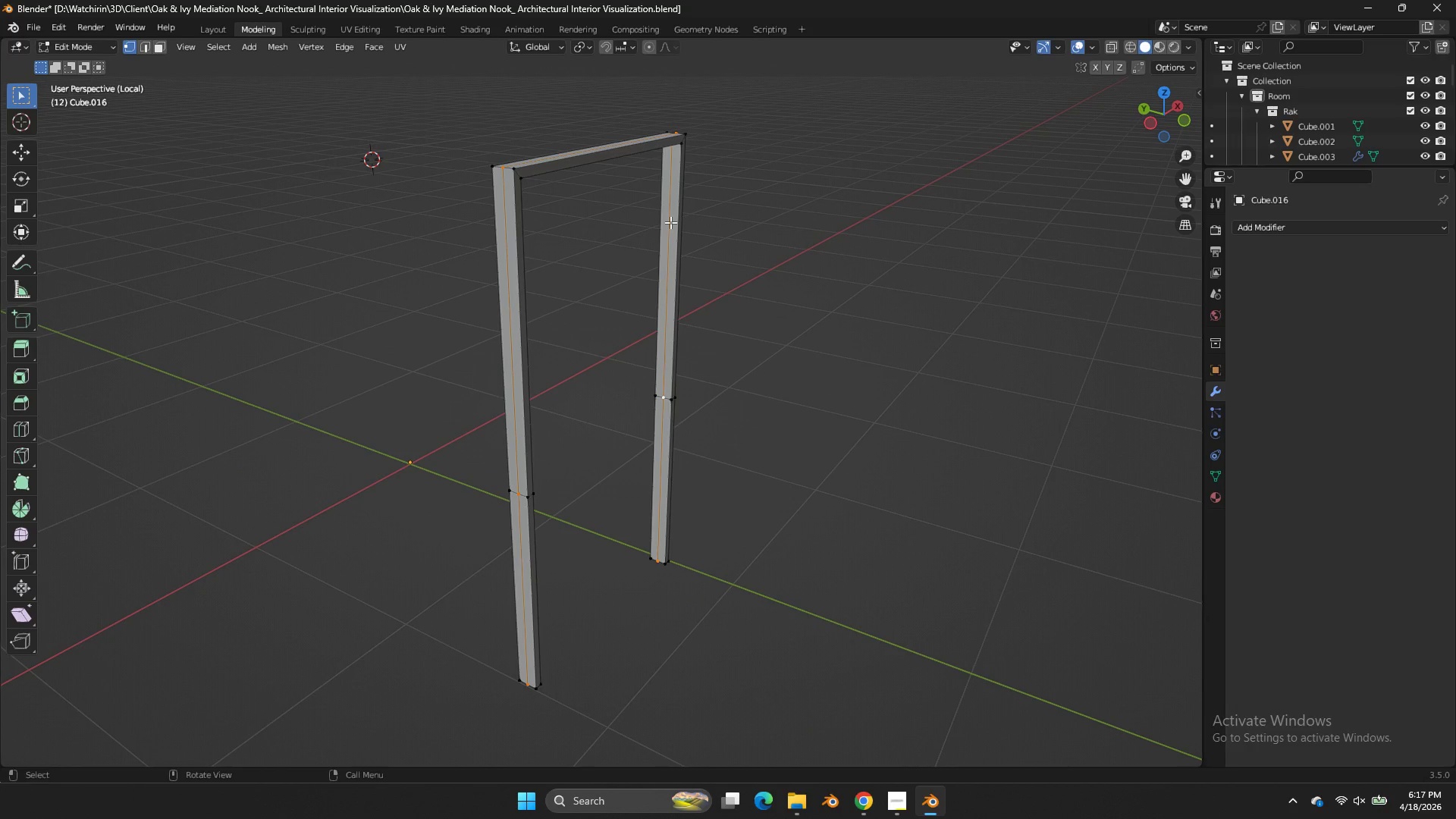 
key(Z)
 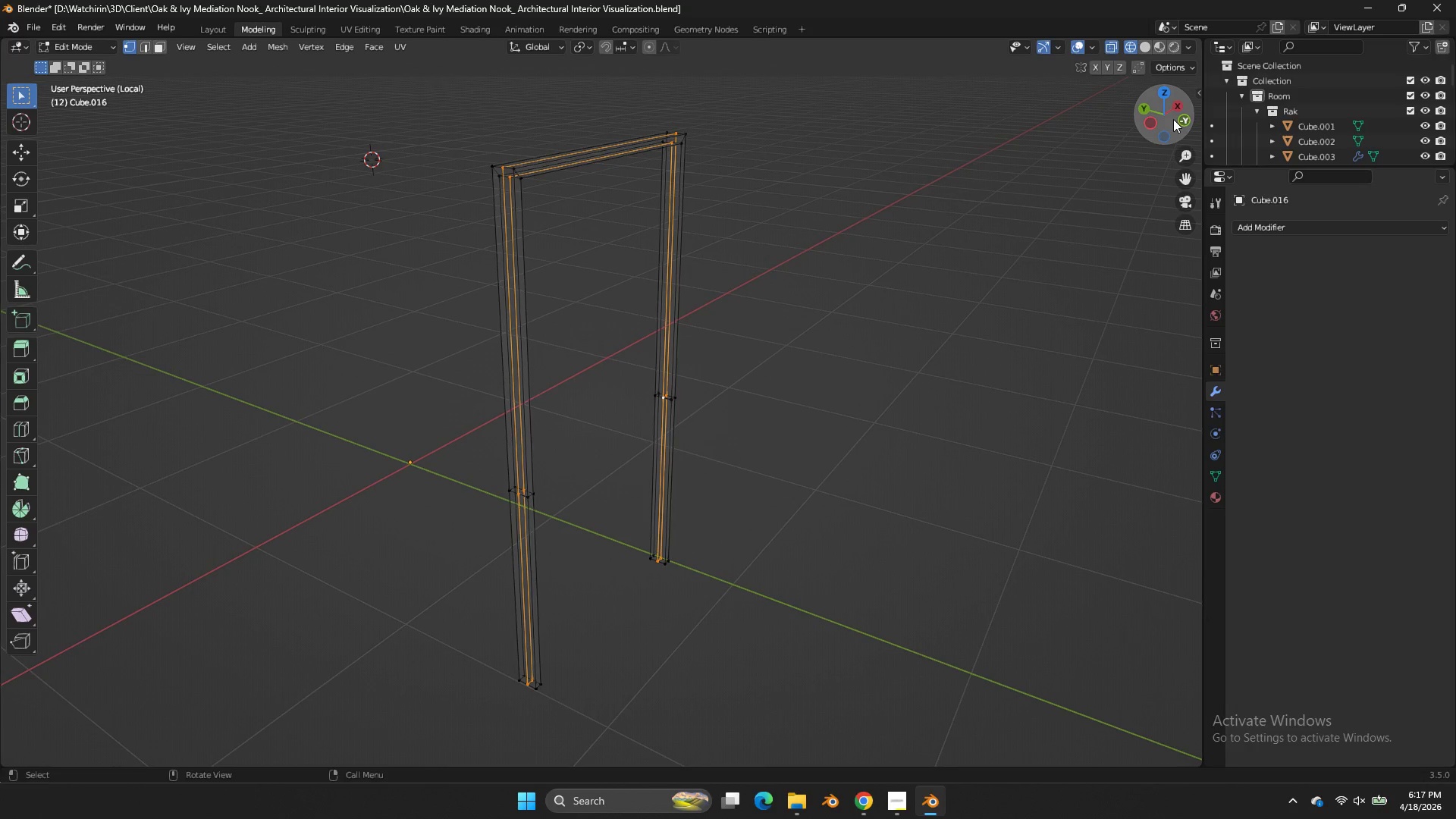 
left_click_drag(start_coordinate=[1173, 119], to_coordinate=[1102, 115])
 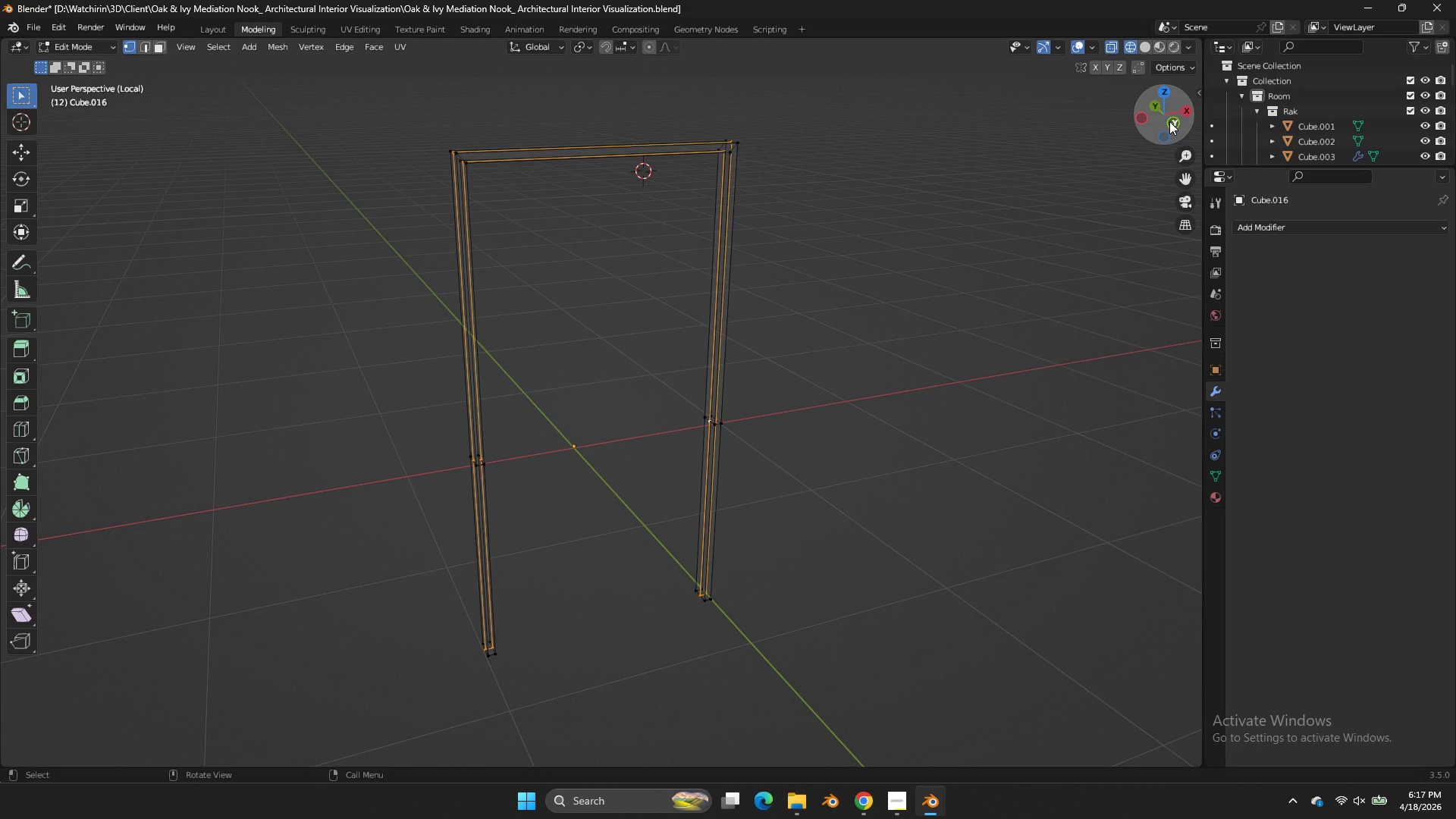 
left_click([1170, 121])
 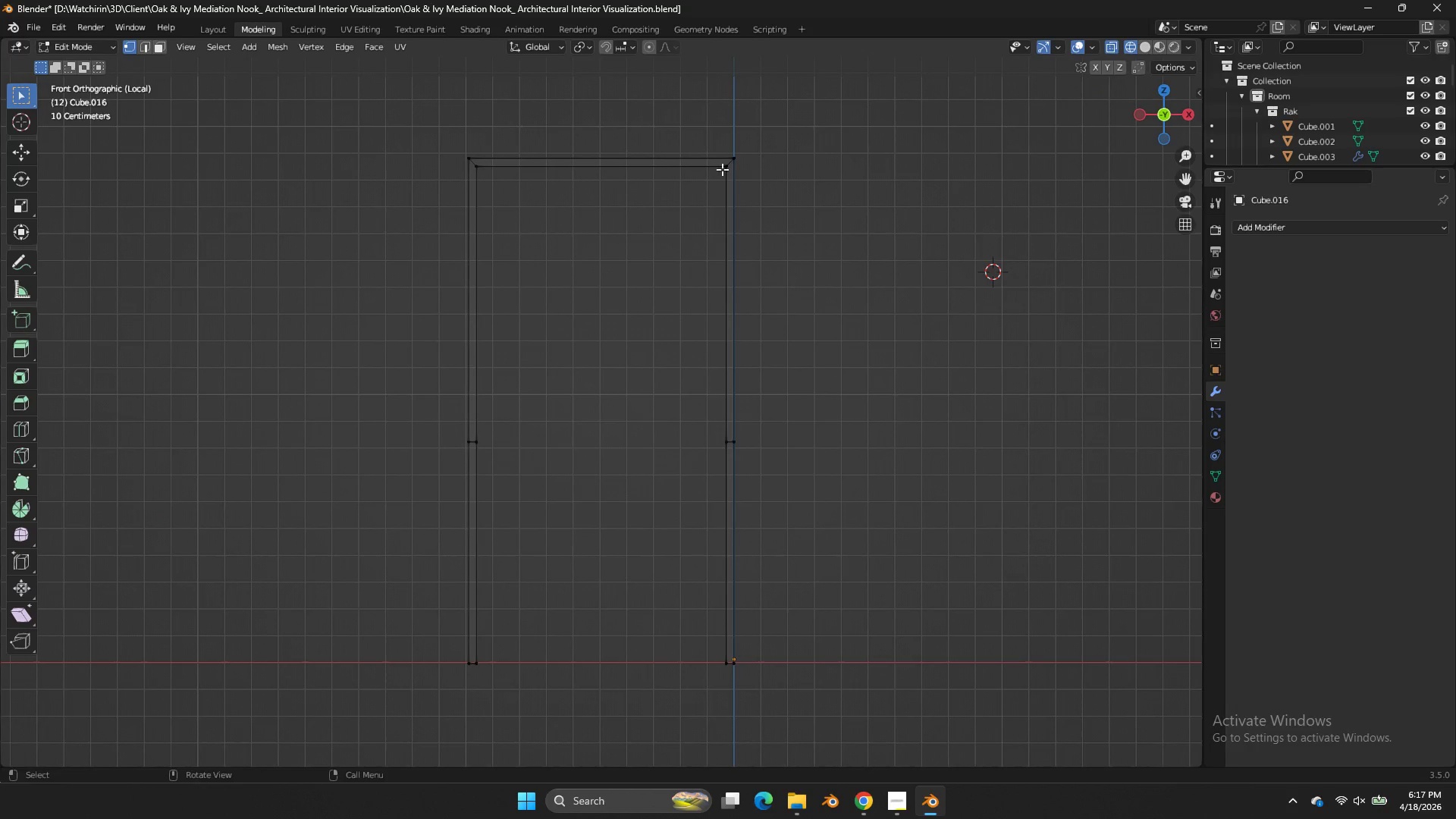 
hold_key(key=ControlLeft, duration=2.28)
left_click_drag(start_coordinate=[730, 161], to_coordinate=[472, 679])
 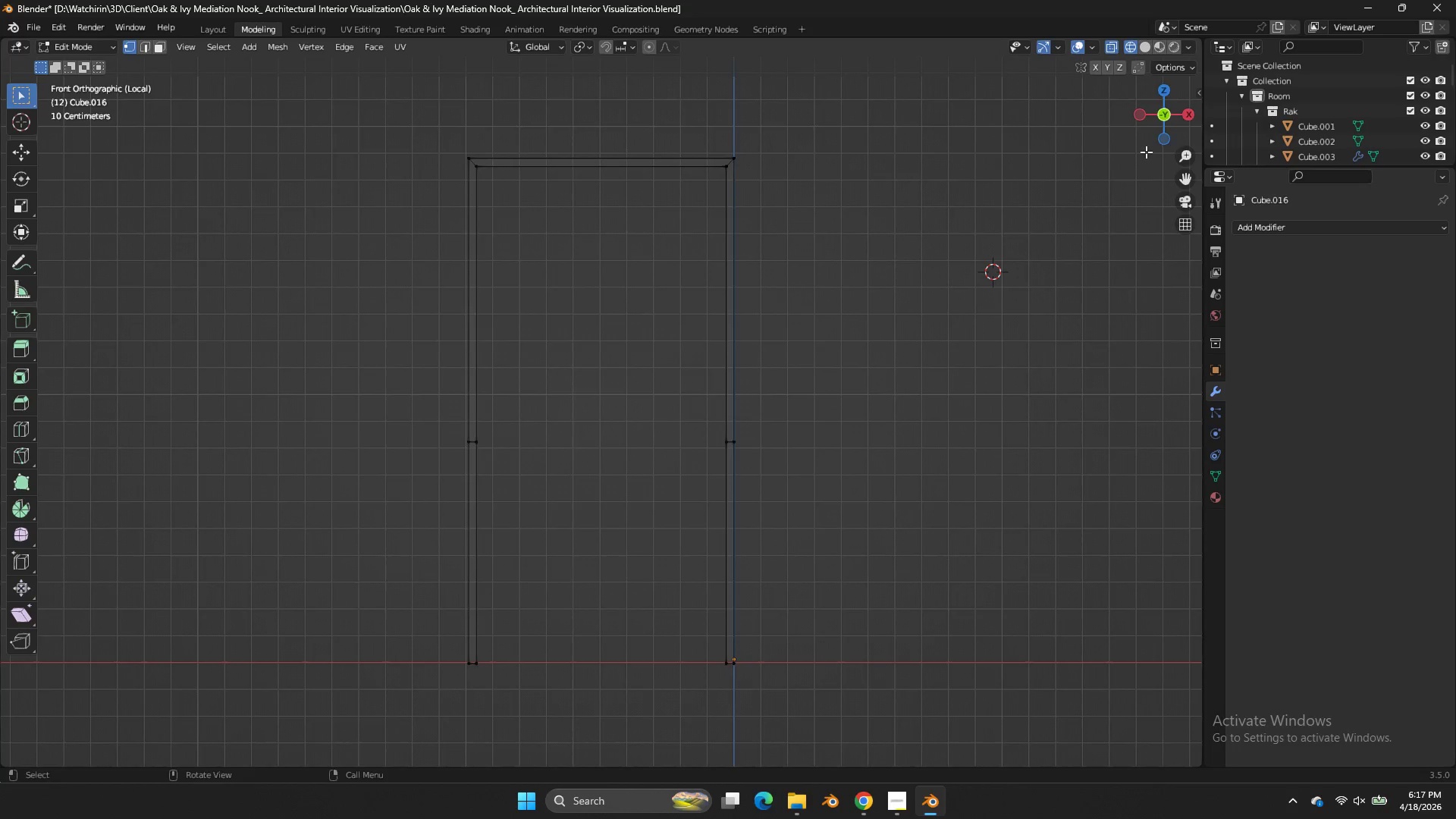 
left_click_drag(start_coordinate=[1159, 111], to_coordinate=[1154, 212])
 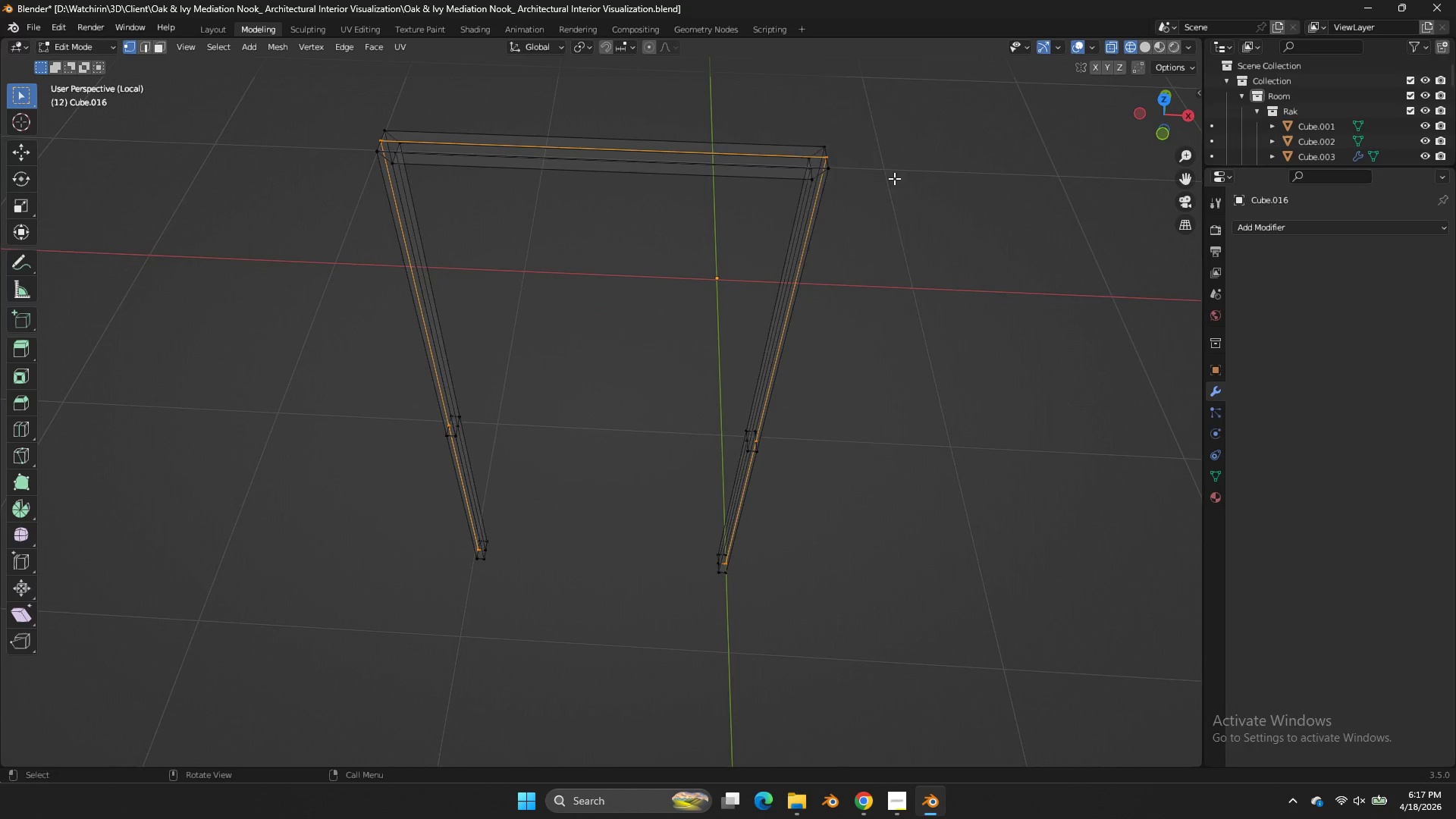 
scroll: coordinate [1150, 136], scroll_direction: up, amount: 1.0
 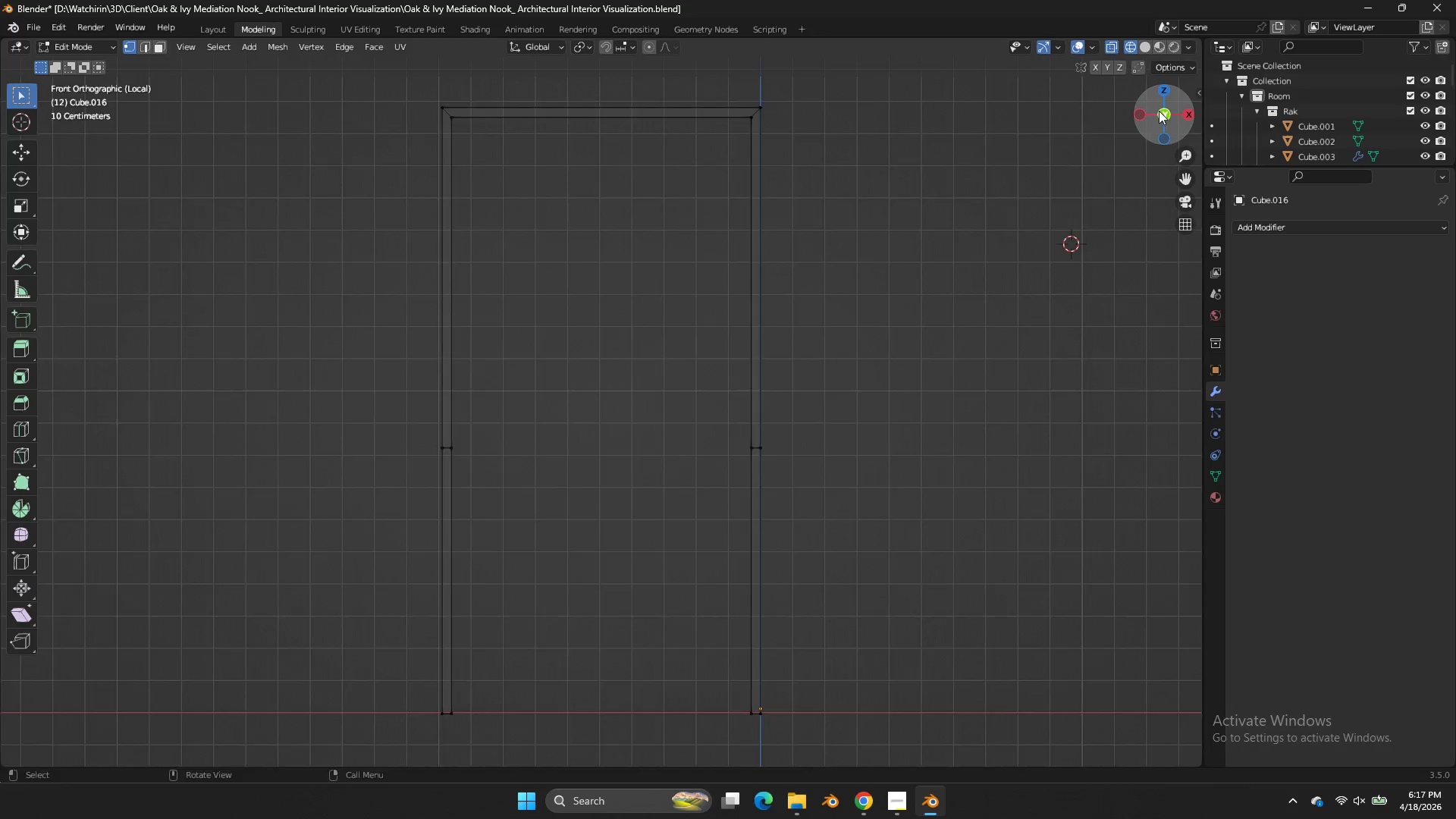 
key(X)
 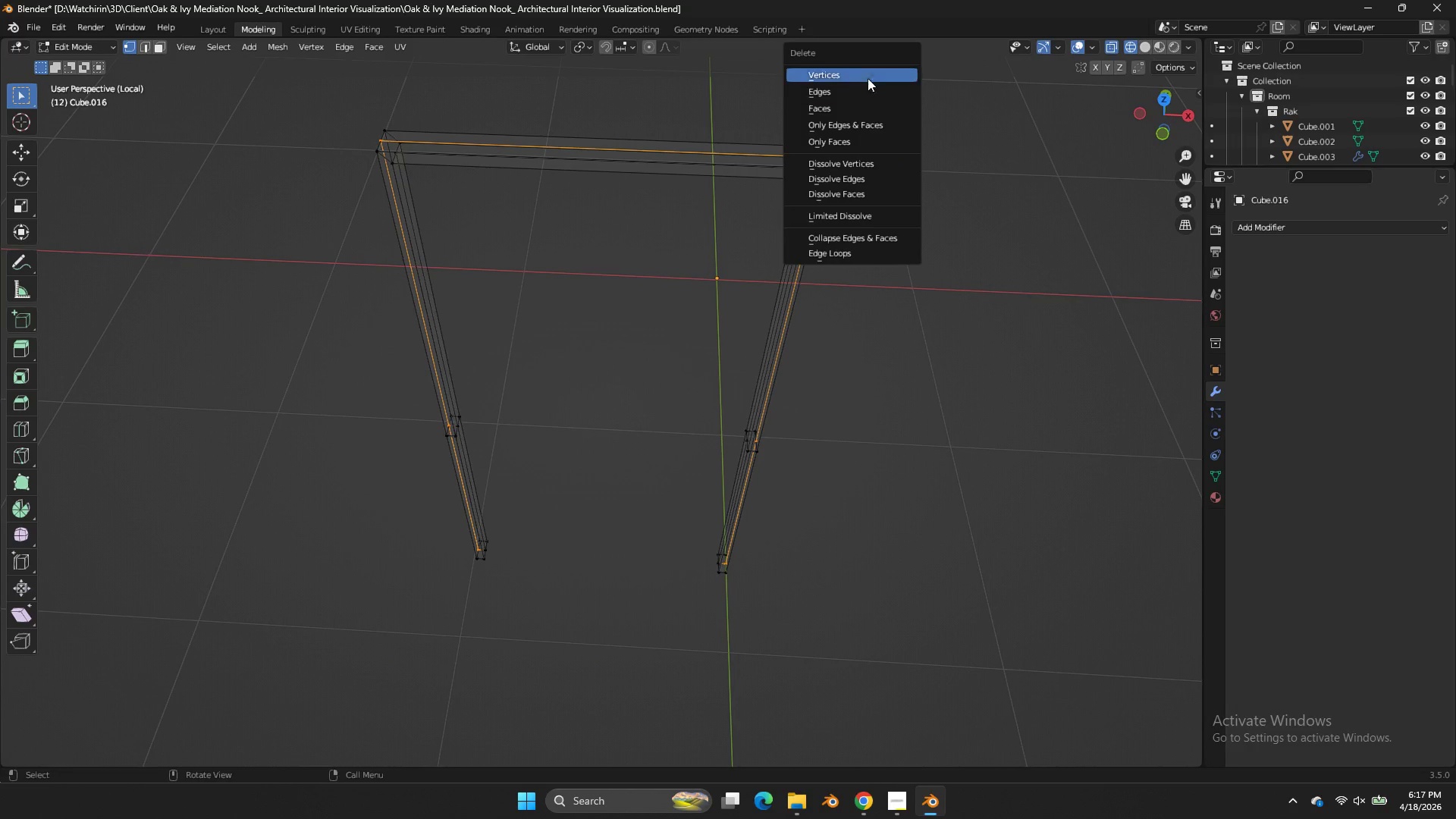 
left_click([861, 72])
 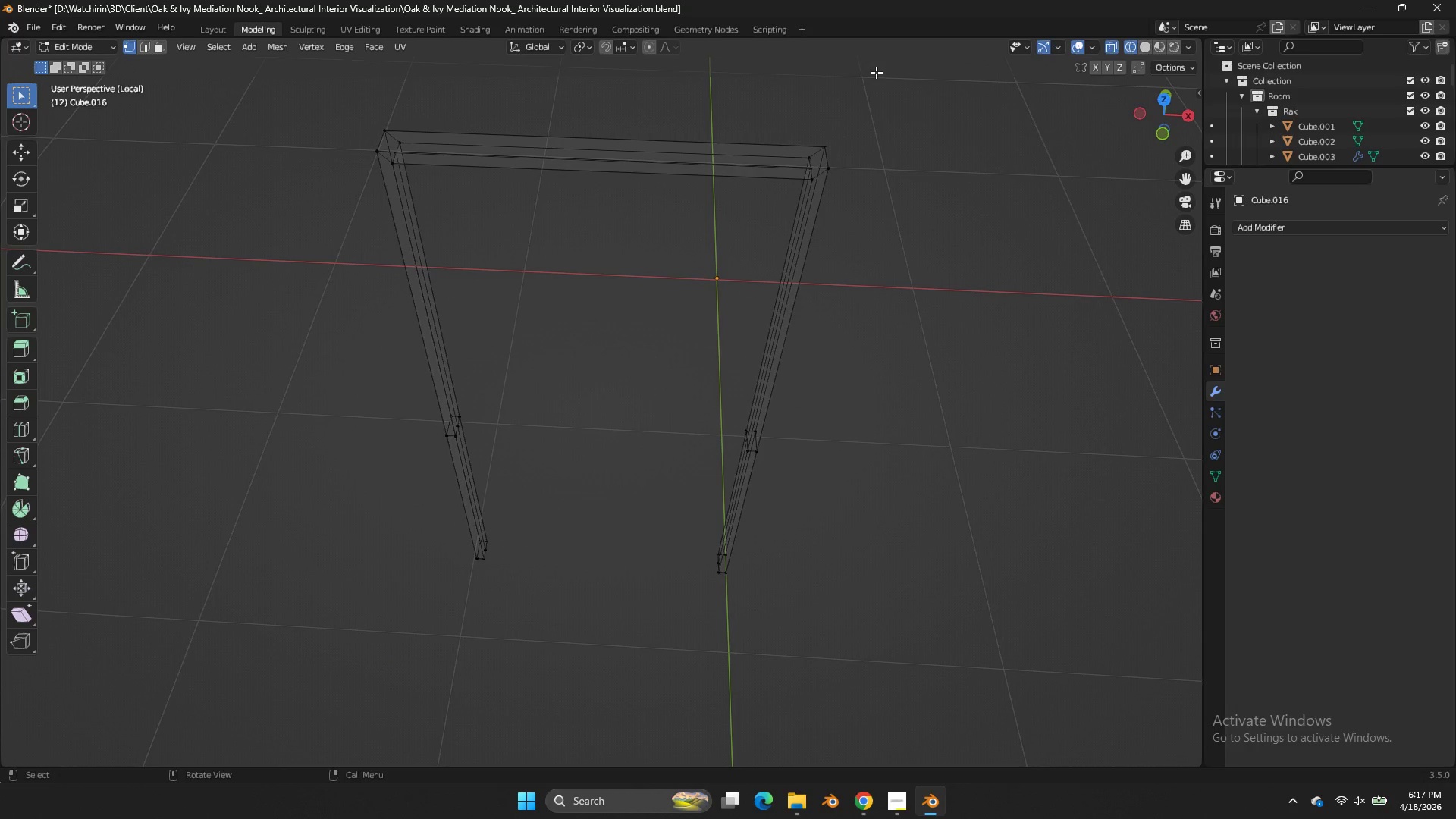 
key(Z)
 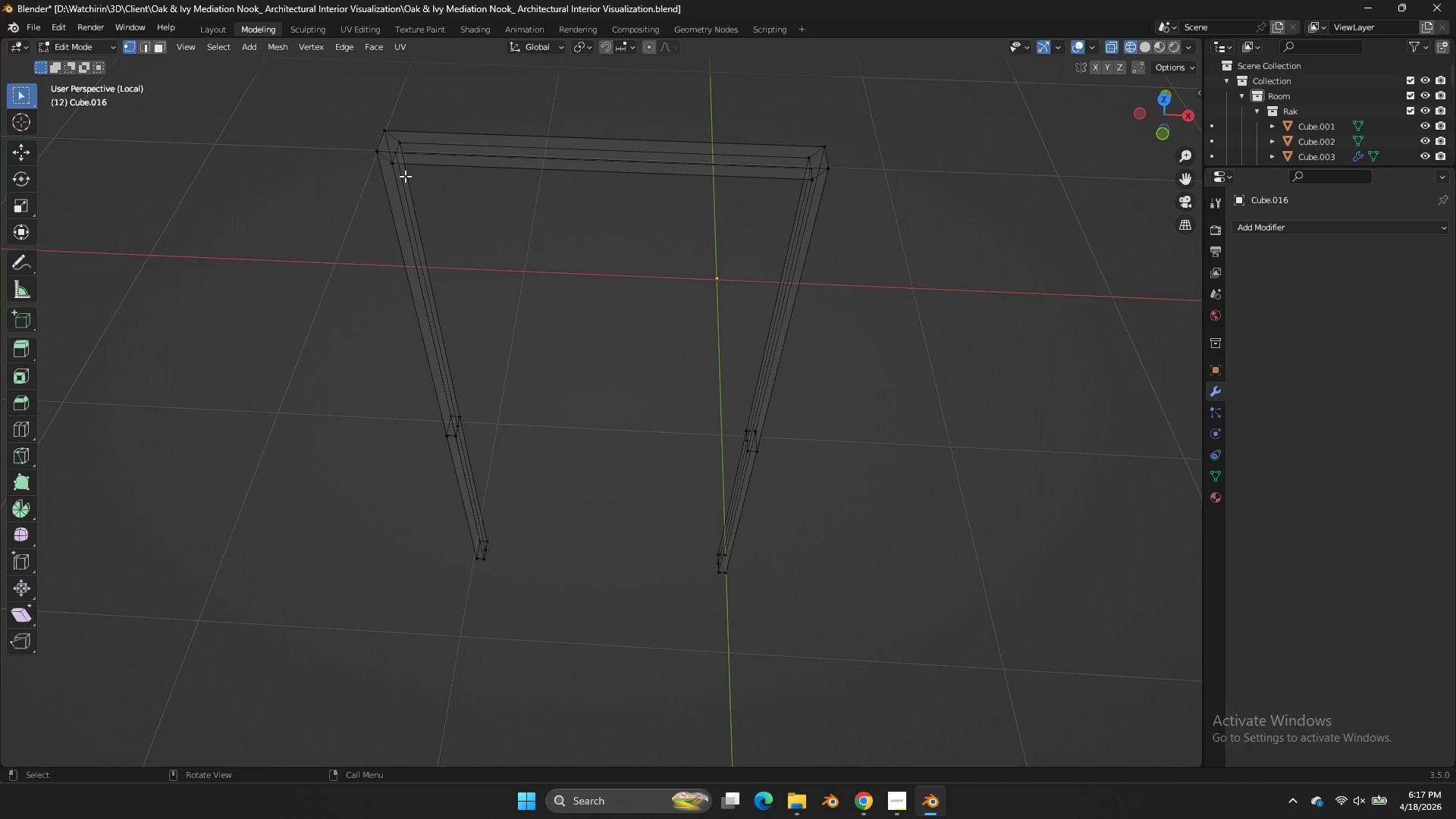 
hold_key(key=AltLeft, duration=0.56)
left_click([402, 175])
 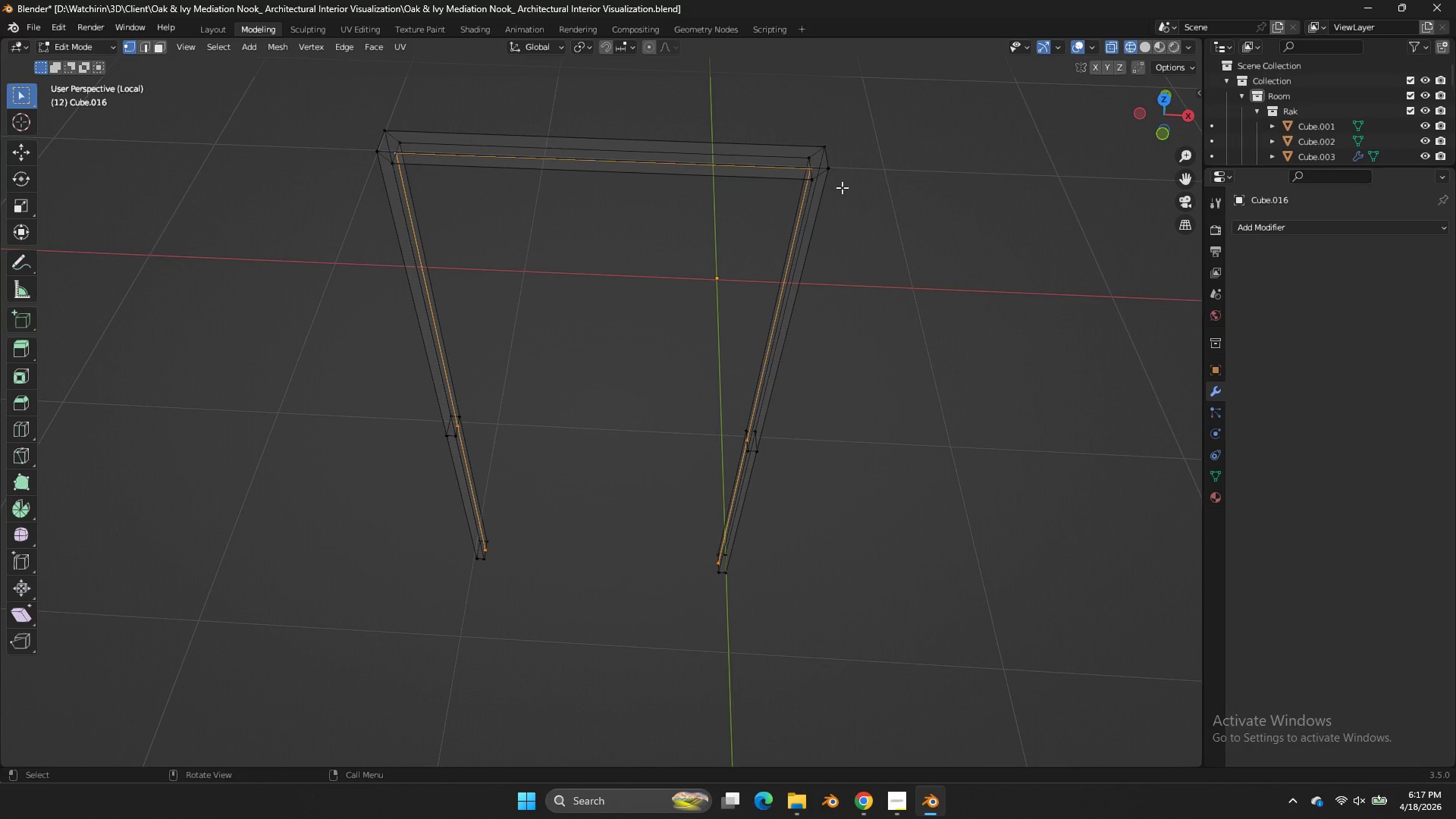 
type(zs)
 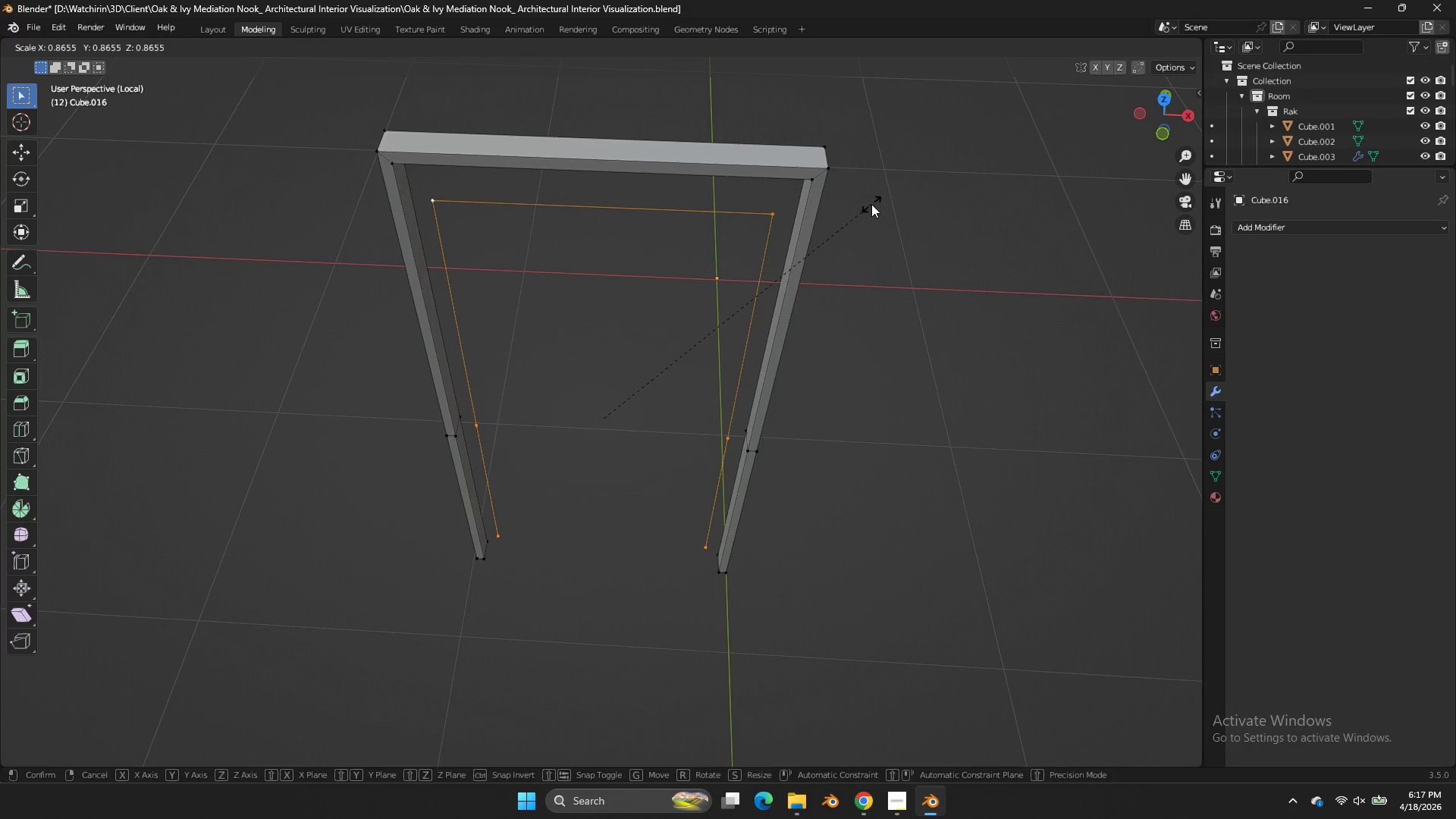 
right_click([871, 204])
 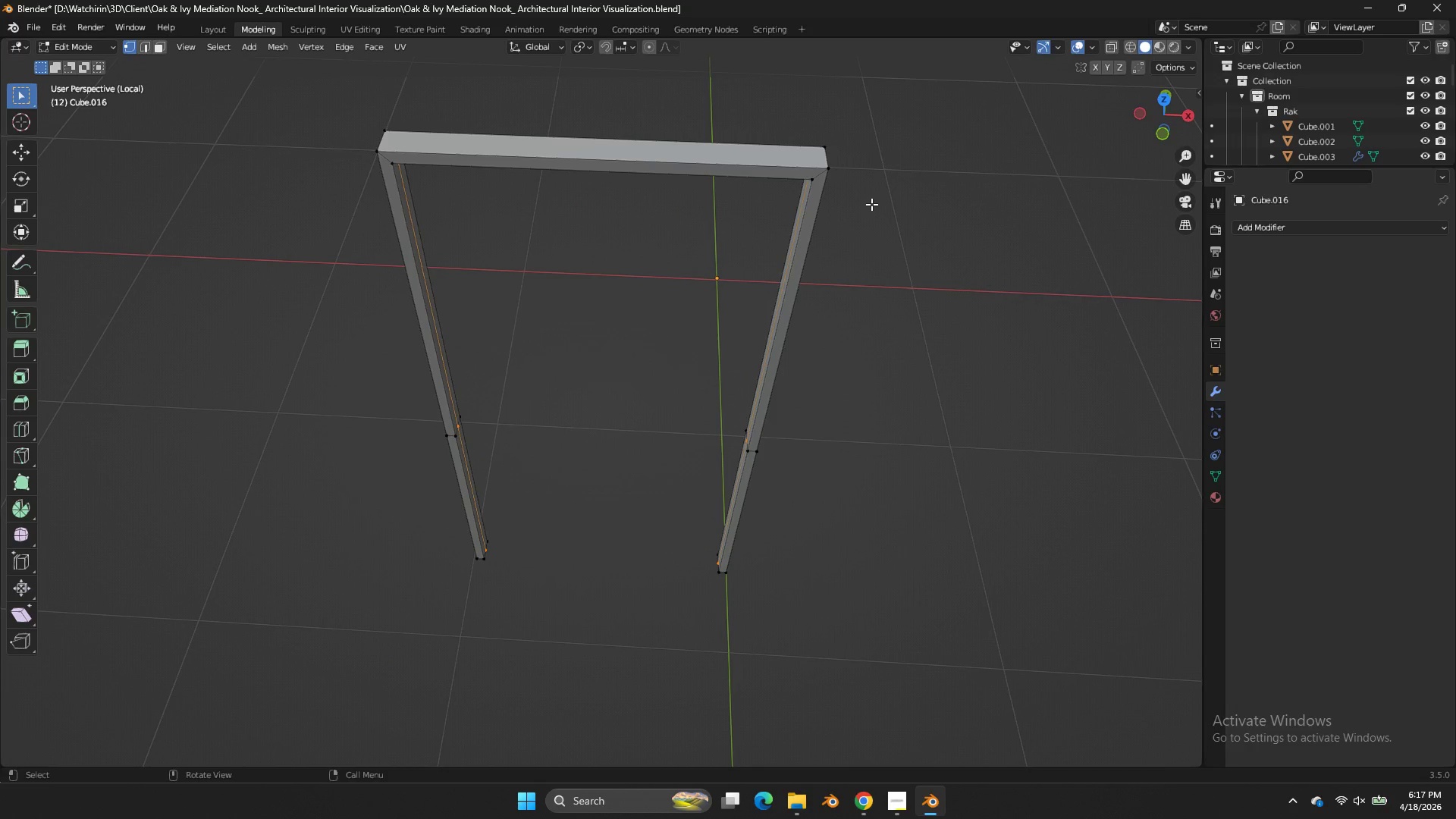 
key(F)
 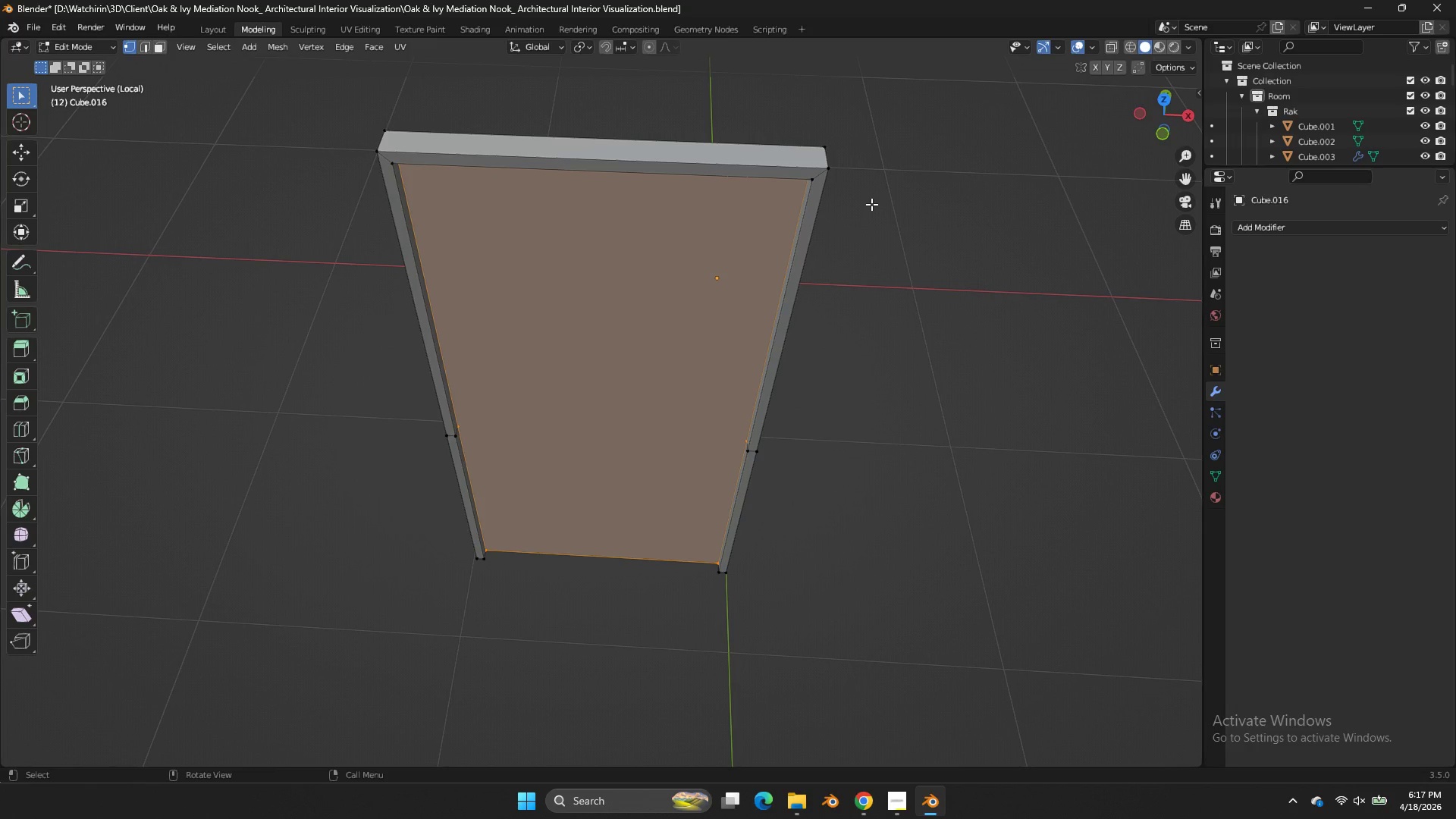 
key(Tab)
 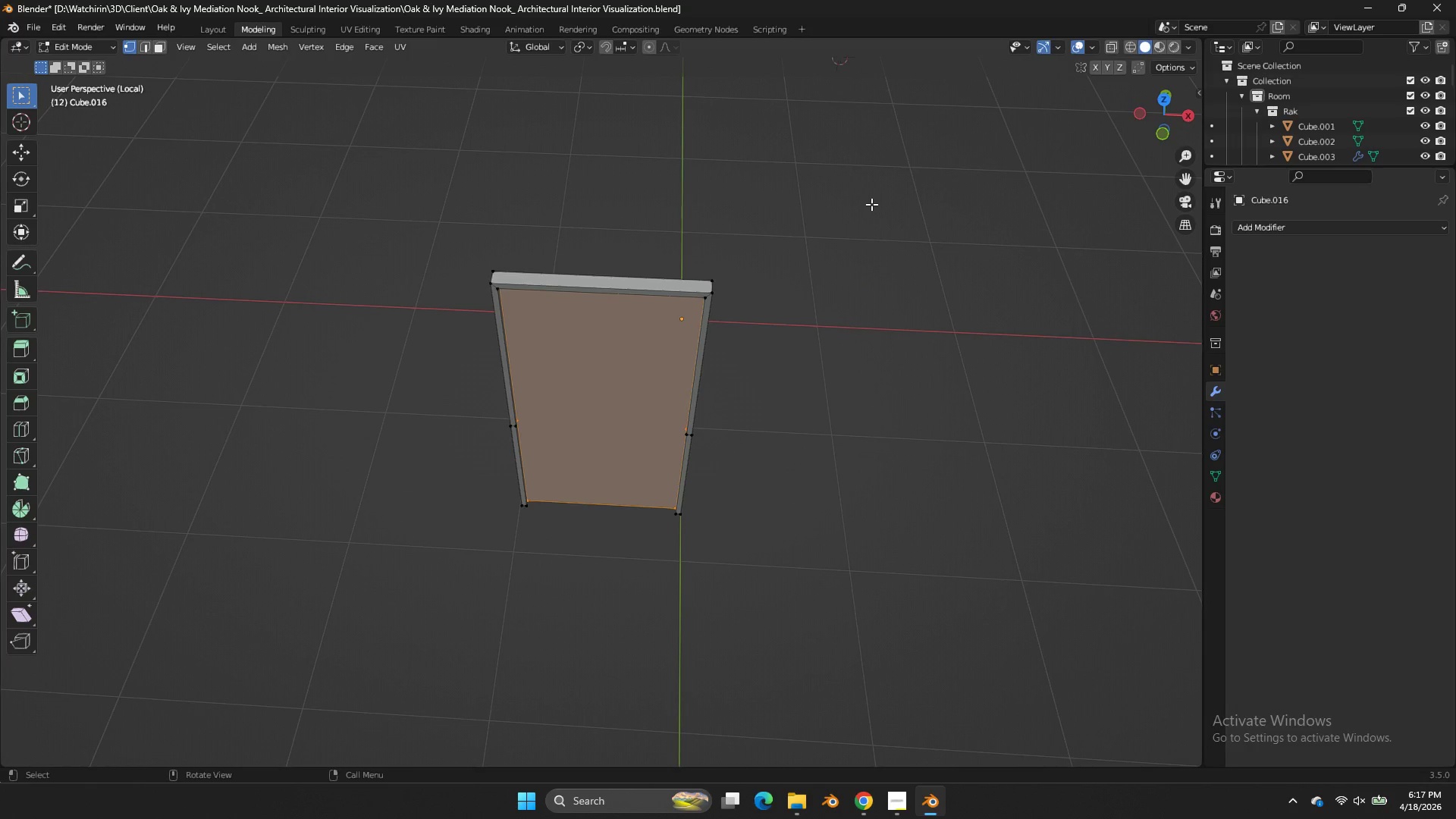 
scroll: coordinate [871, 204], scroll_direction: down, amount: 3.0
 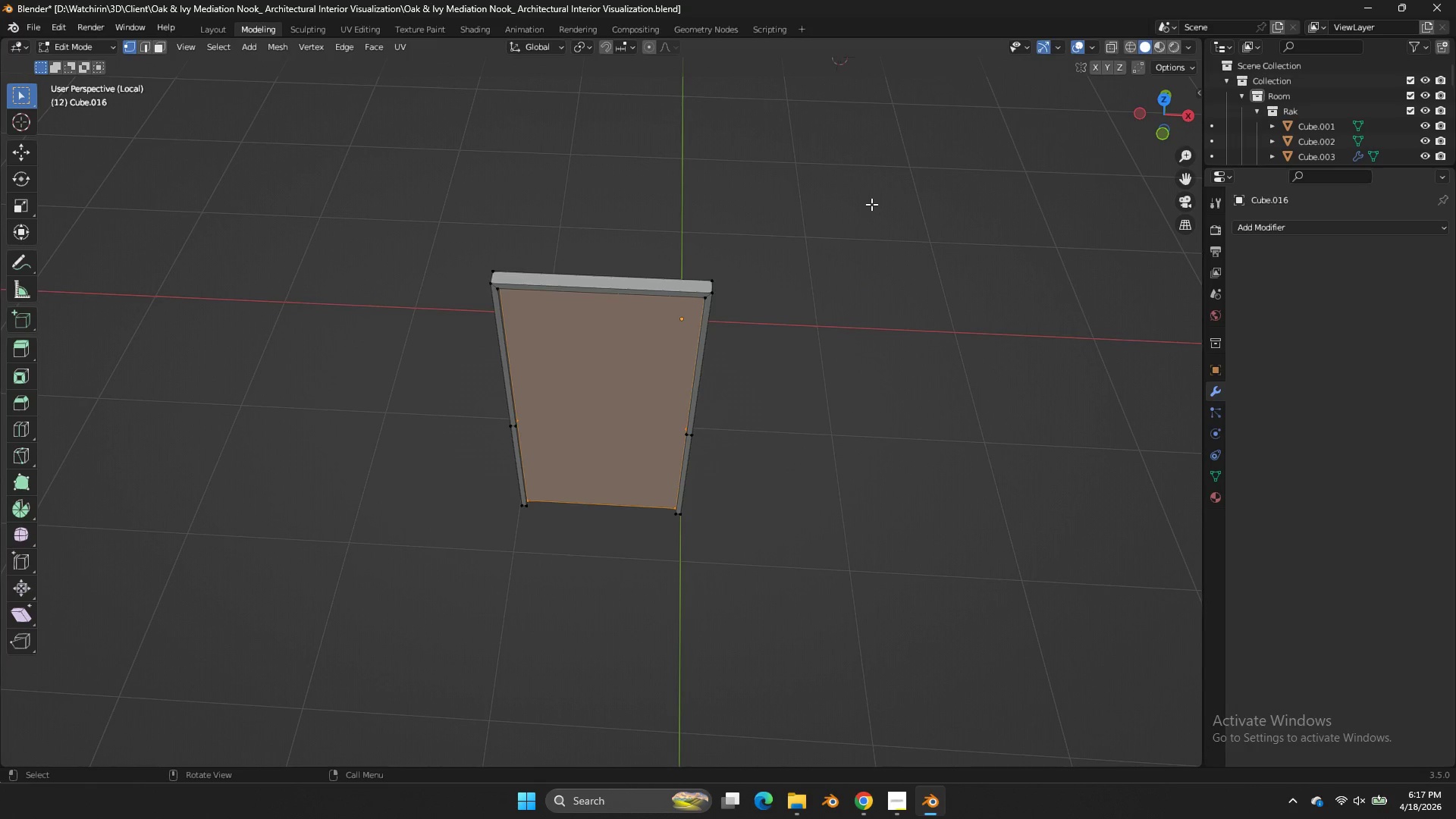 
scroll: coordinate [871, 204], scroll_direction: up, amount: 3.0
 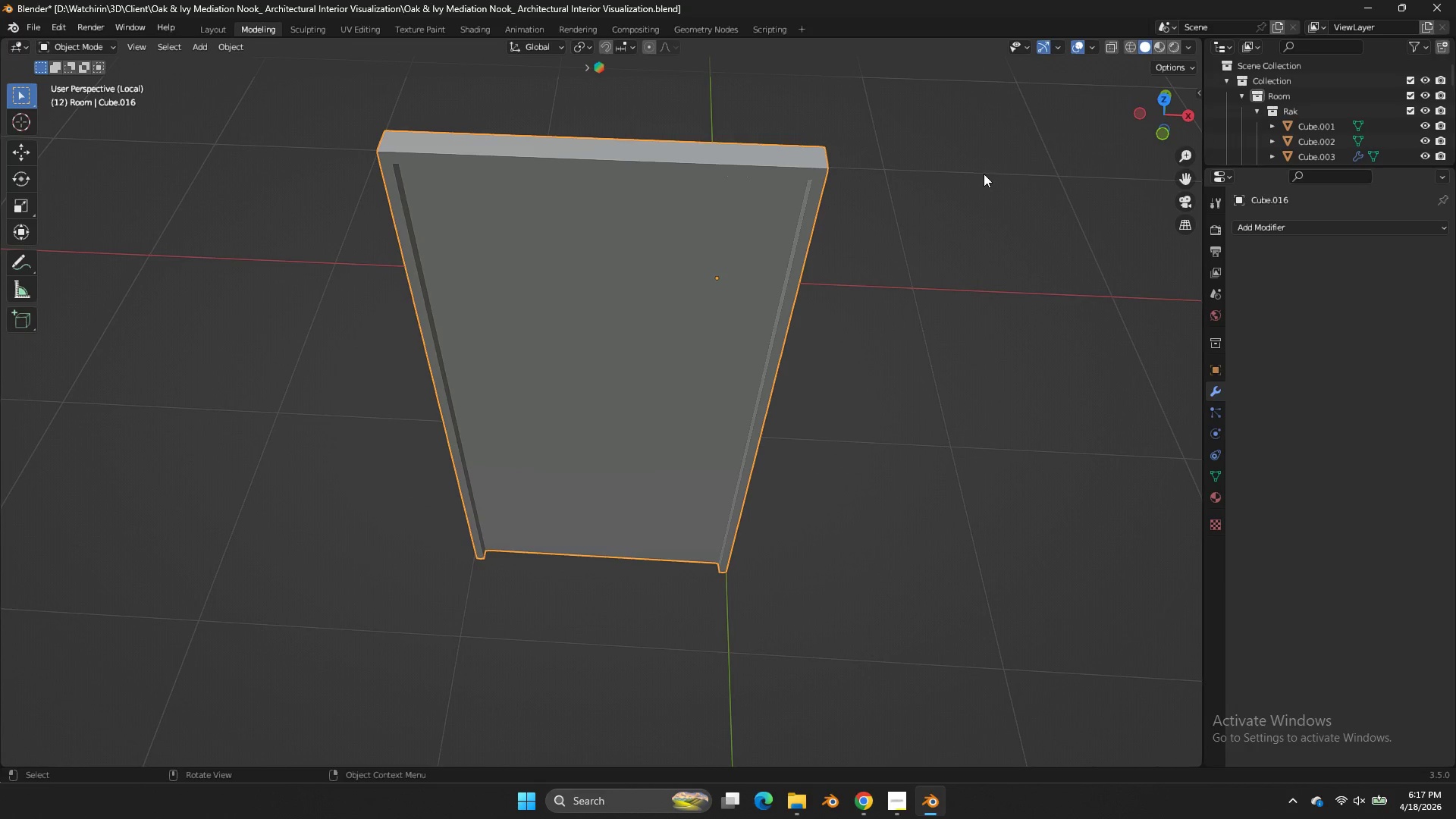 
key(Tab)
 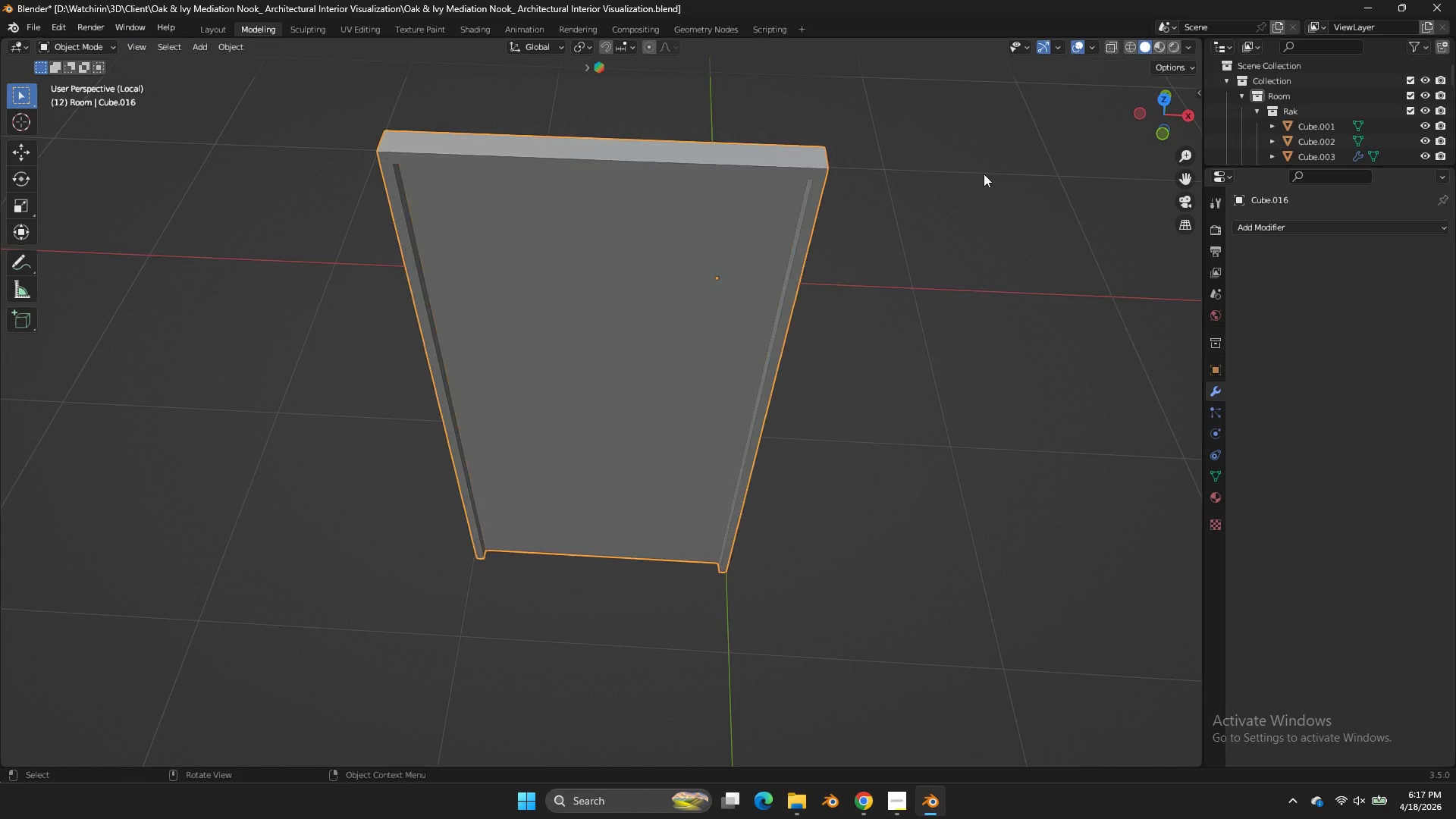 
key(Tab)
 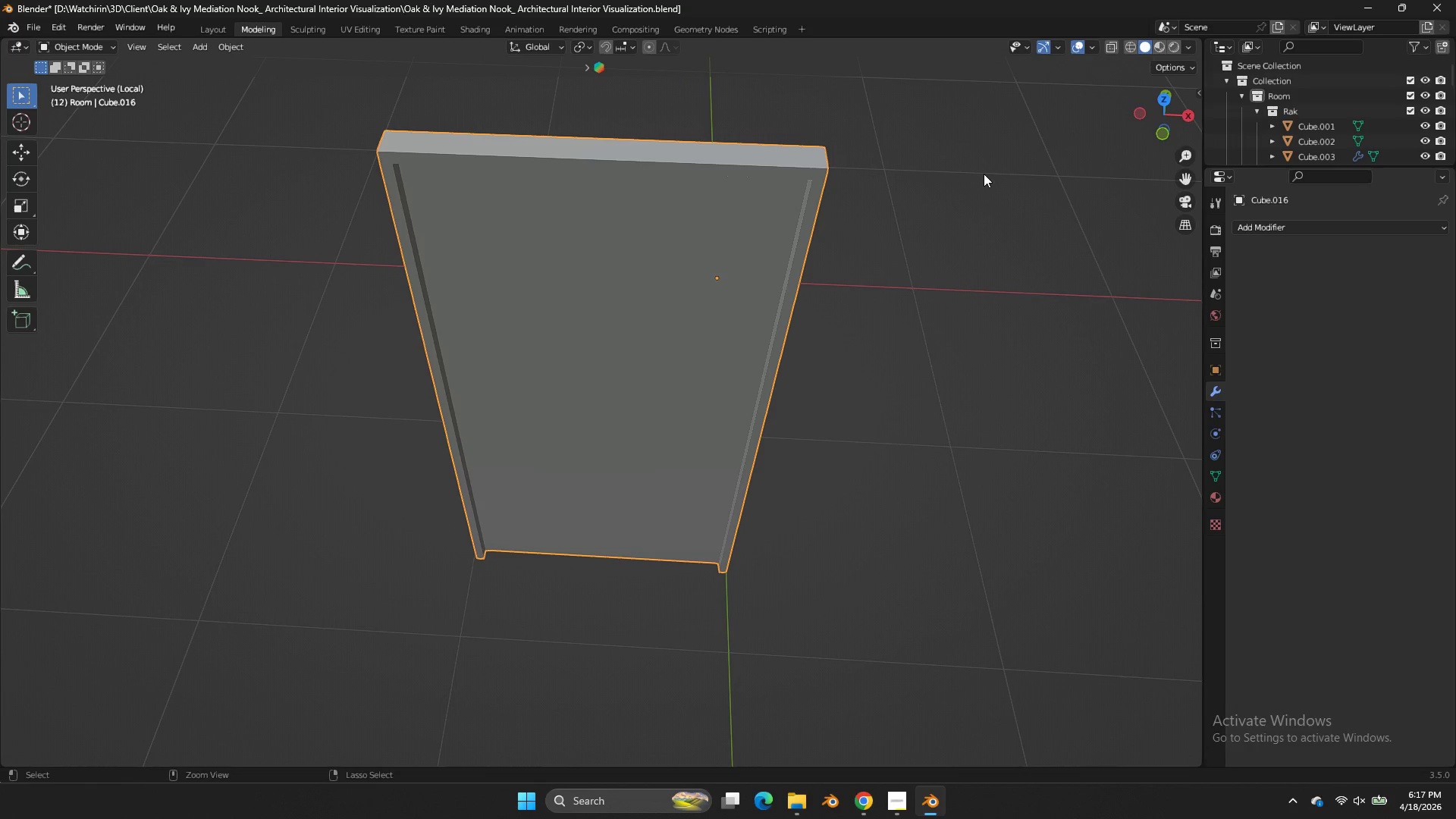 
key(Control+S)
 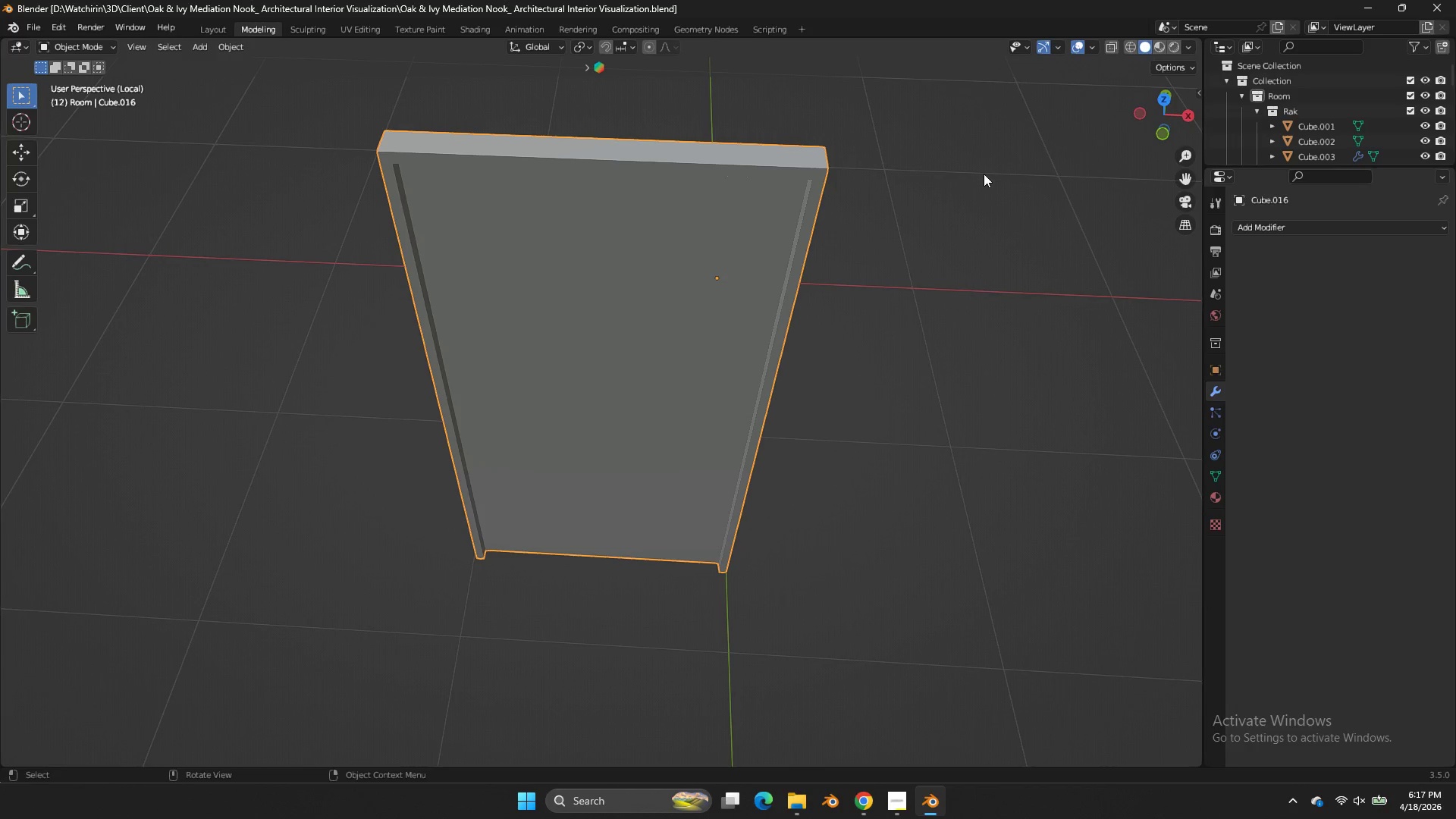 
wait(6.84)
 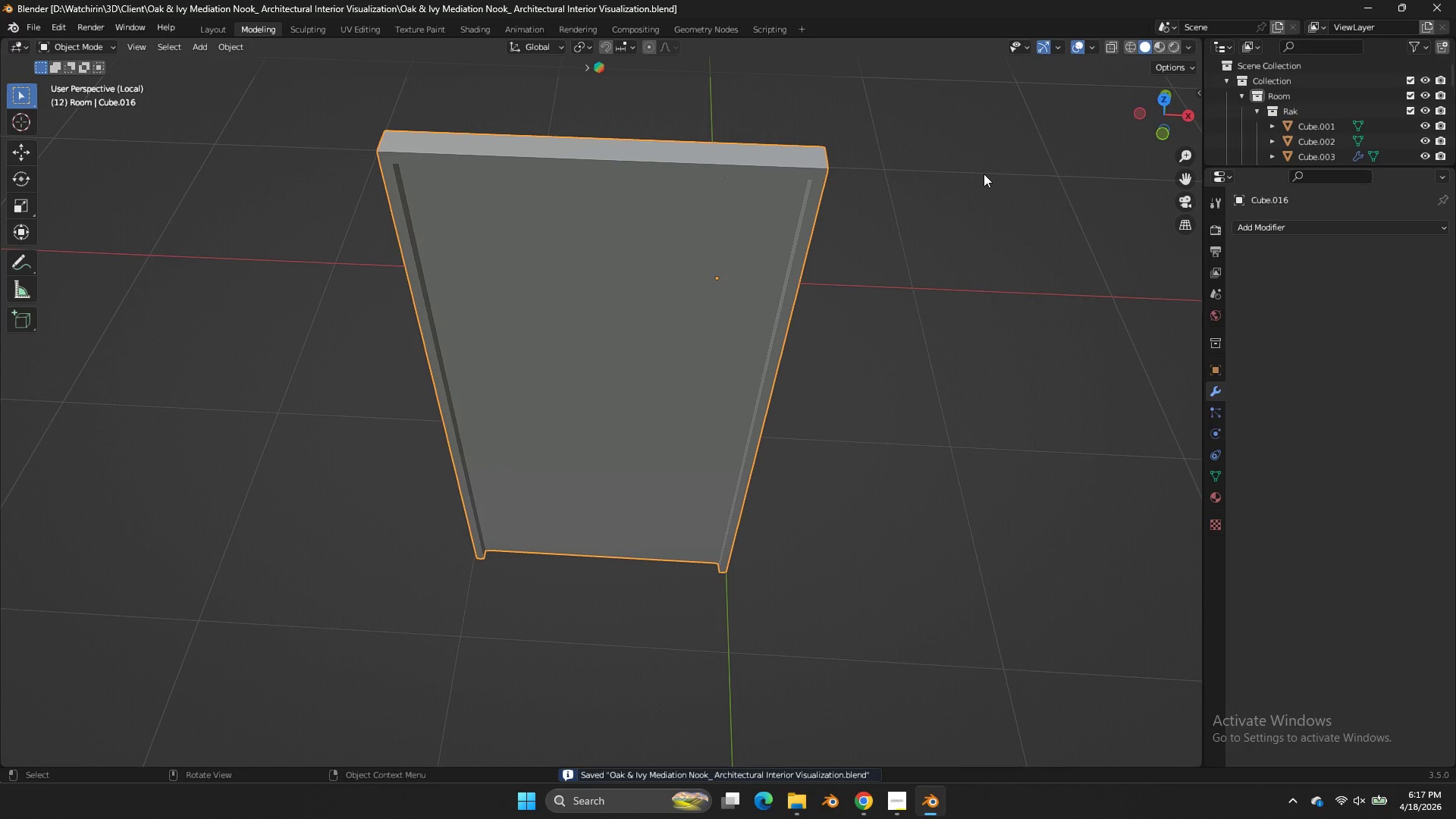 
left_click([1150, 132])
 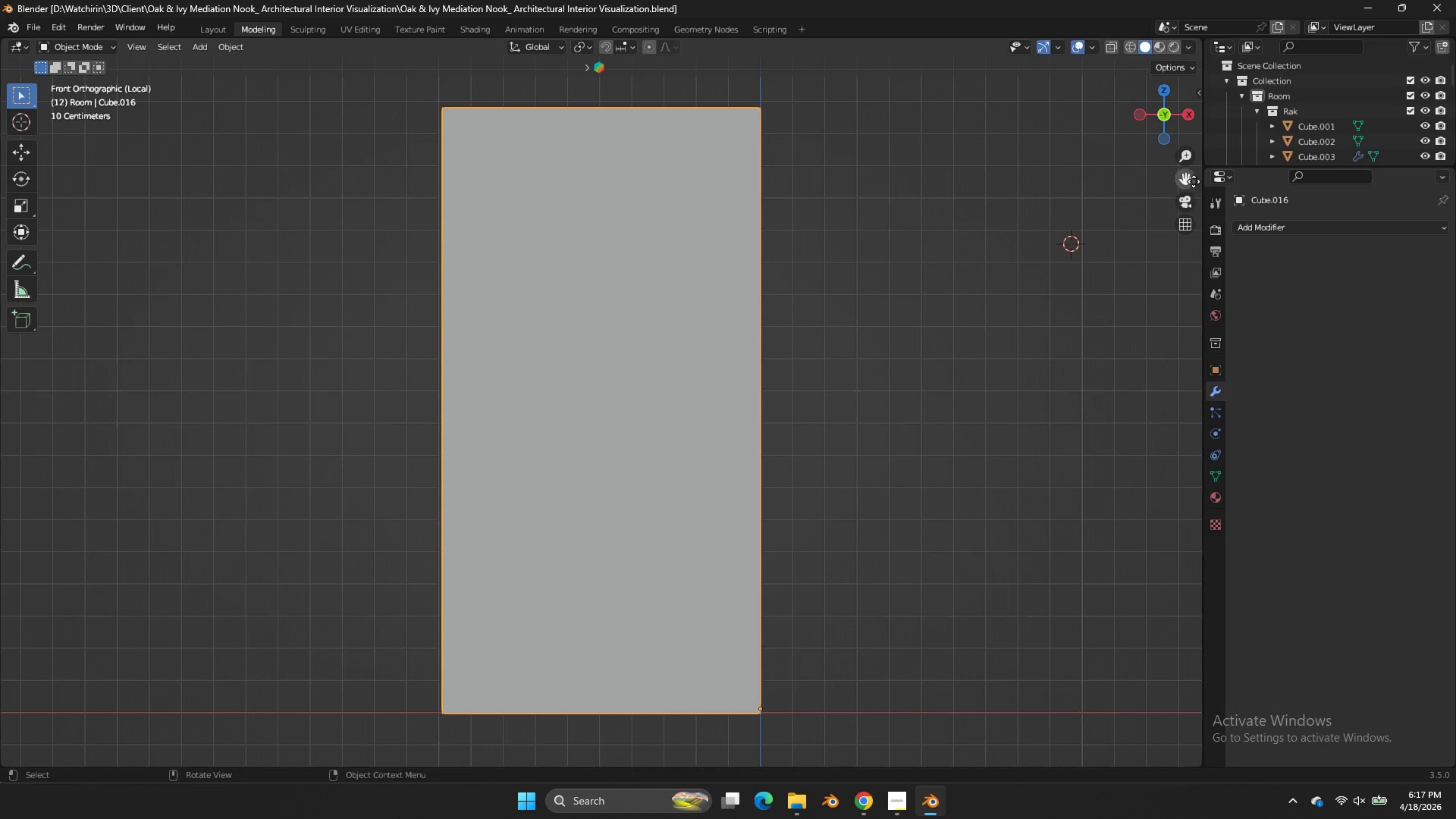 
left_click_drag(start_coordinate=[1191, 181], to_coordinate=[1191, 85])
 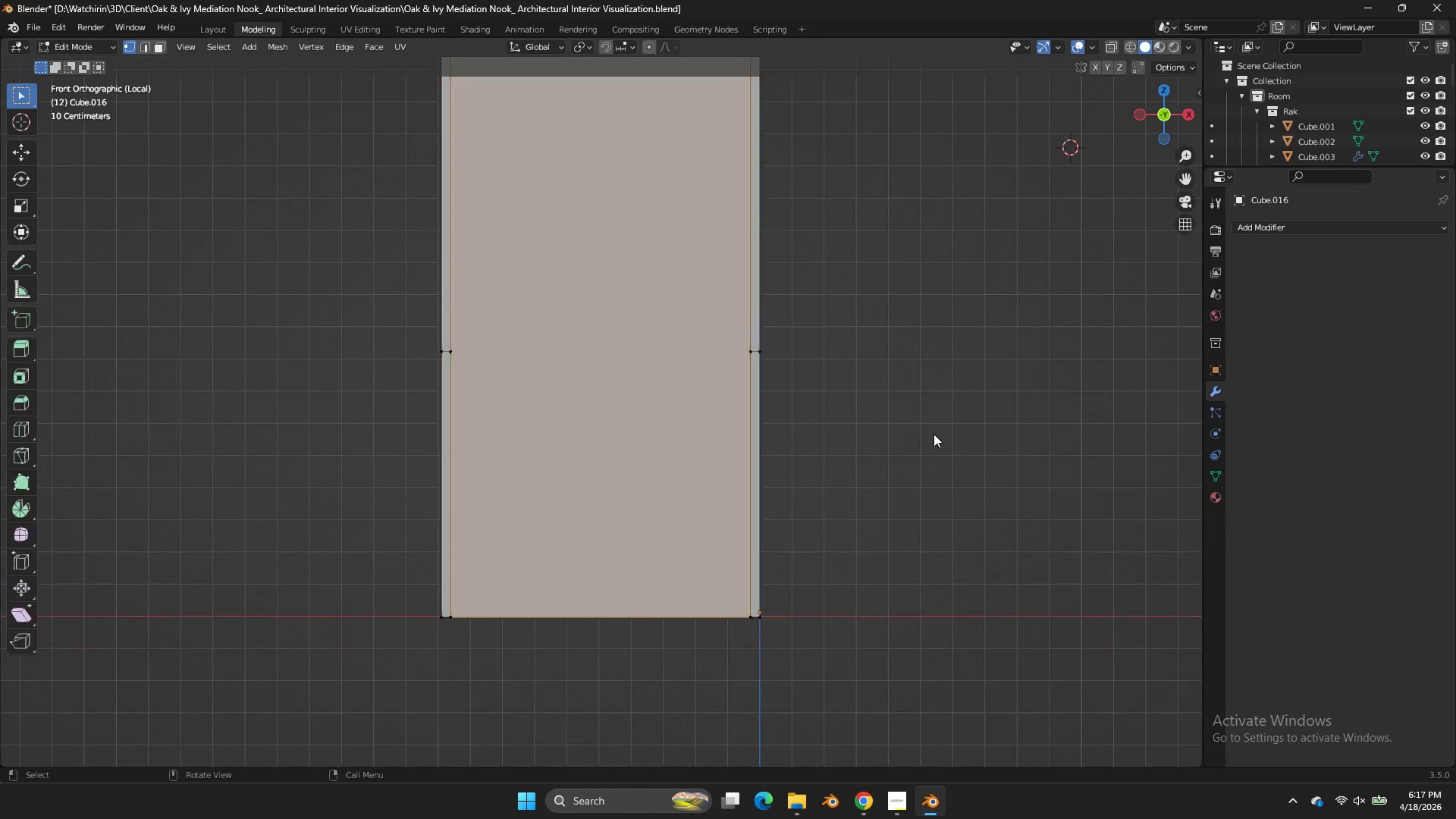 
key(Tab)
 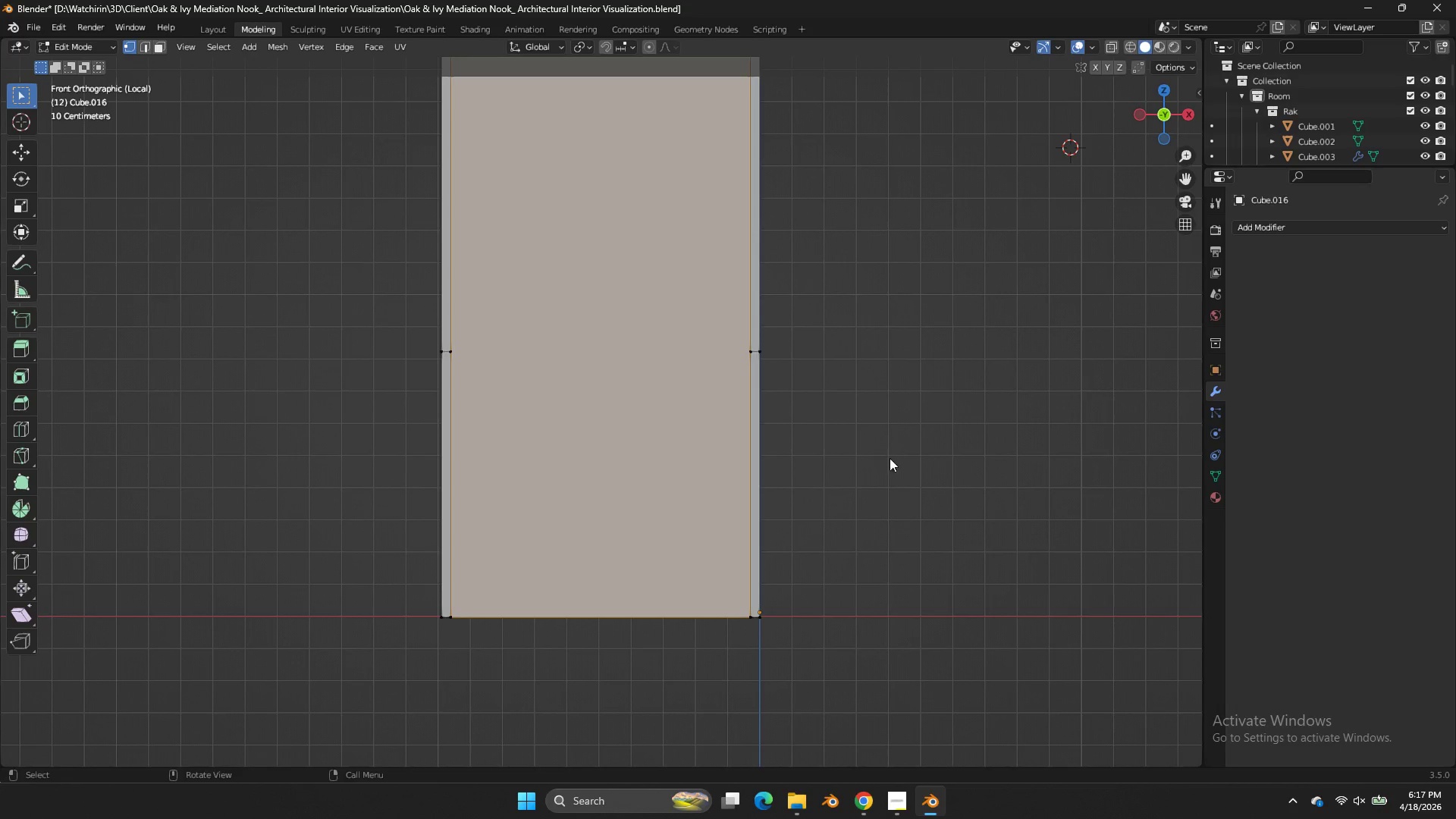 
key(Z)
 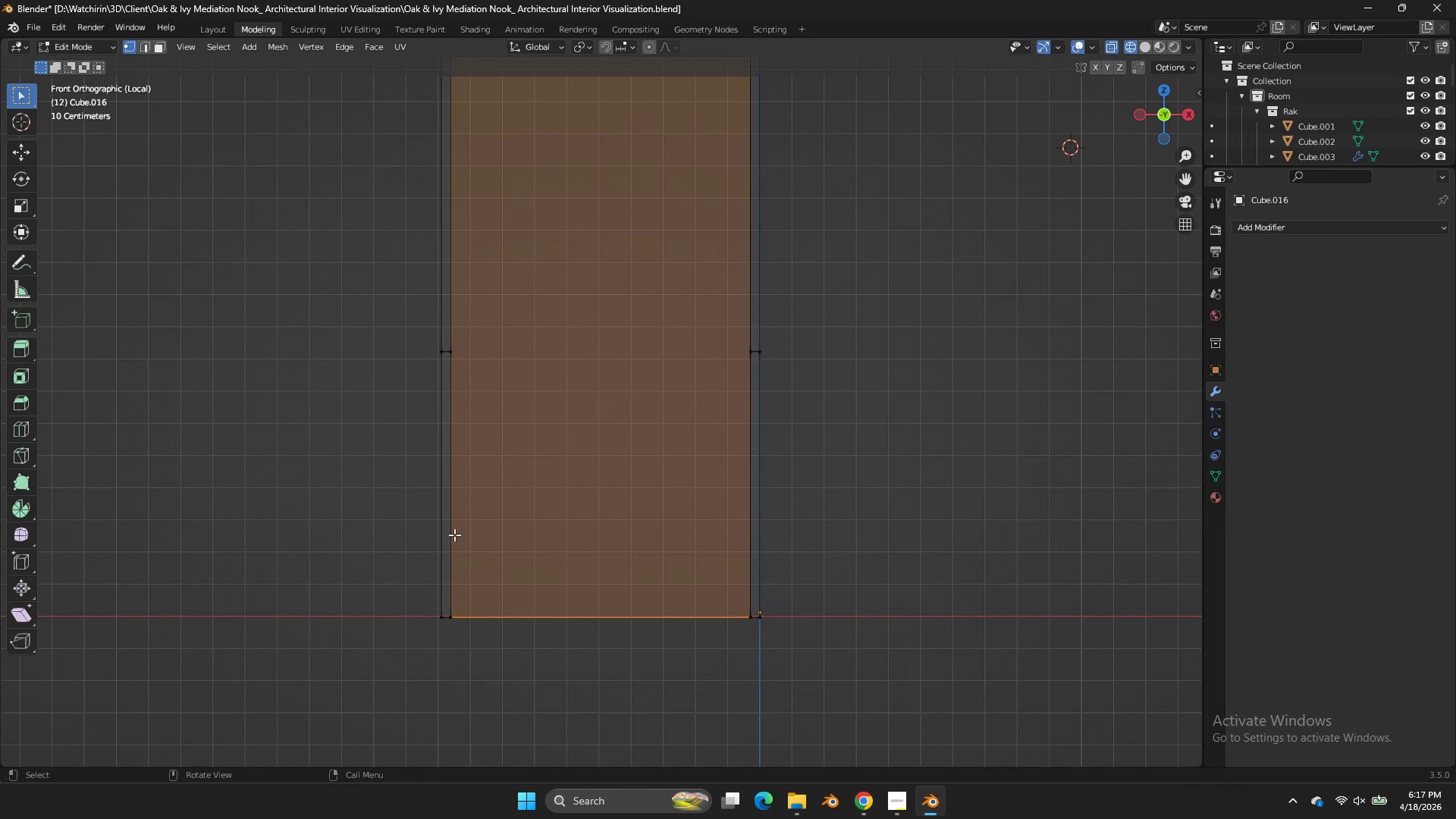 
key(Control+R)
 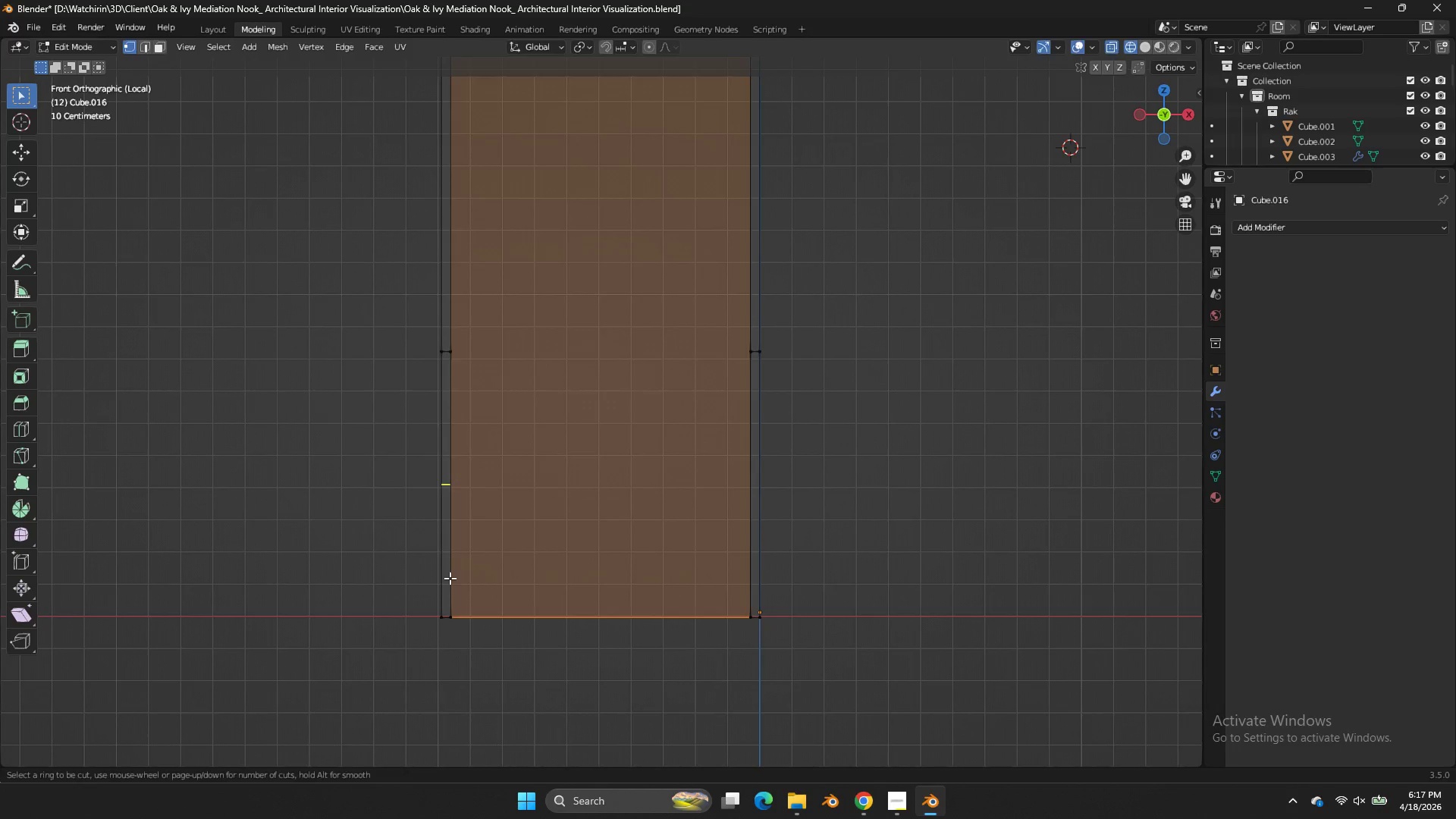 
left_click([450, 578])
 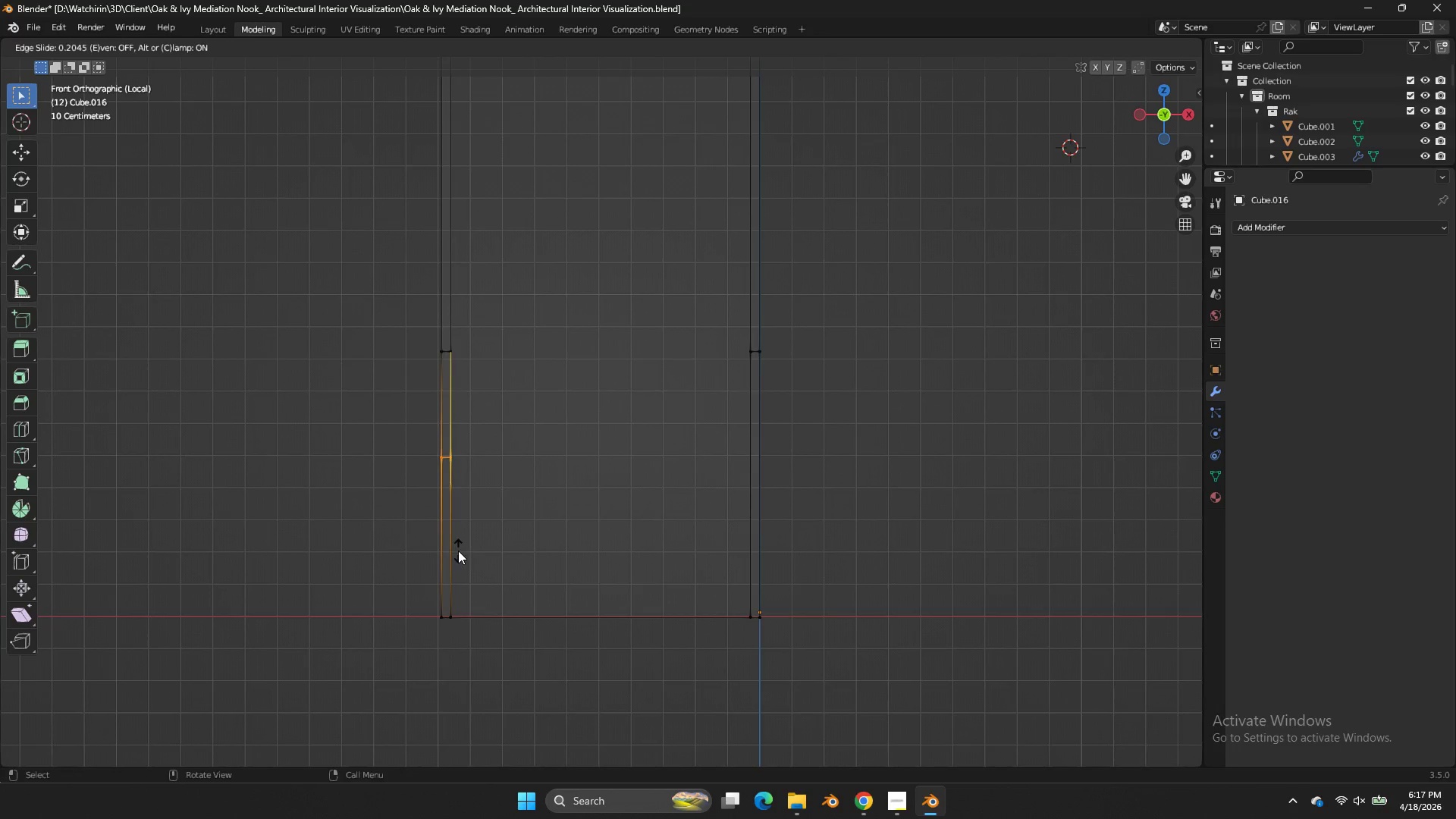 
right_click([458, 558])
 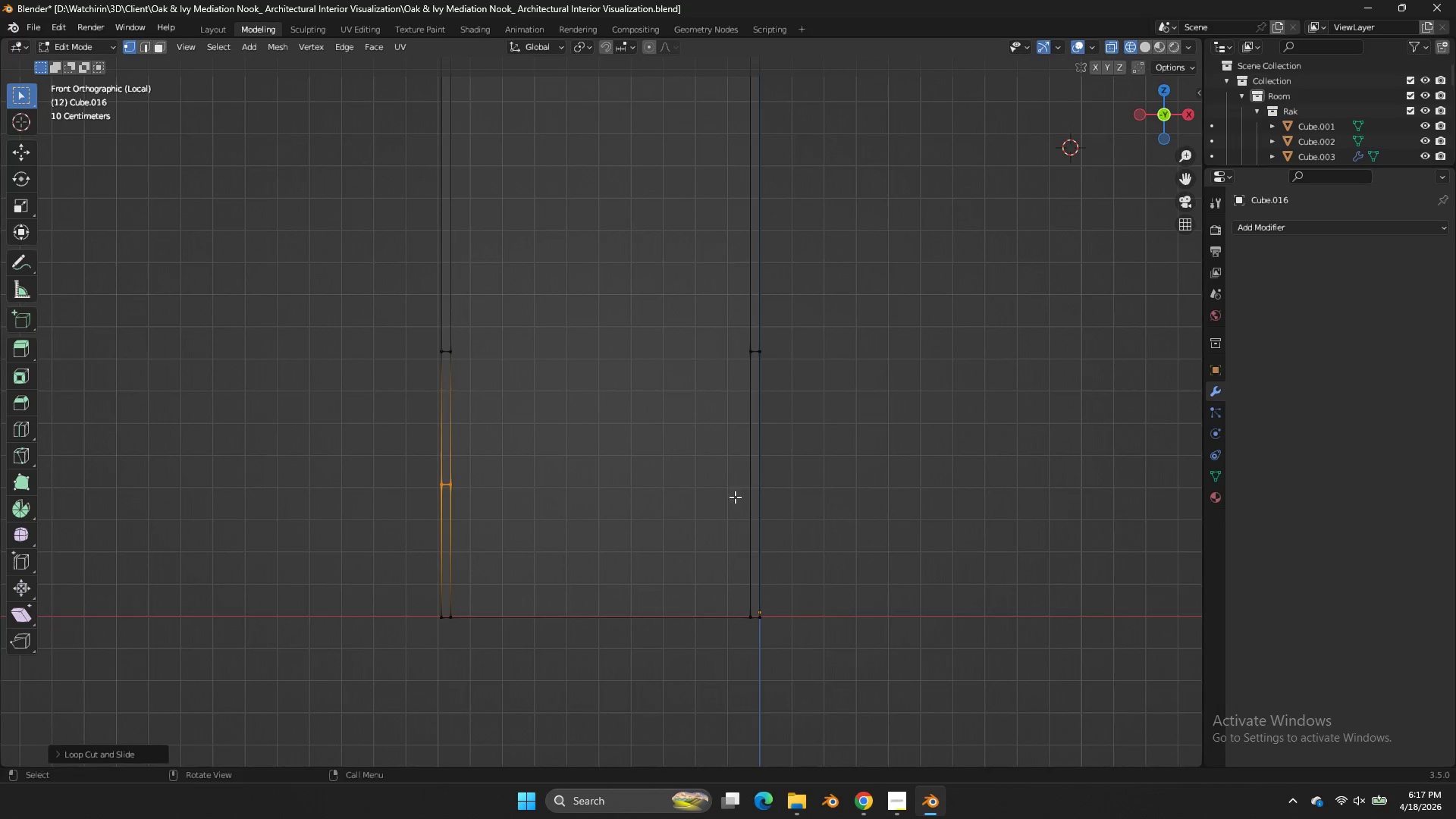 
key(Control+ControlLeft)
 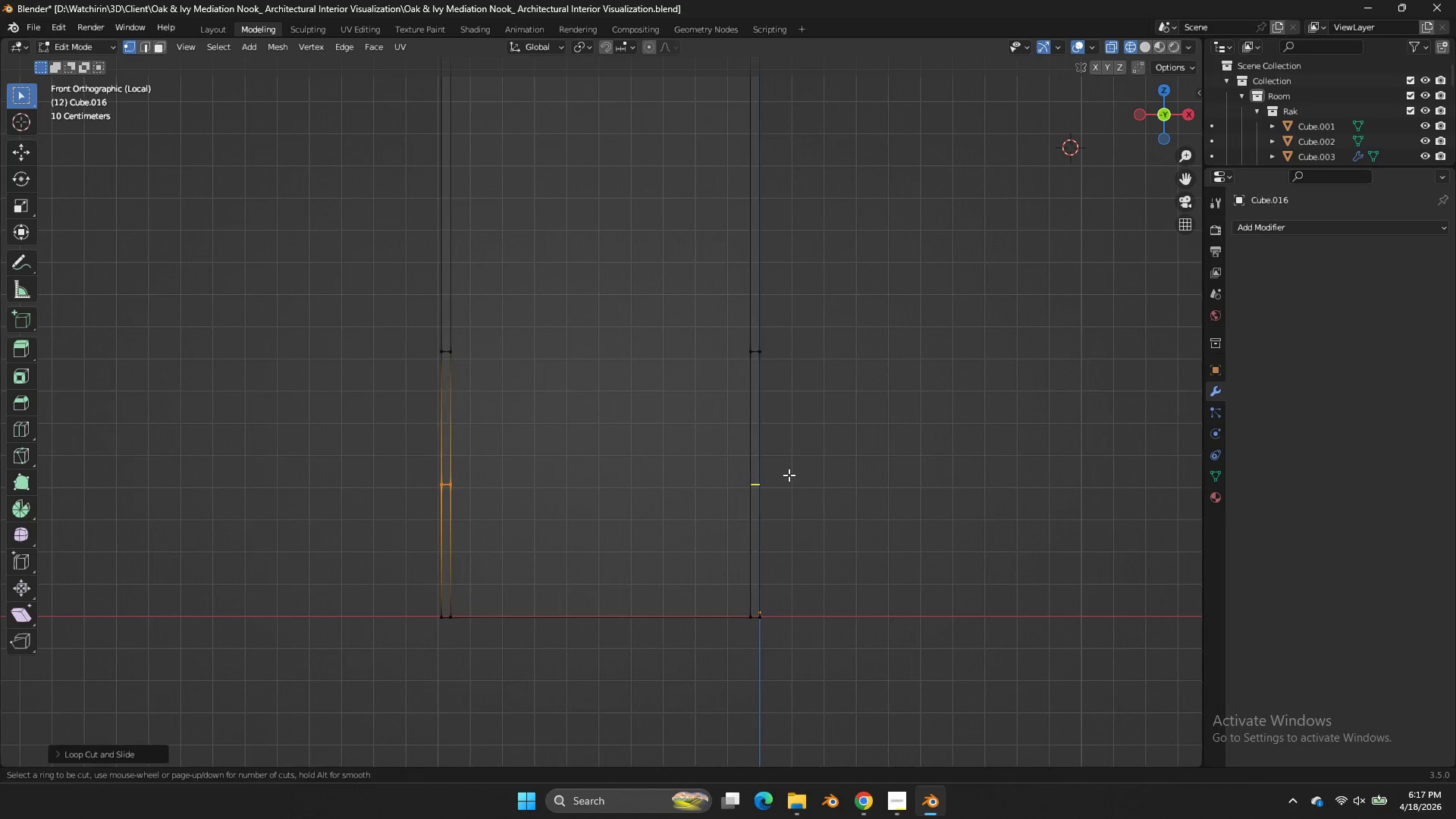 
key(Control+R)
 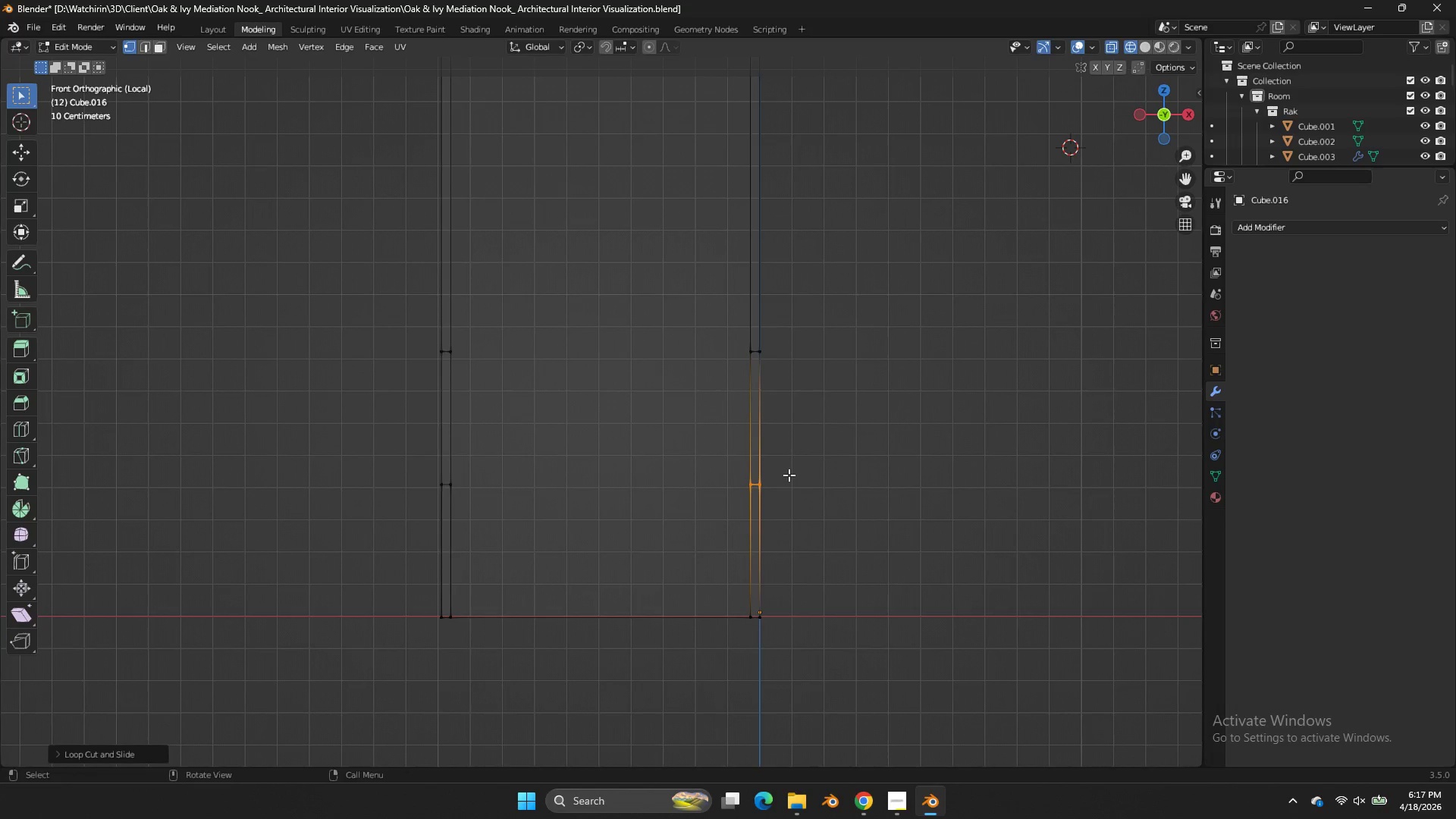 
left_click([789, 475])
 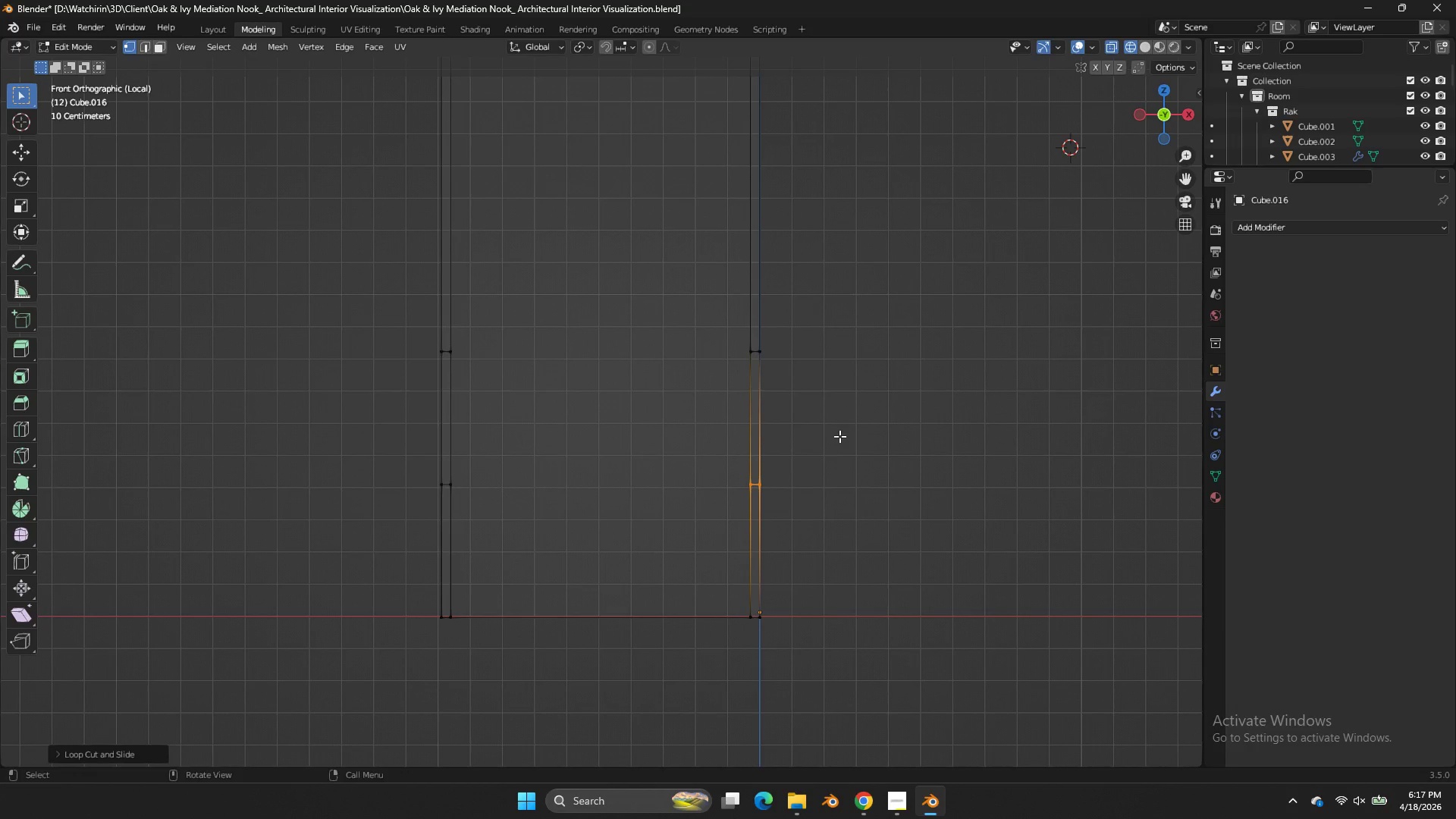 
right_click([789, 475])
 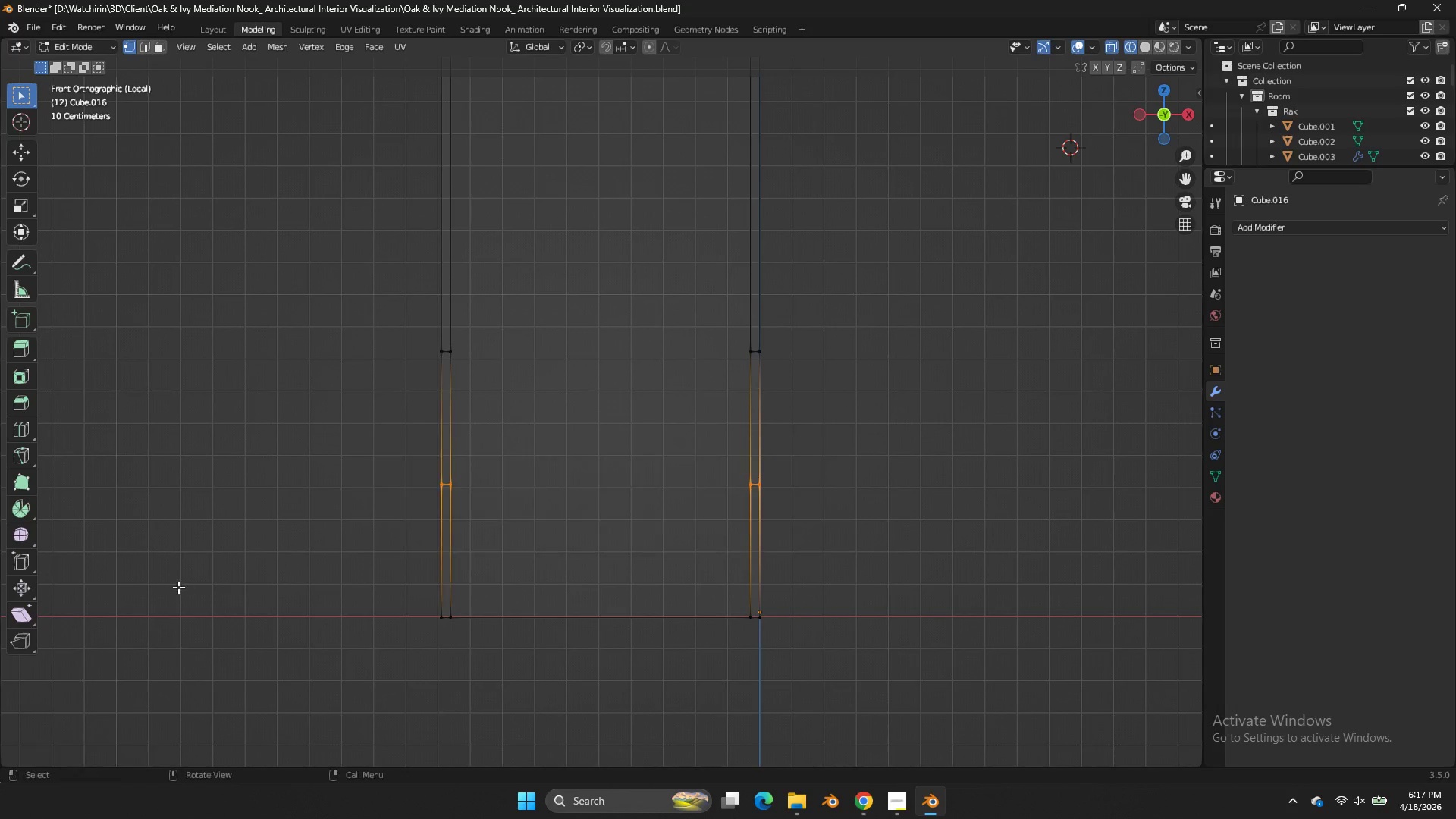 
left_click_drag(start_coordinate=[839, 436], to_coordinate=[179, 588])
 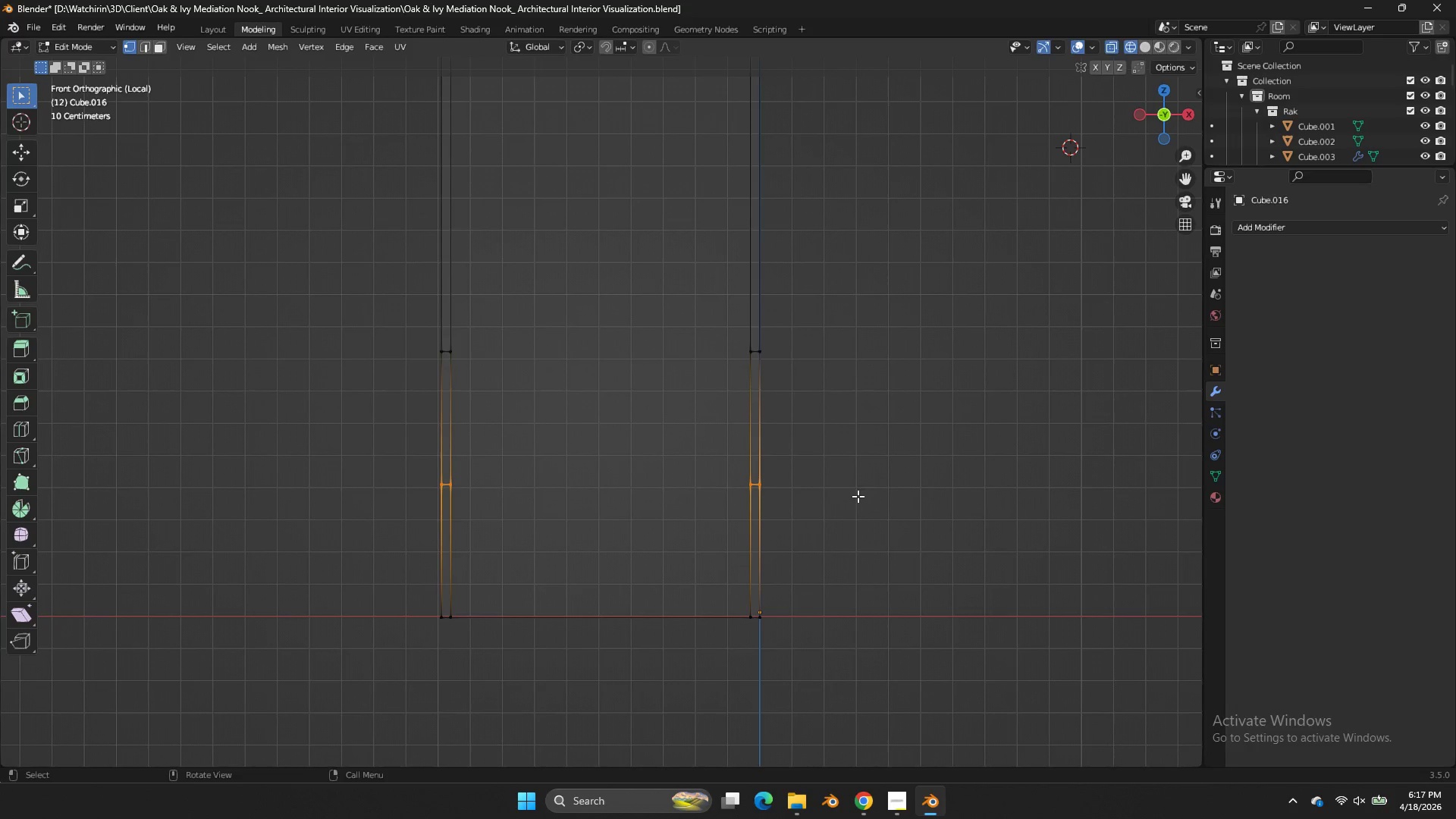 
type(gz)
 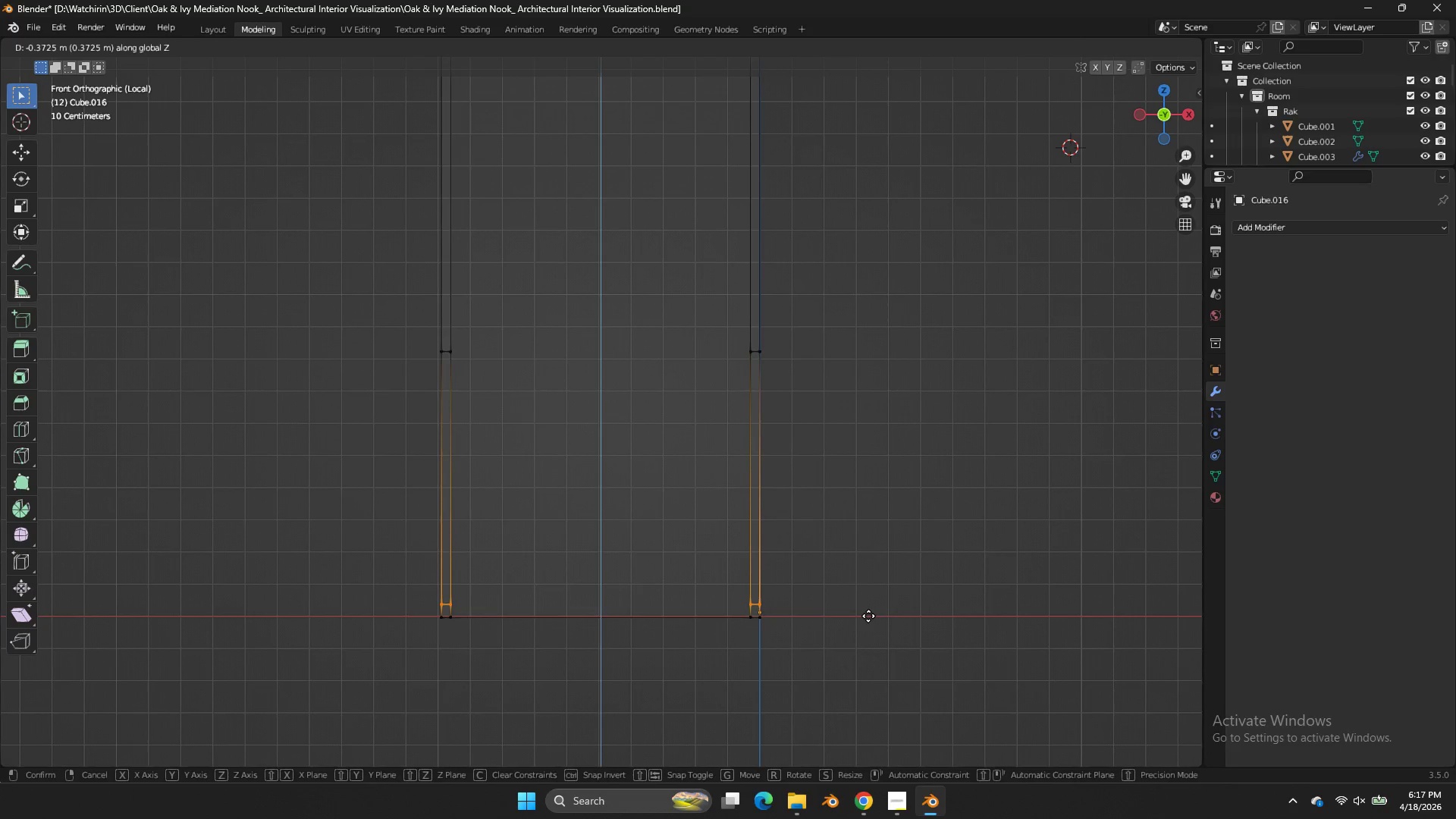 
left_click([871, 620])
 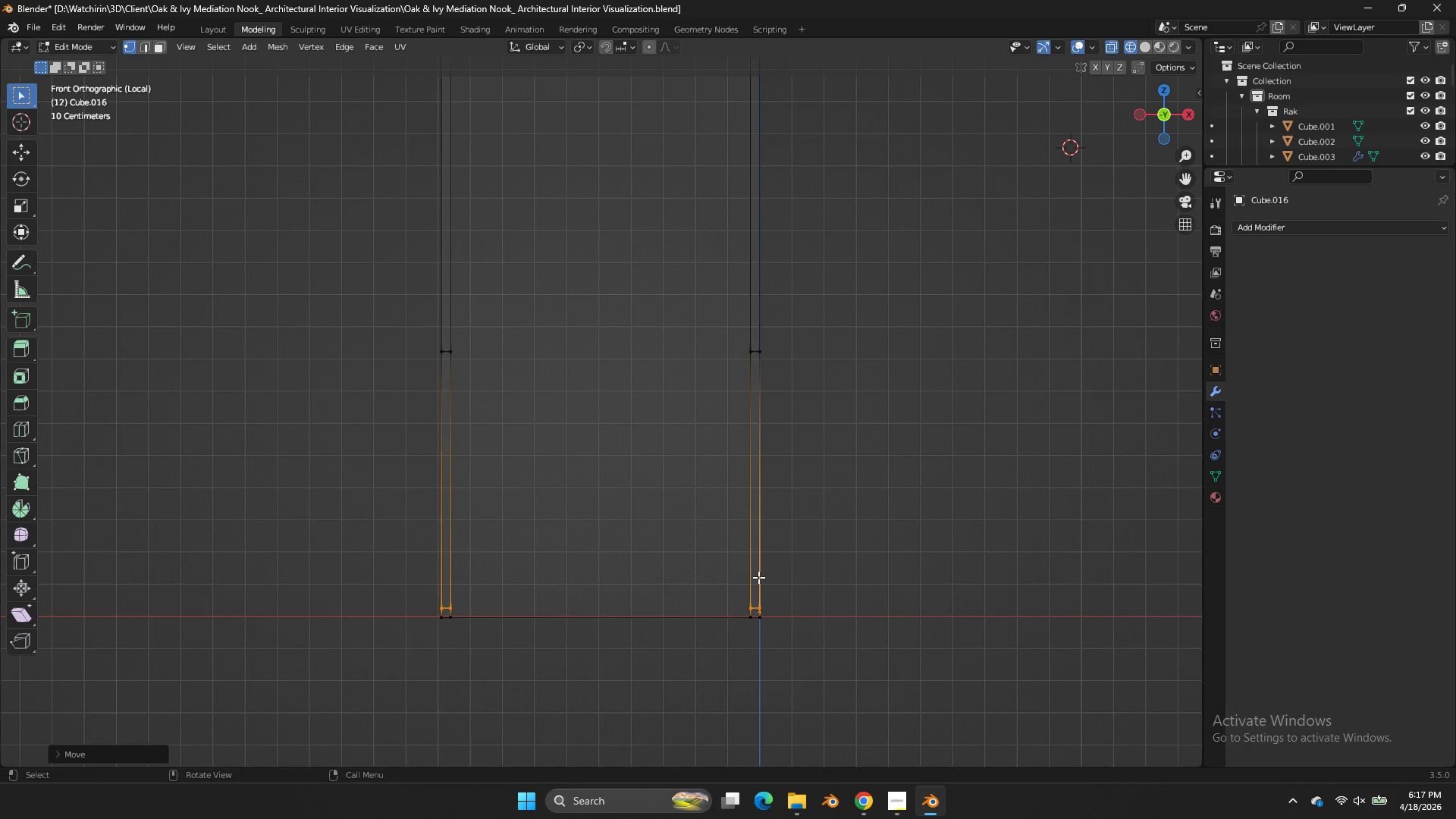 
left_click_drag(start_coordinate=[757, 577], to_coordinate=[443, 654])
 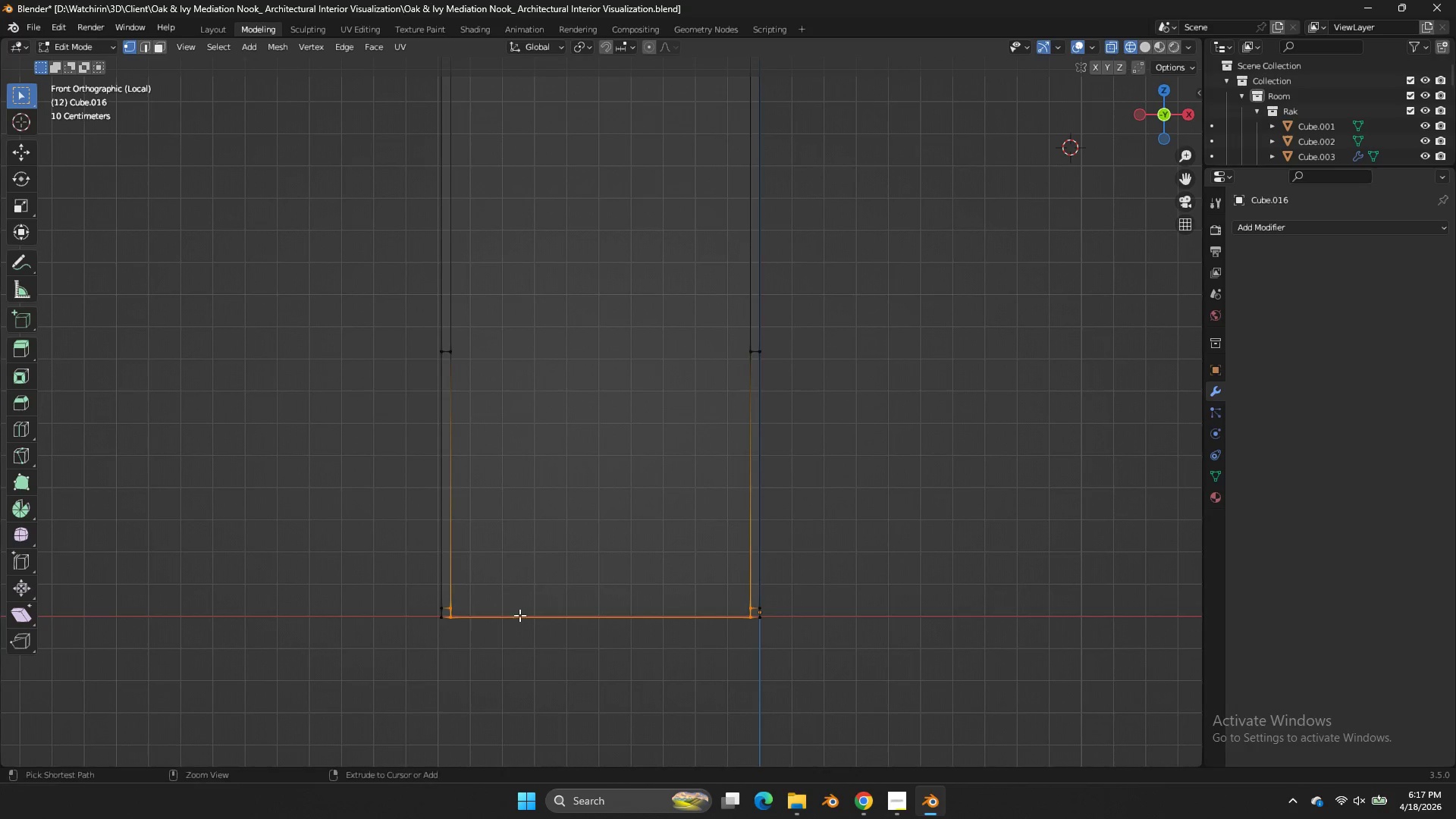 
key(Control+E)
 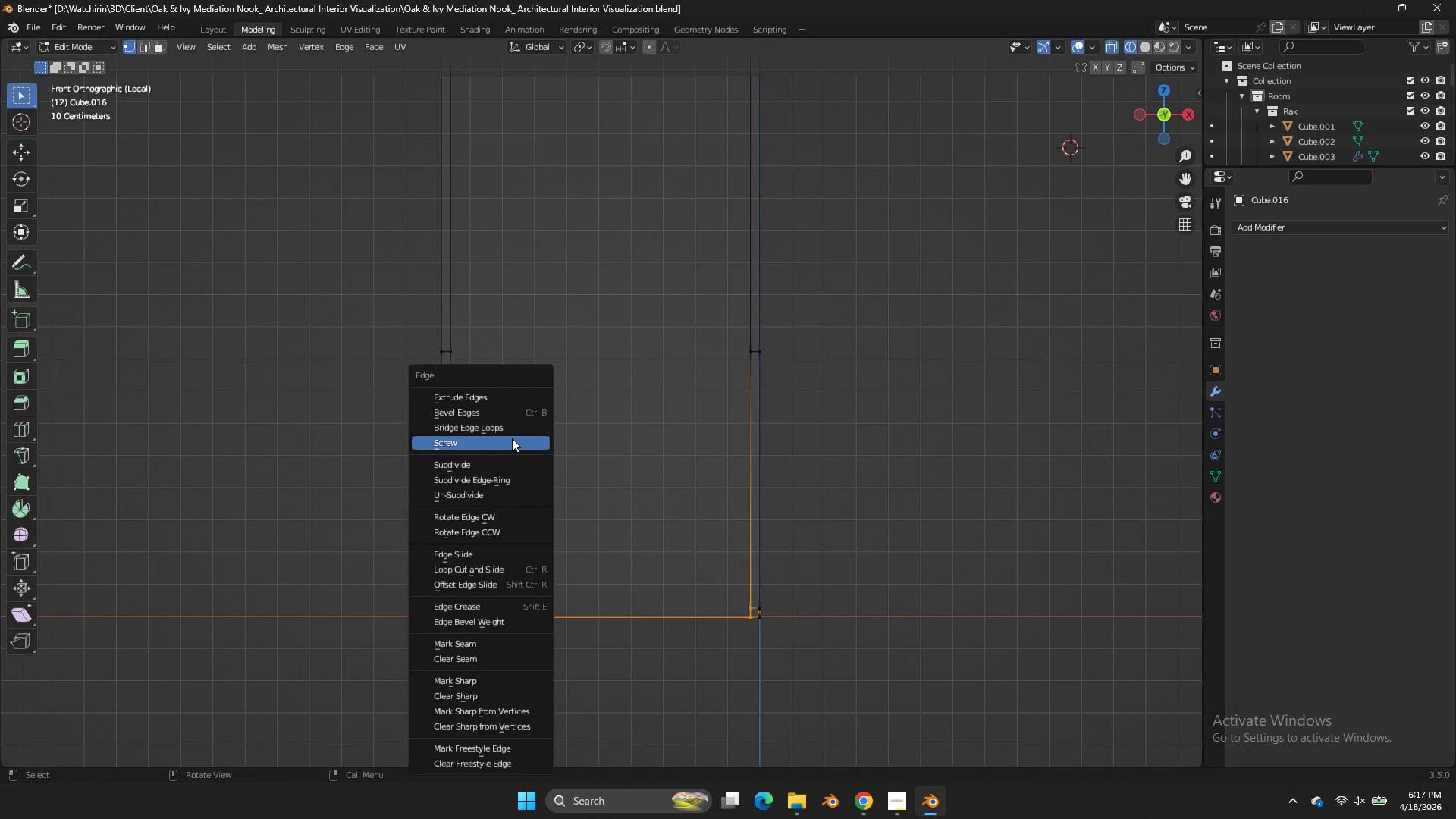 
left_click([510, 429])
 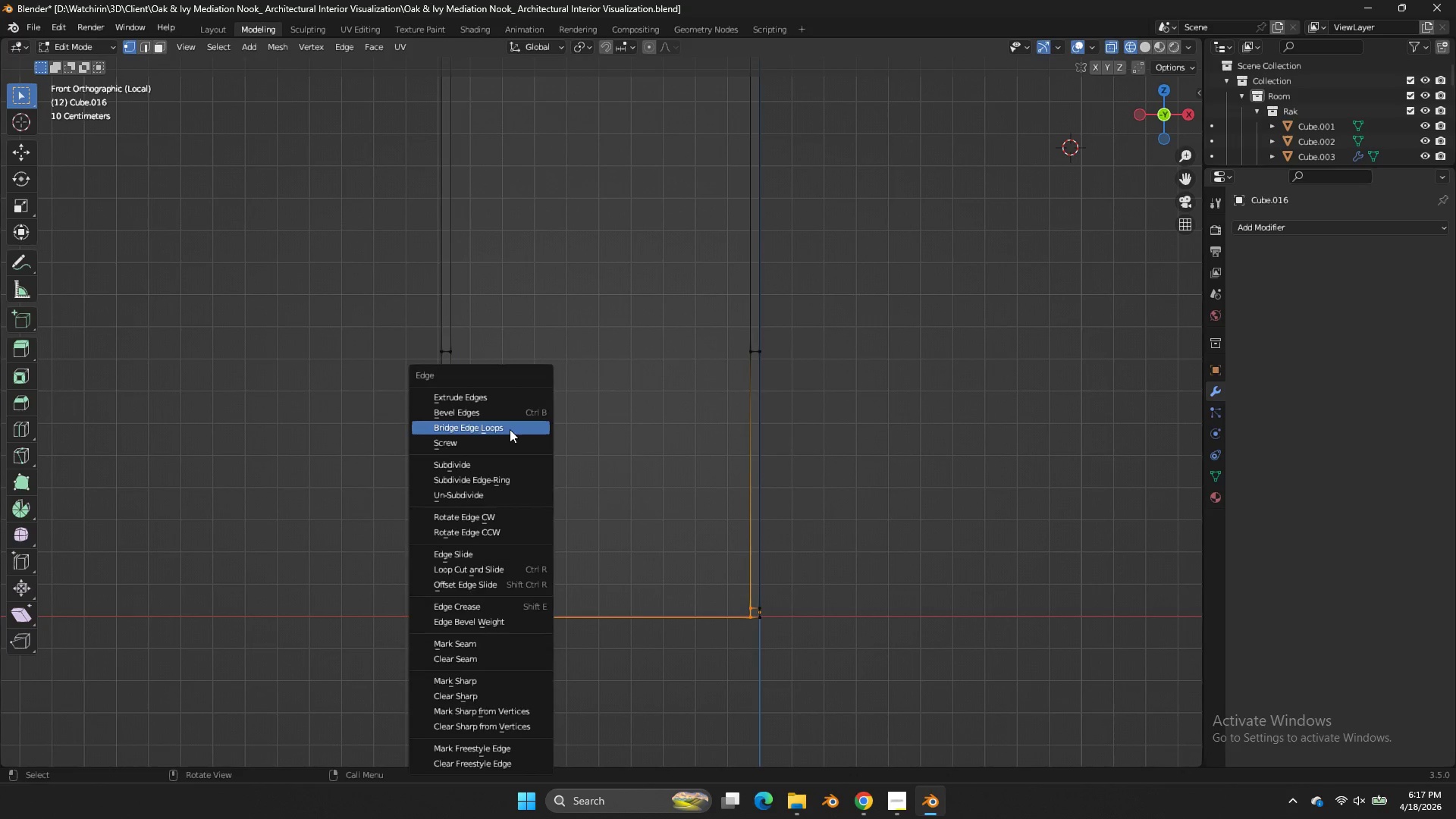 
left_click([510, 429])
 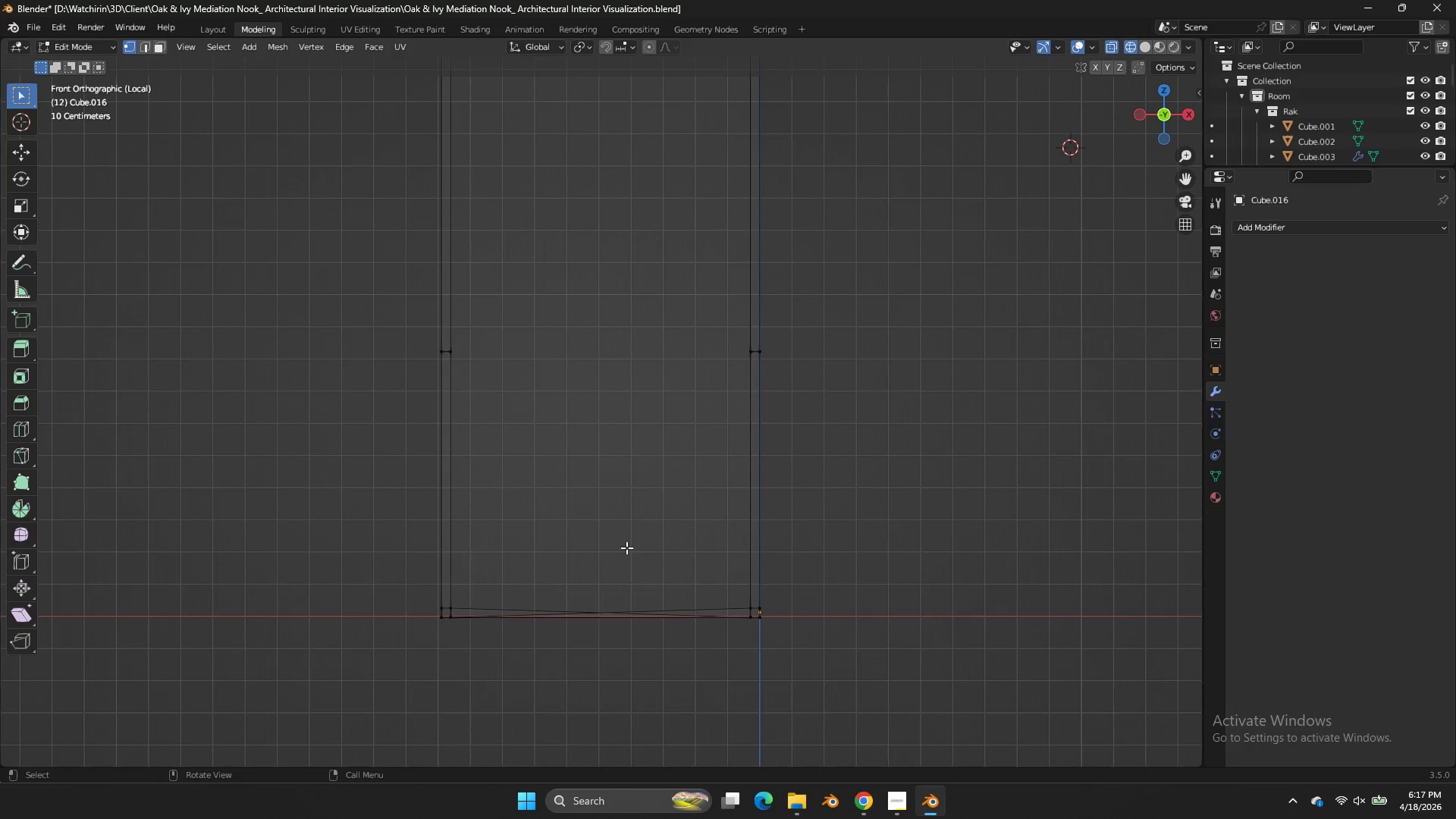 
key(Control+Z)
 